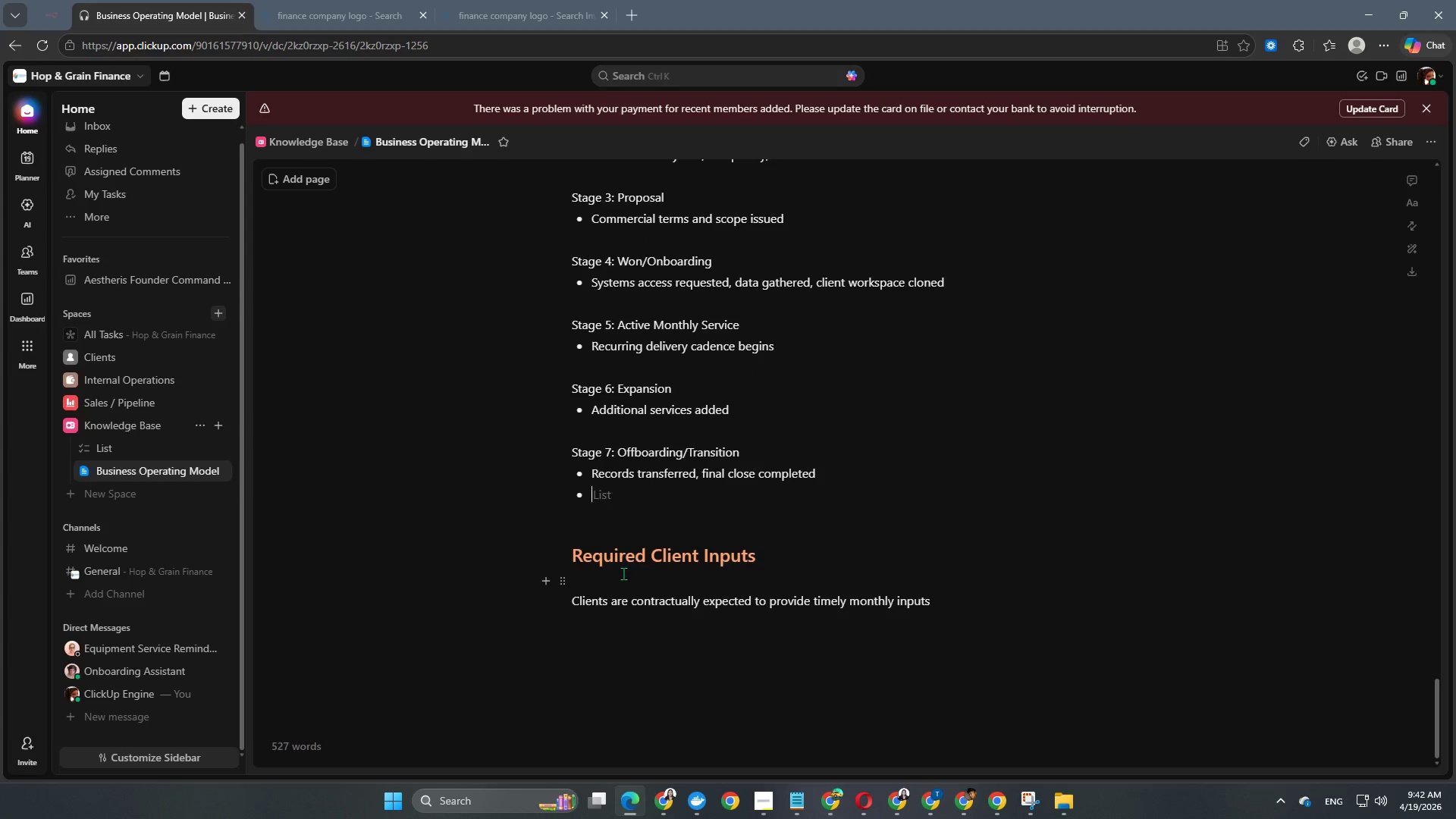 
key(Backspace)
 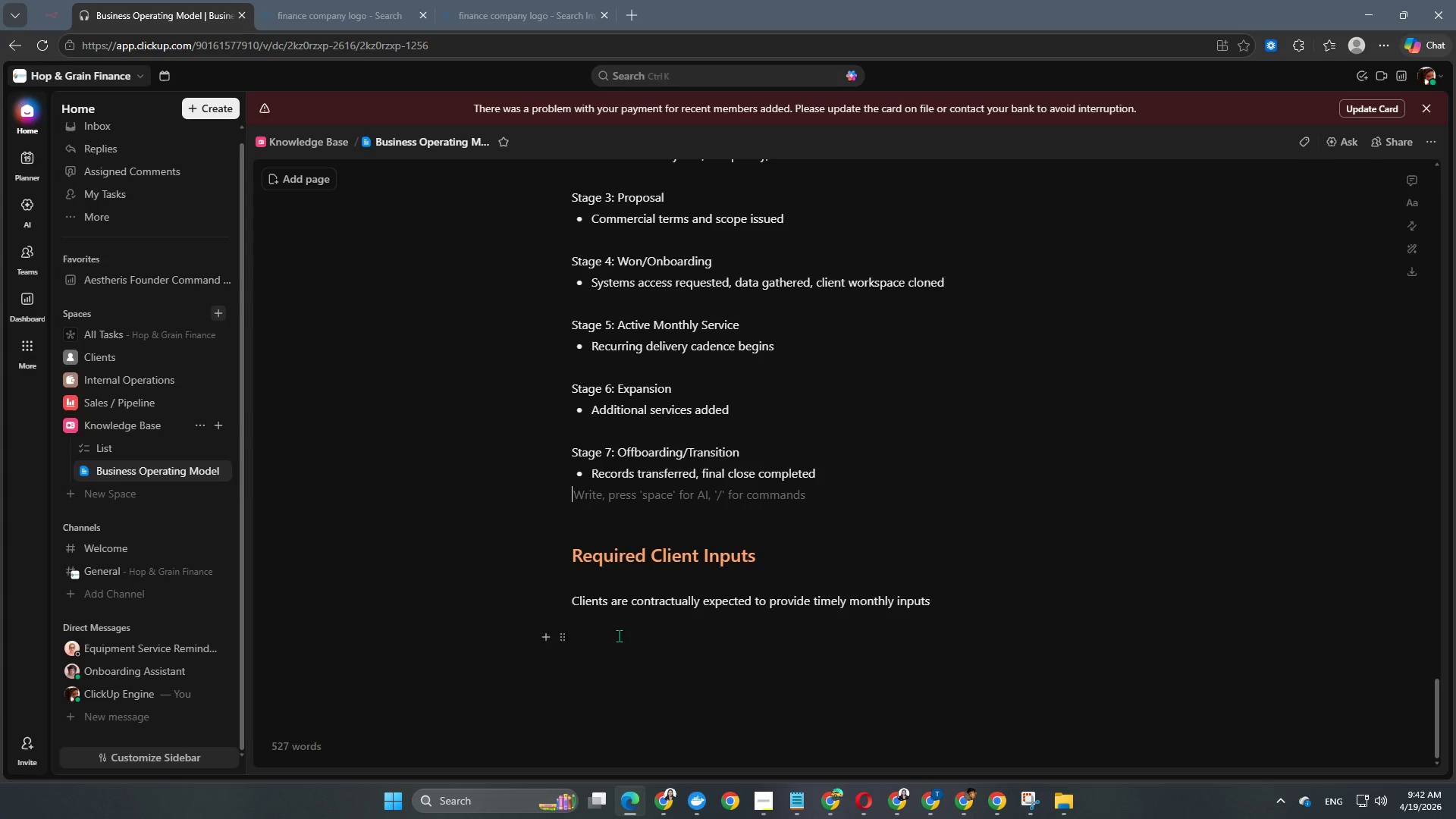 
left_click([619, 636])
 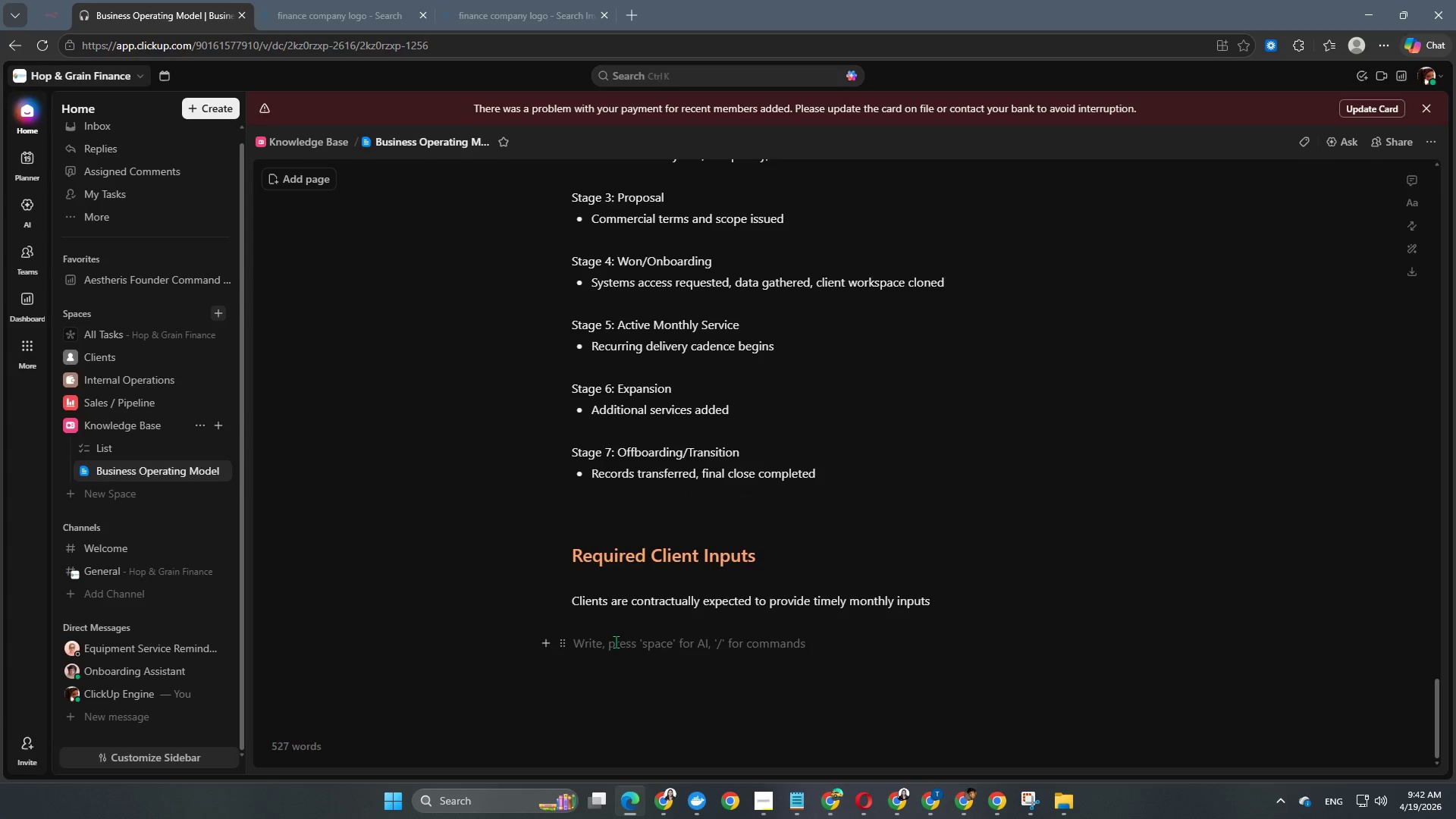 
type(Rei)
key(Backspace)
type(quired Standard Inputs)
 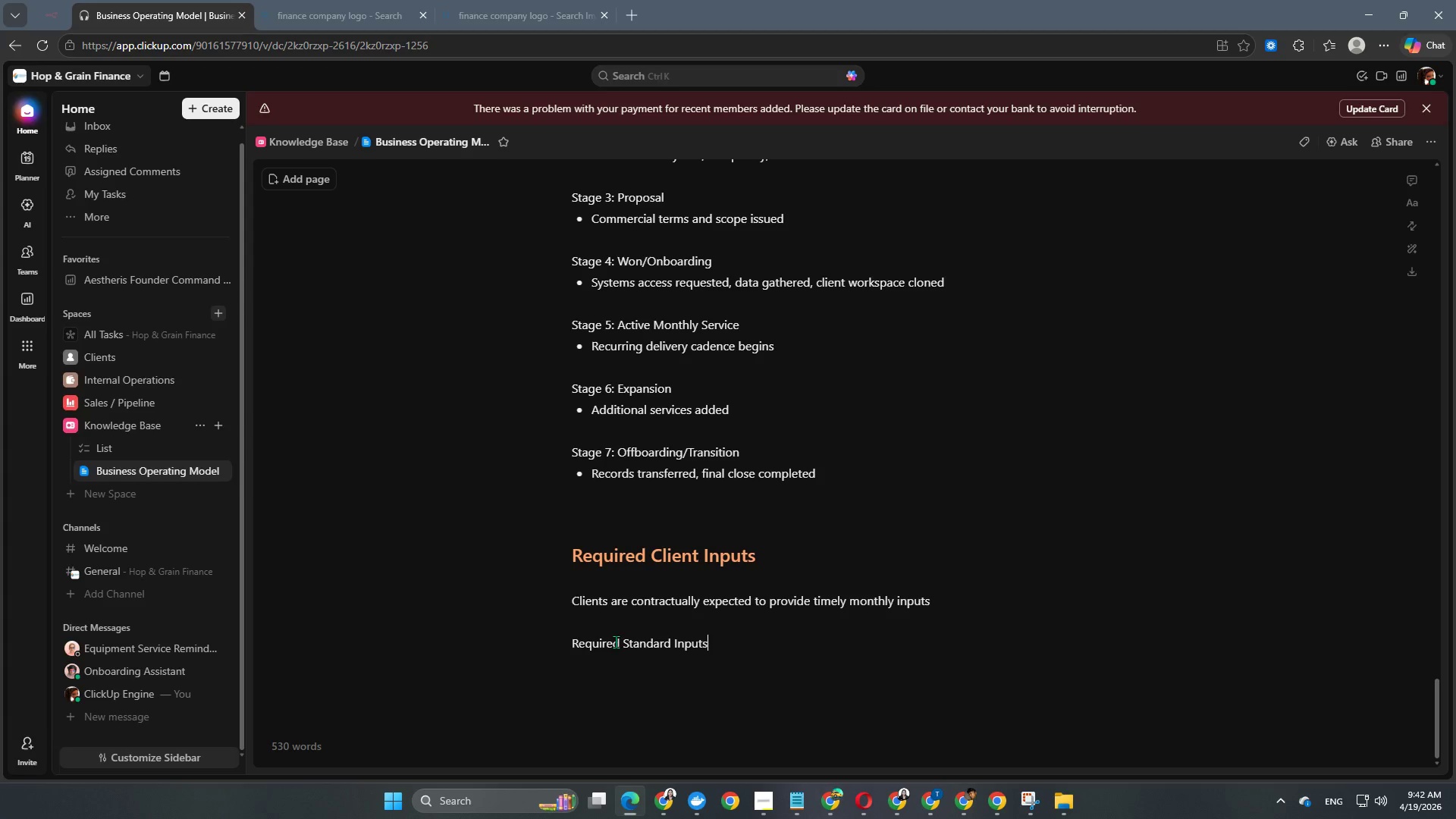 
key(Enter)
 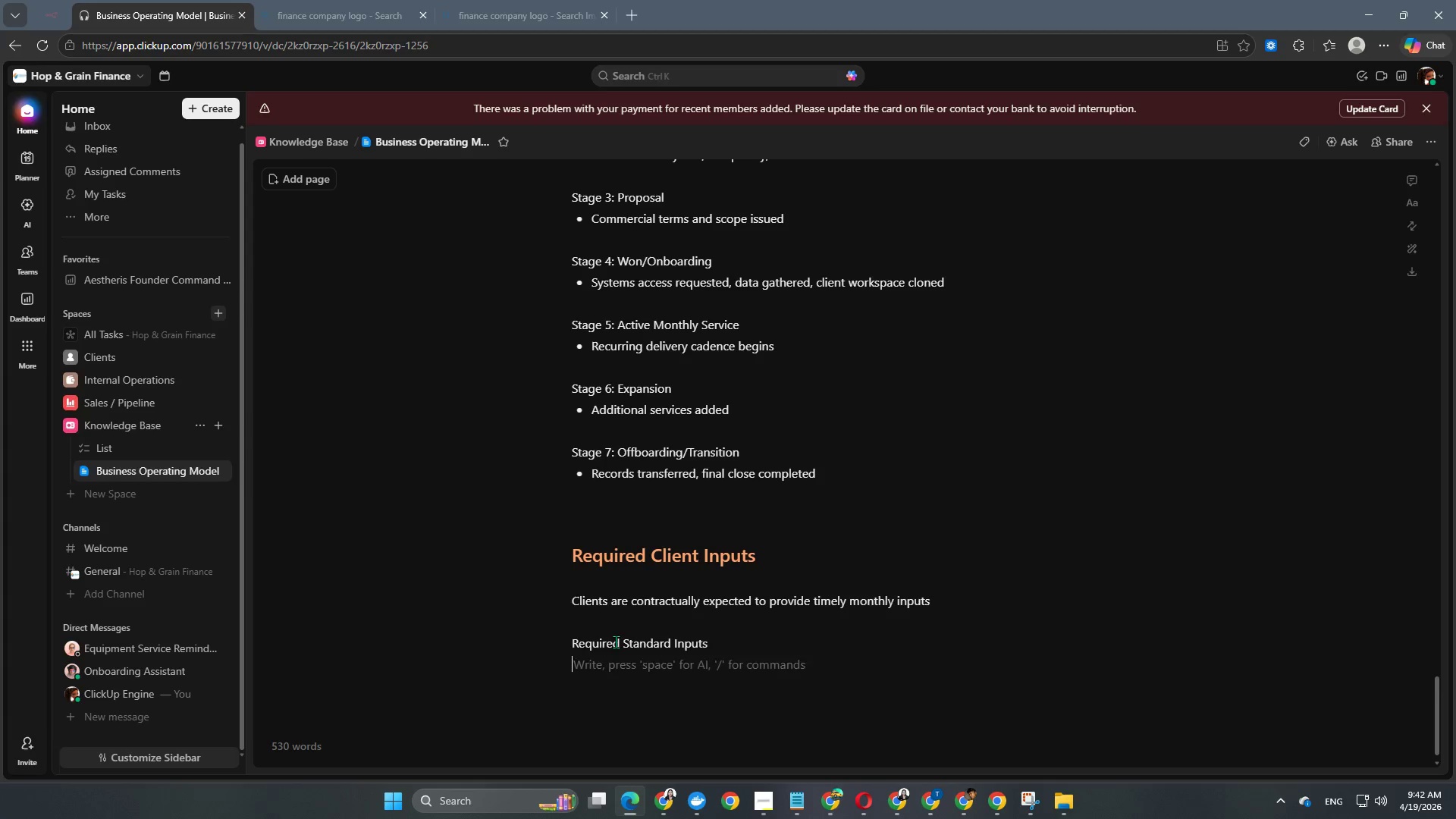 
key(Enter)
 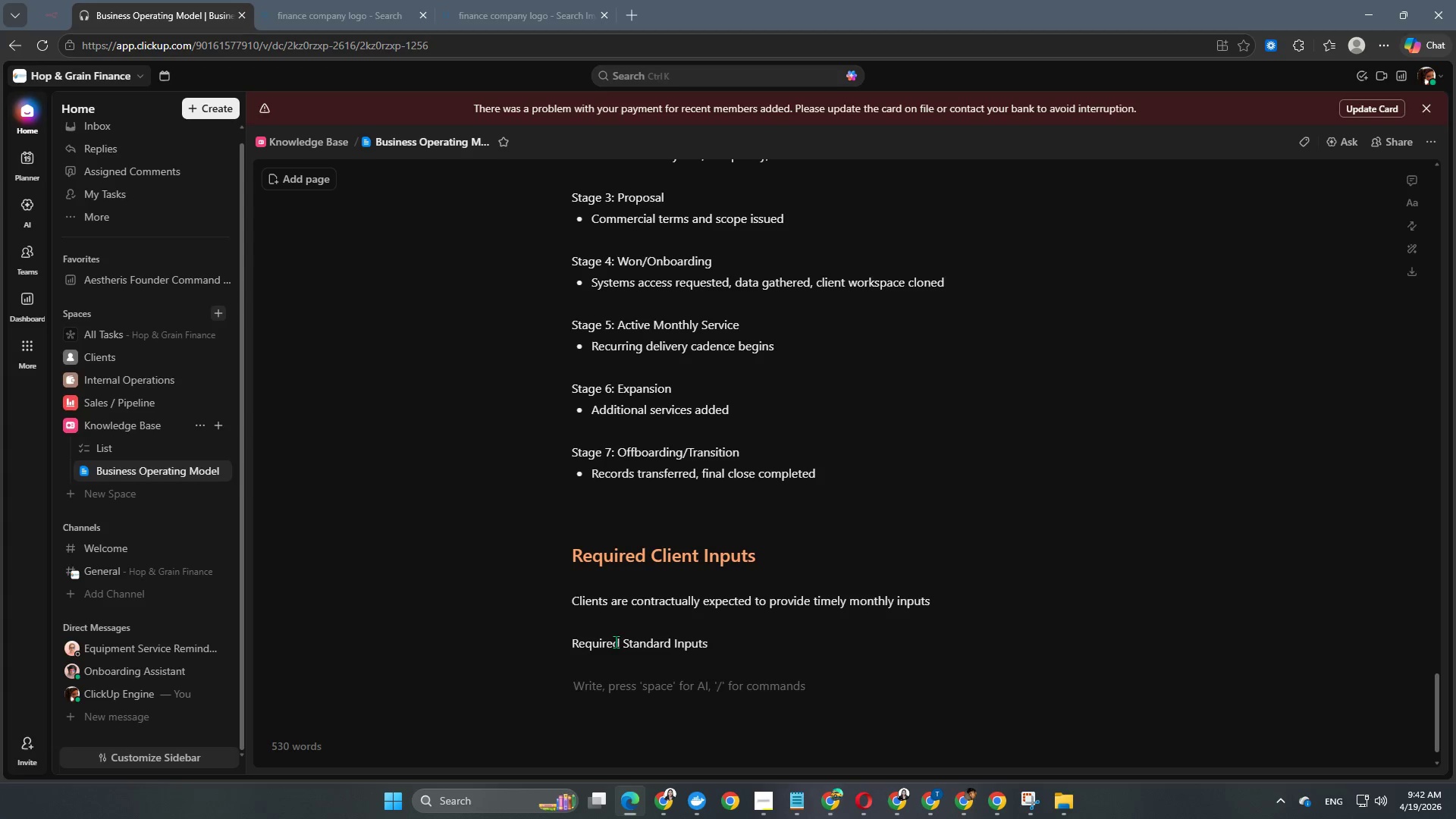 
key(Minus)
 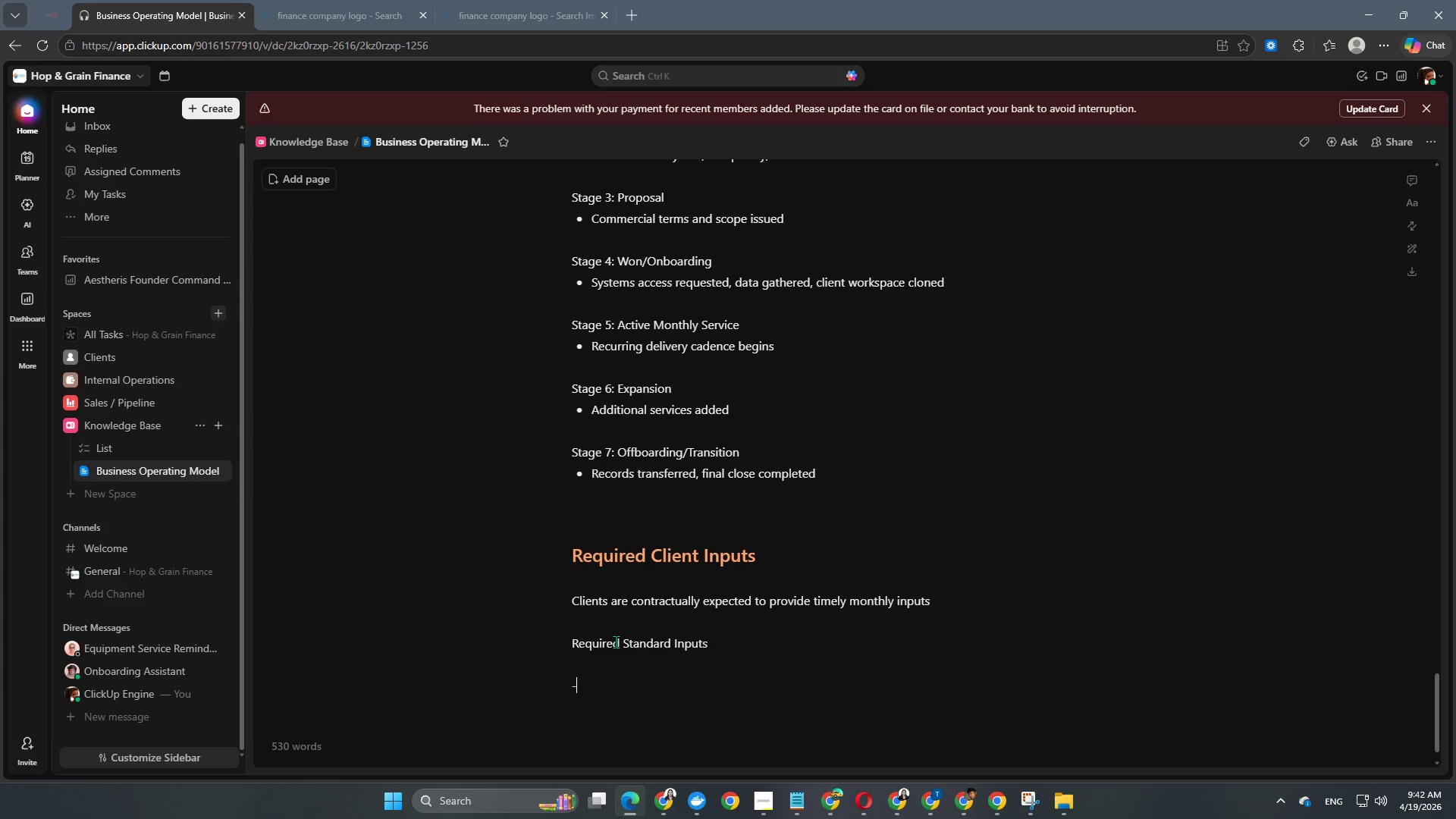 
key(Space)
 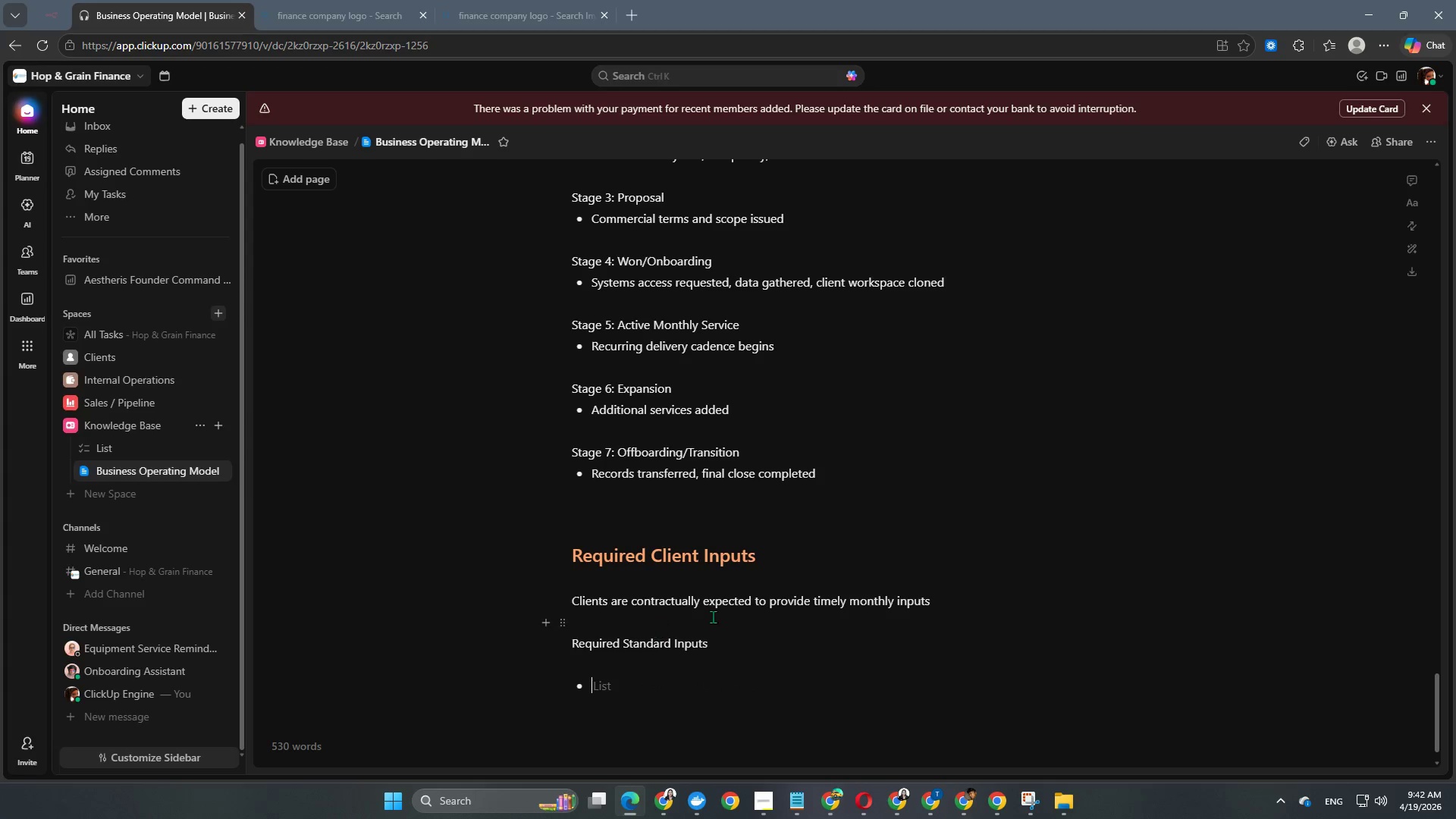 
scroll: coordinate [720, 616], scroll_direction: down, amount: 5.0
 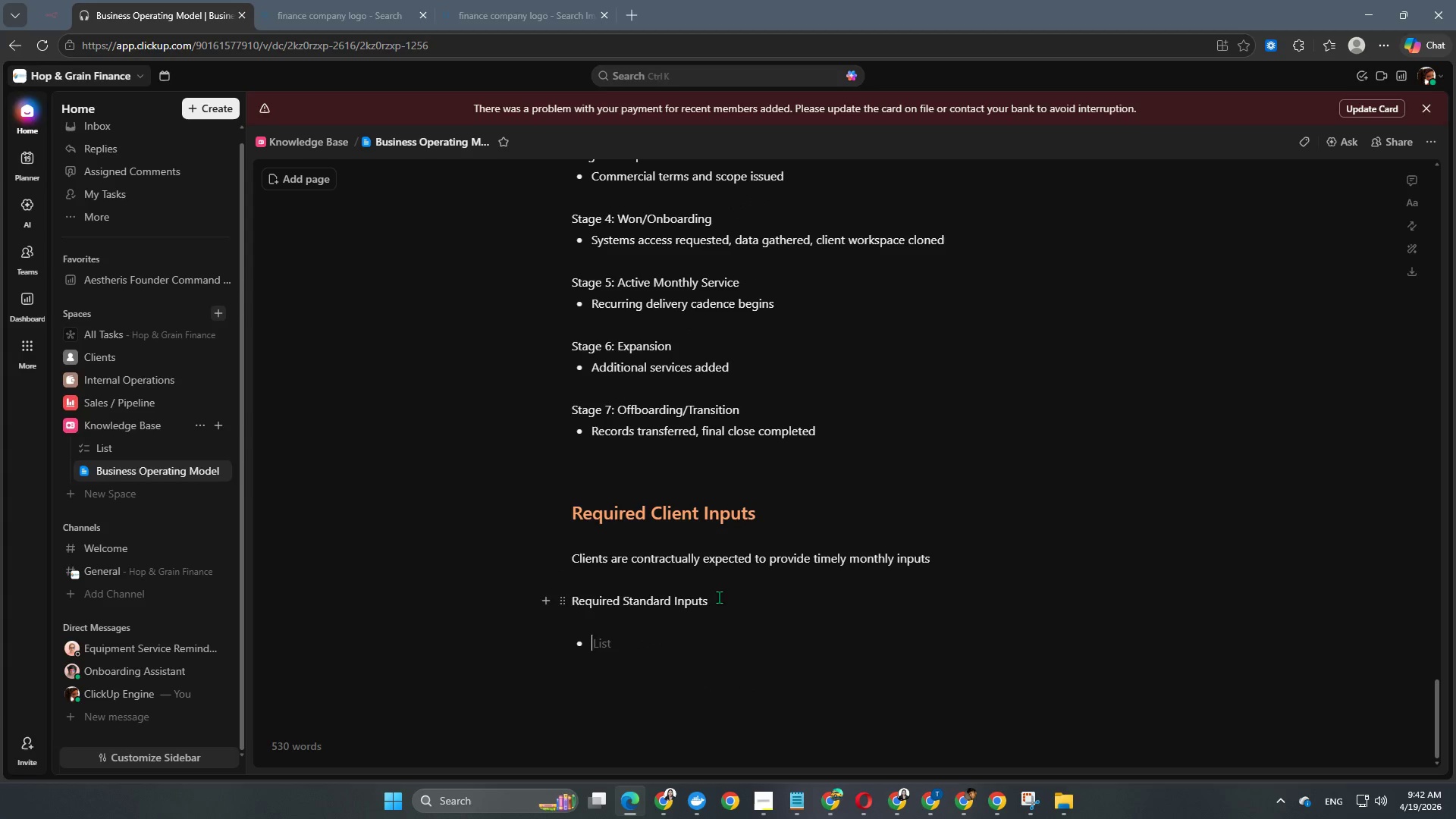 
left_click_drag(start_coordinate=[719, 597], to_coordinate=[557, 604])
 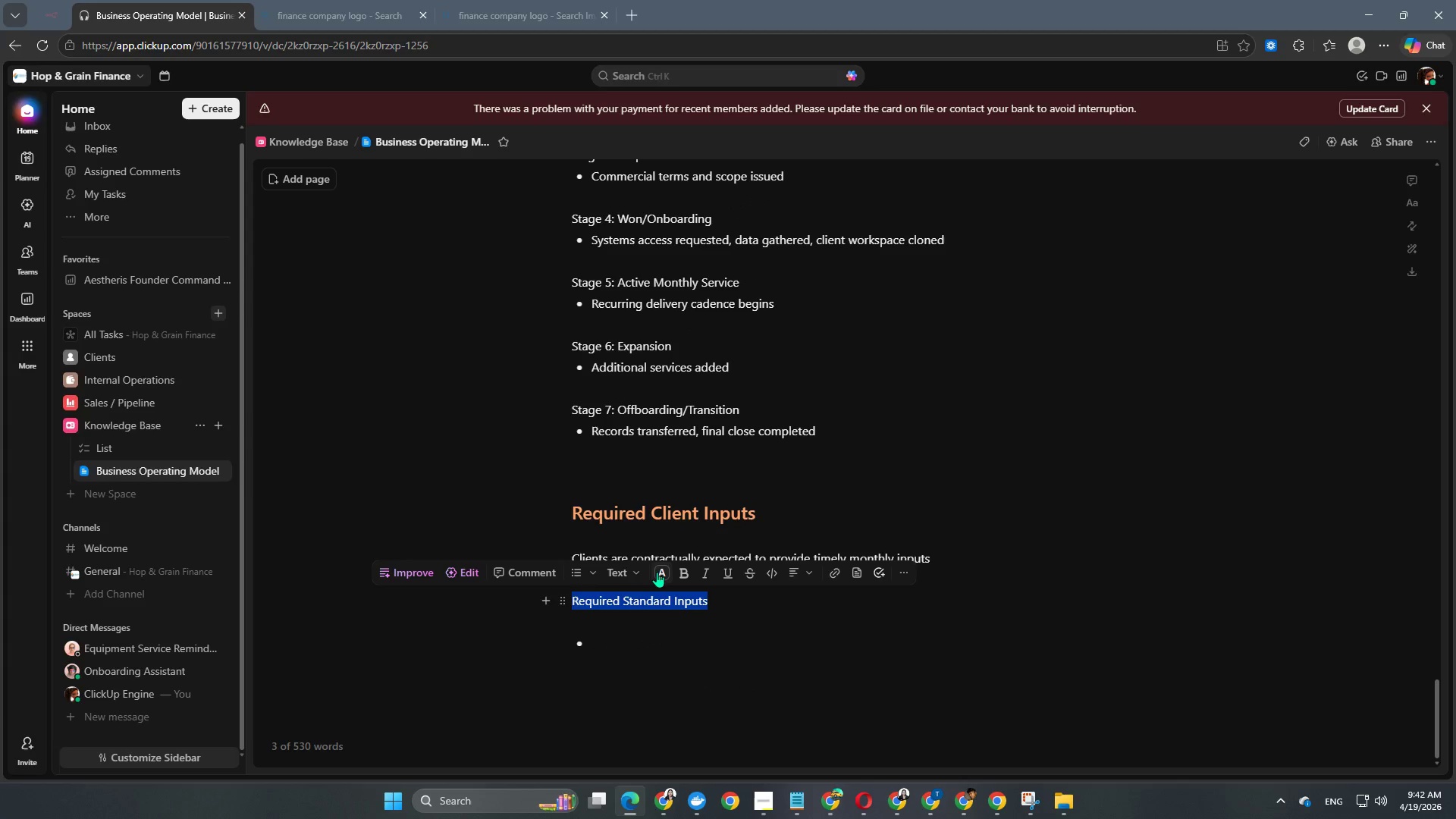 
left_click([661, 576])
 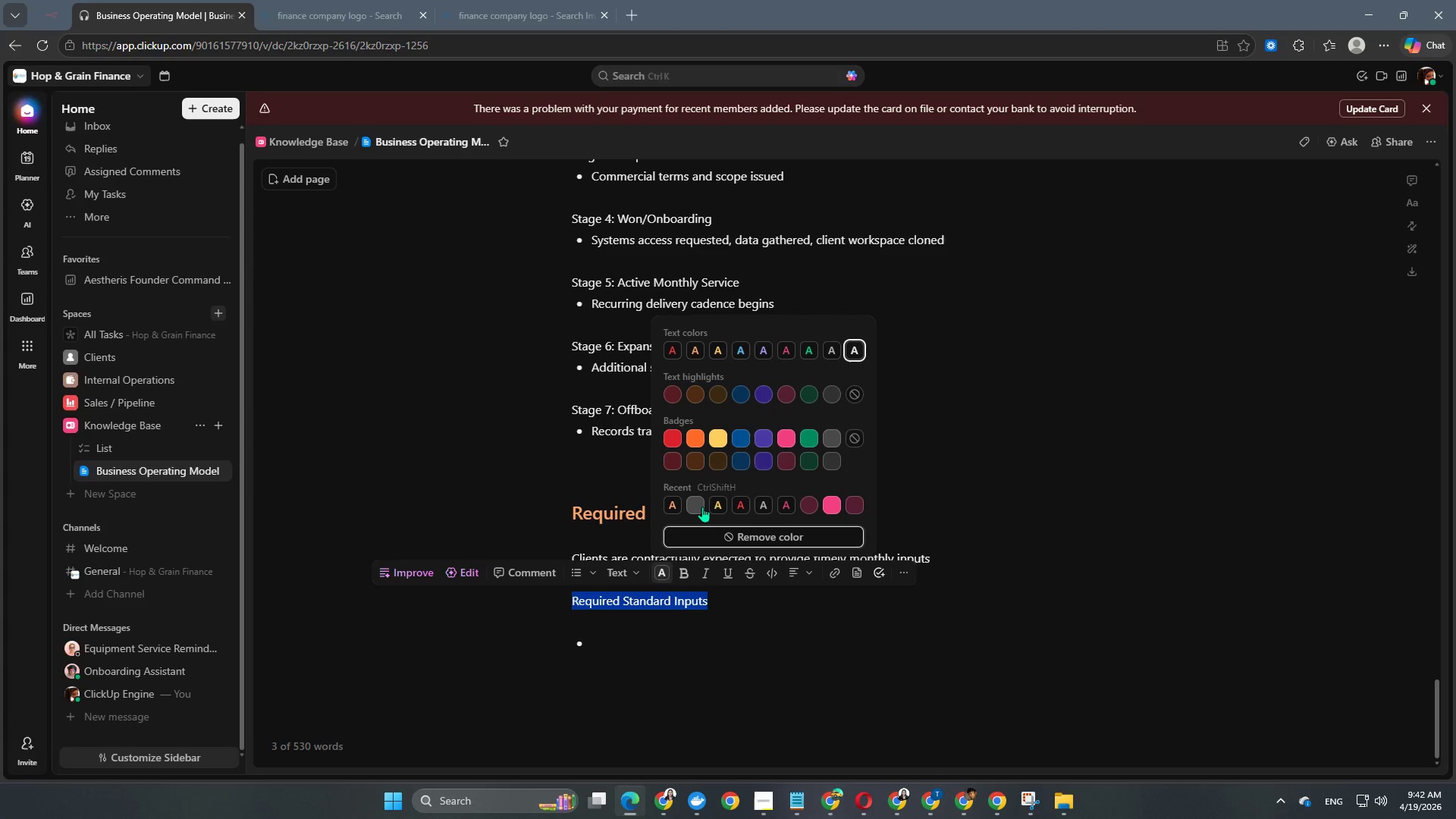 
left_click([697, 507])
 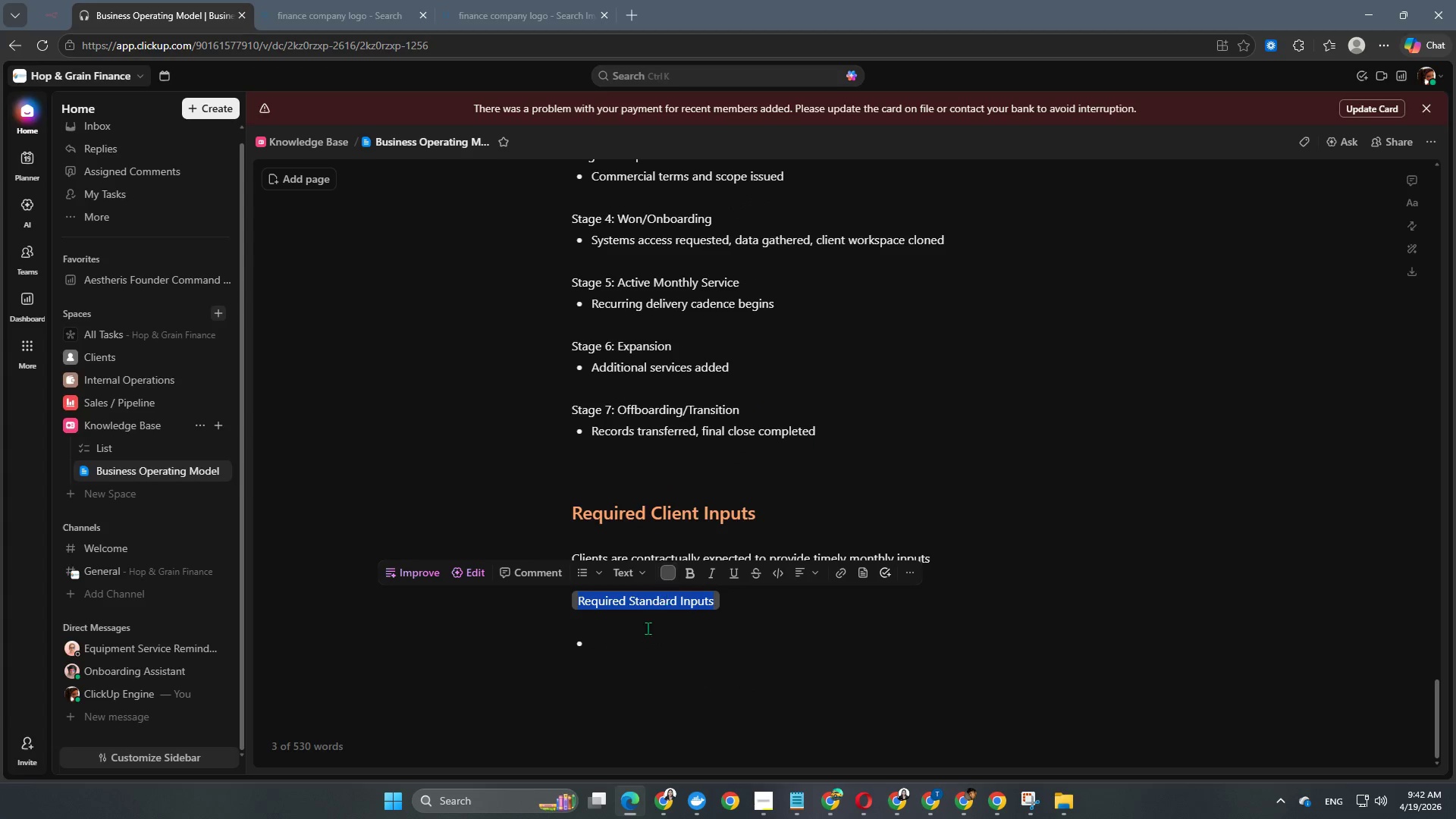 
left_click([642, 640])
 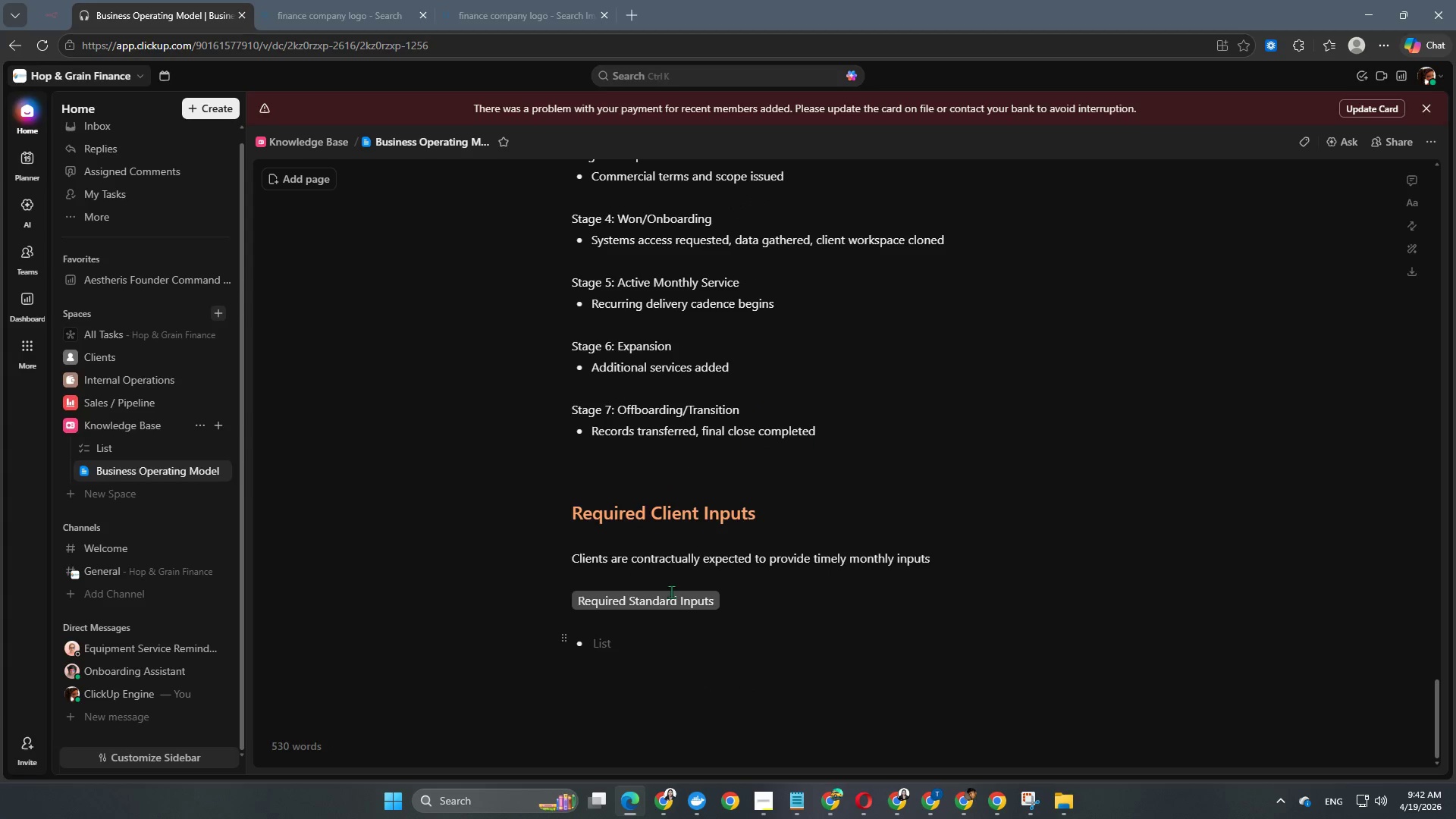 
scroll: coordinate [700, 545], scroll_direction: down, amount: 7.0
 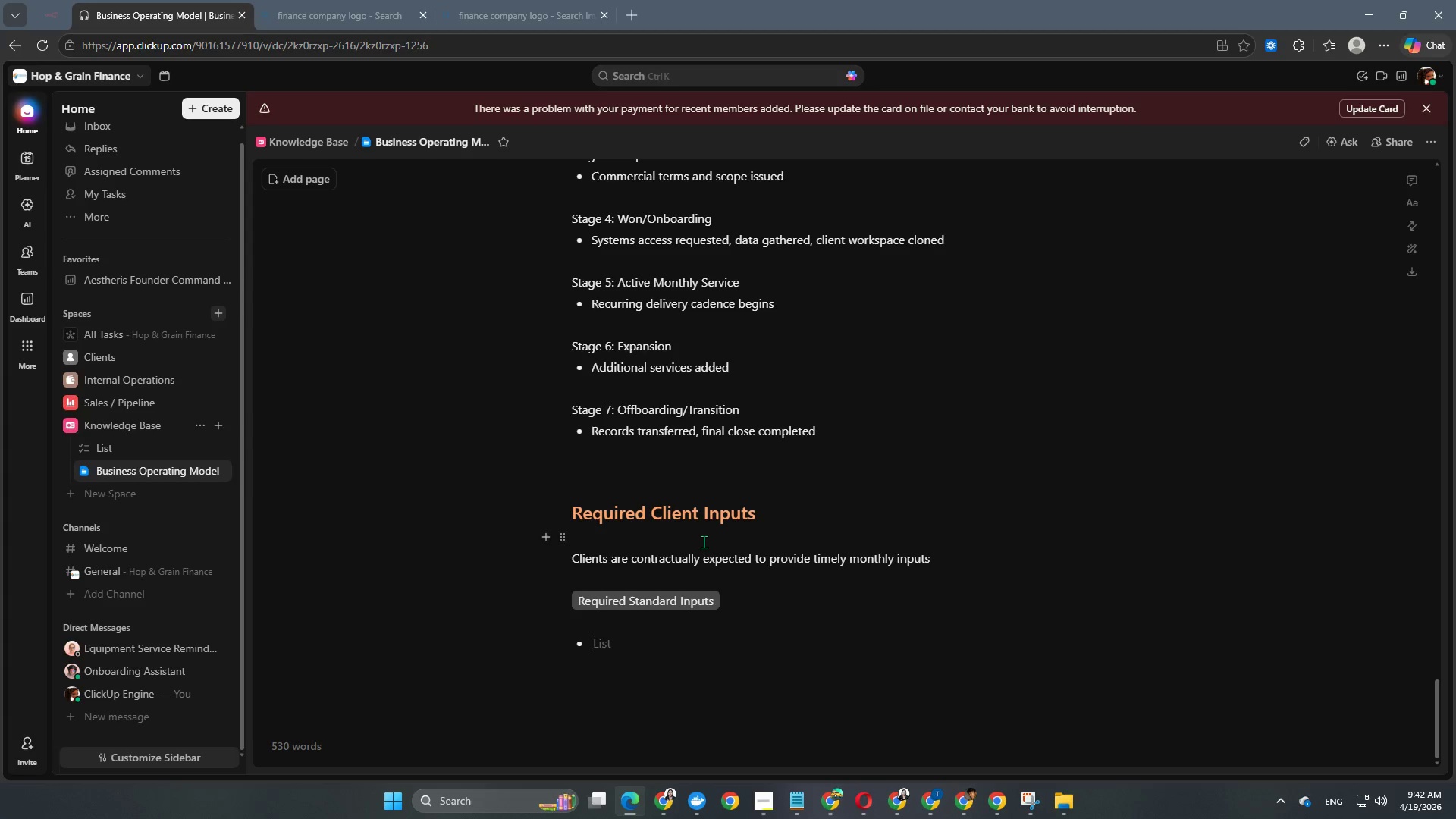 
type(Accounting systme a)
key(Backspace)
key(Backspace)
key(Backspace)
key(Backspace)
type(em access)
 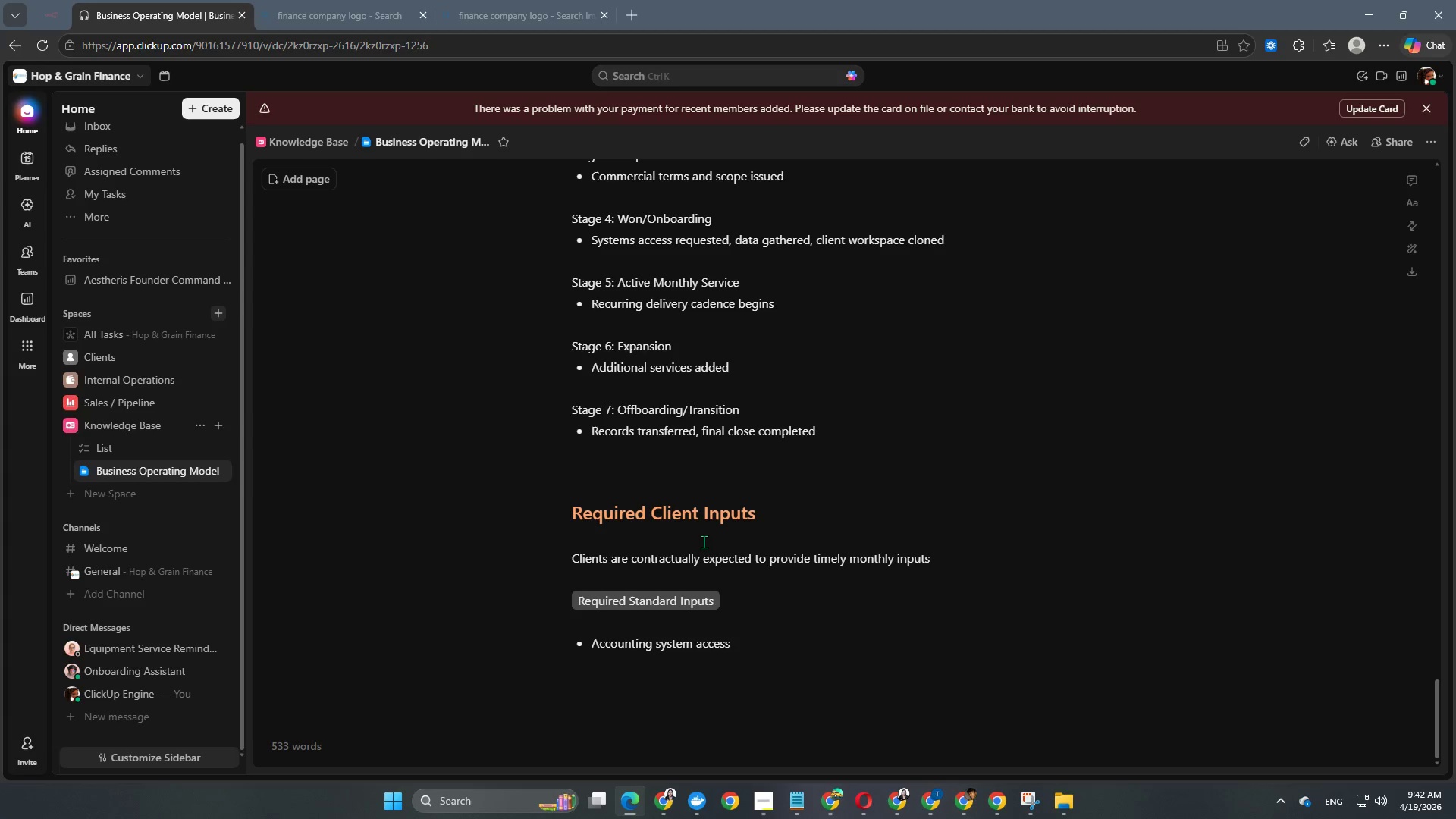 
key(Enter)
 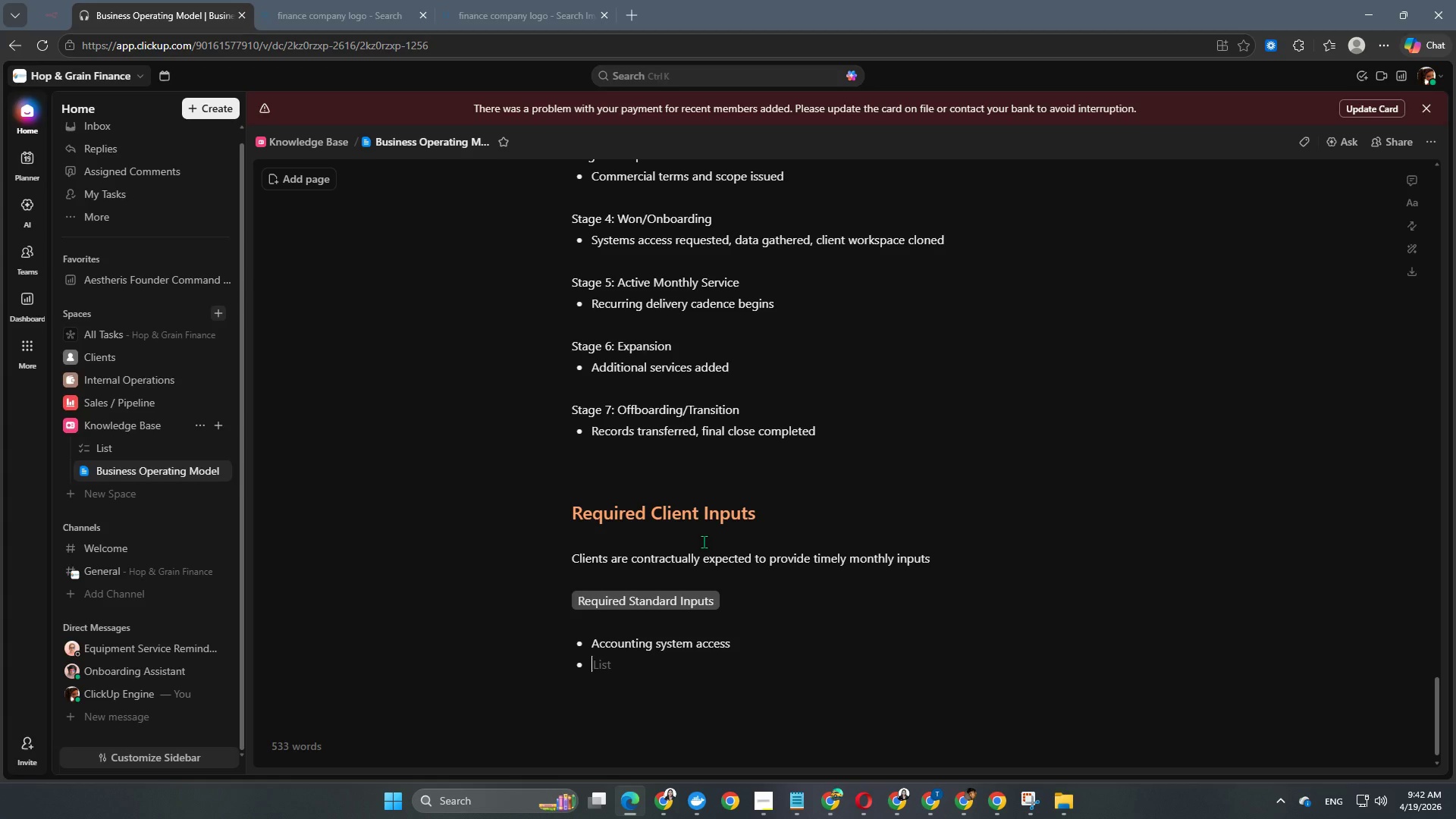 
type(Bank statements)
 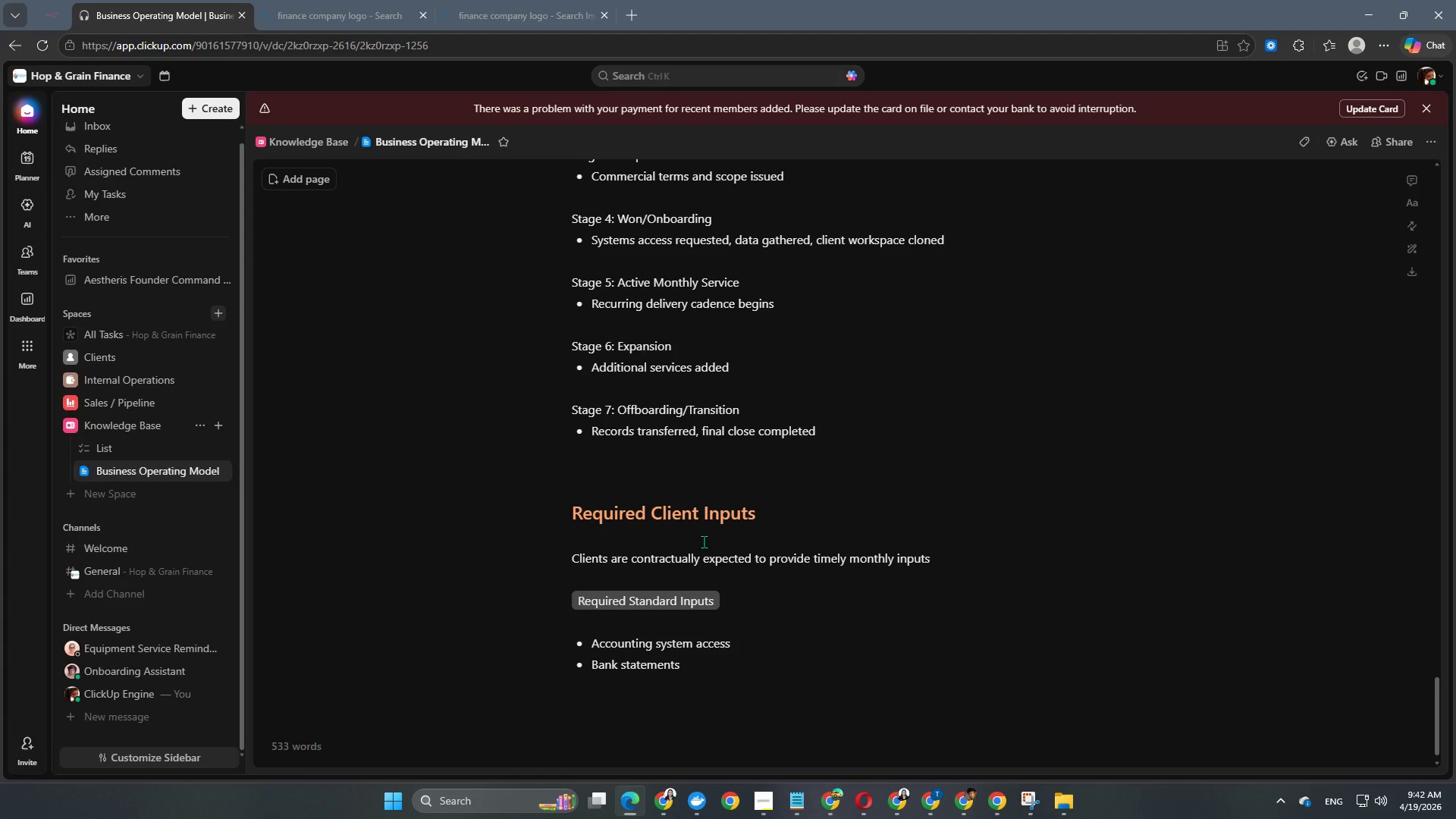 
key(Enter)
 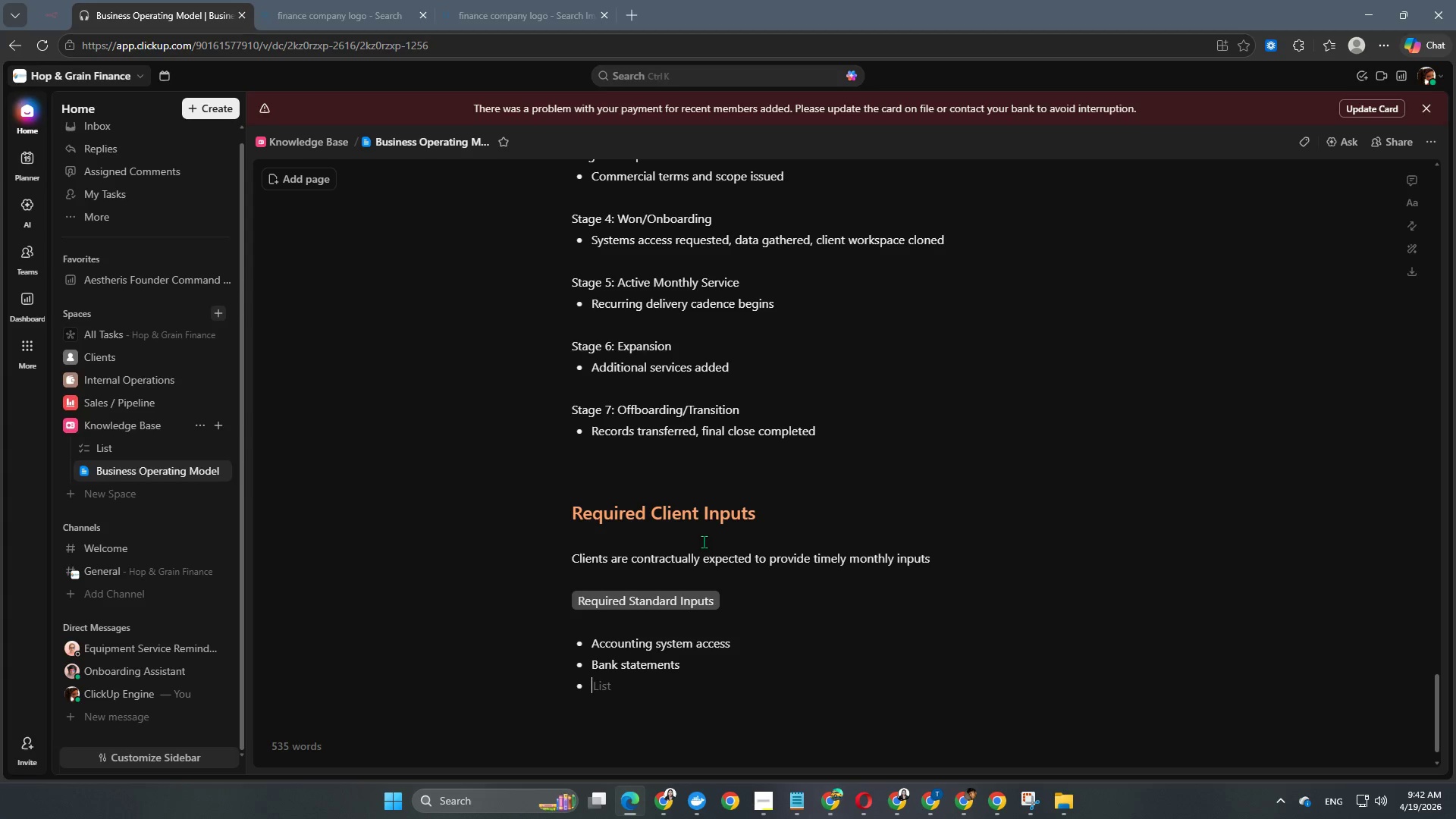 
hold_key(key=ShiftRight, duration=0.34)
 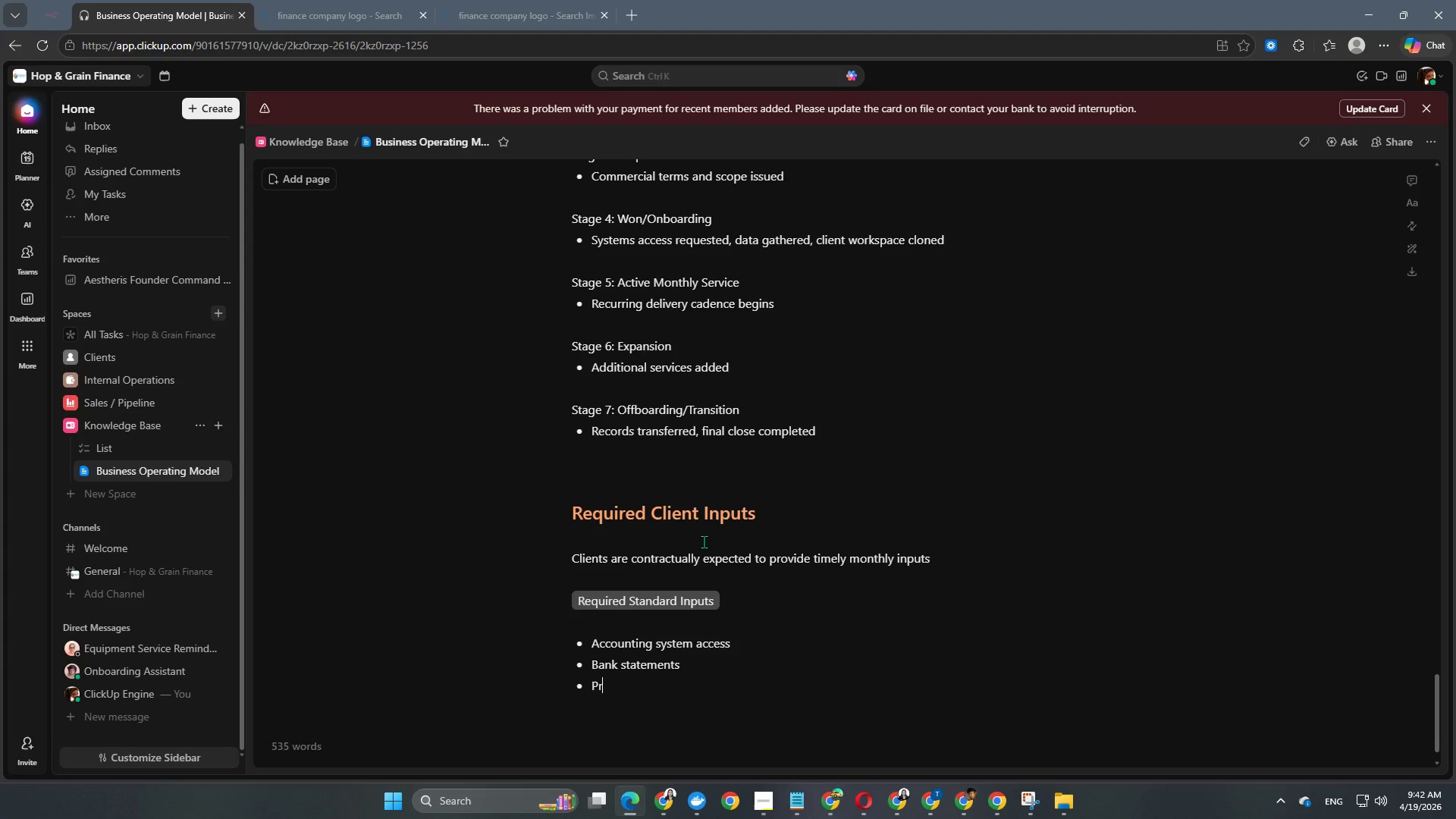 
type(Production reports)
 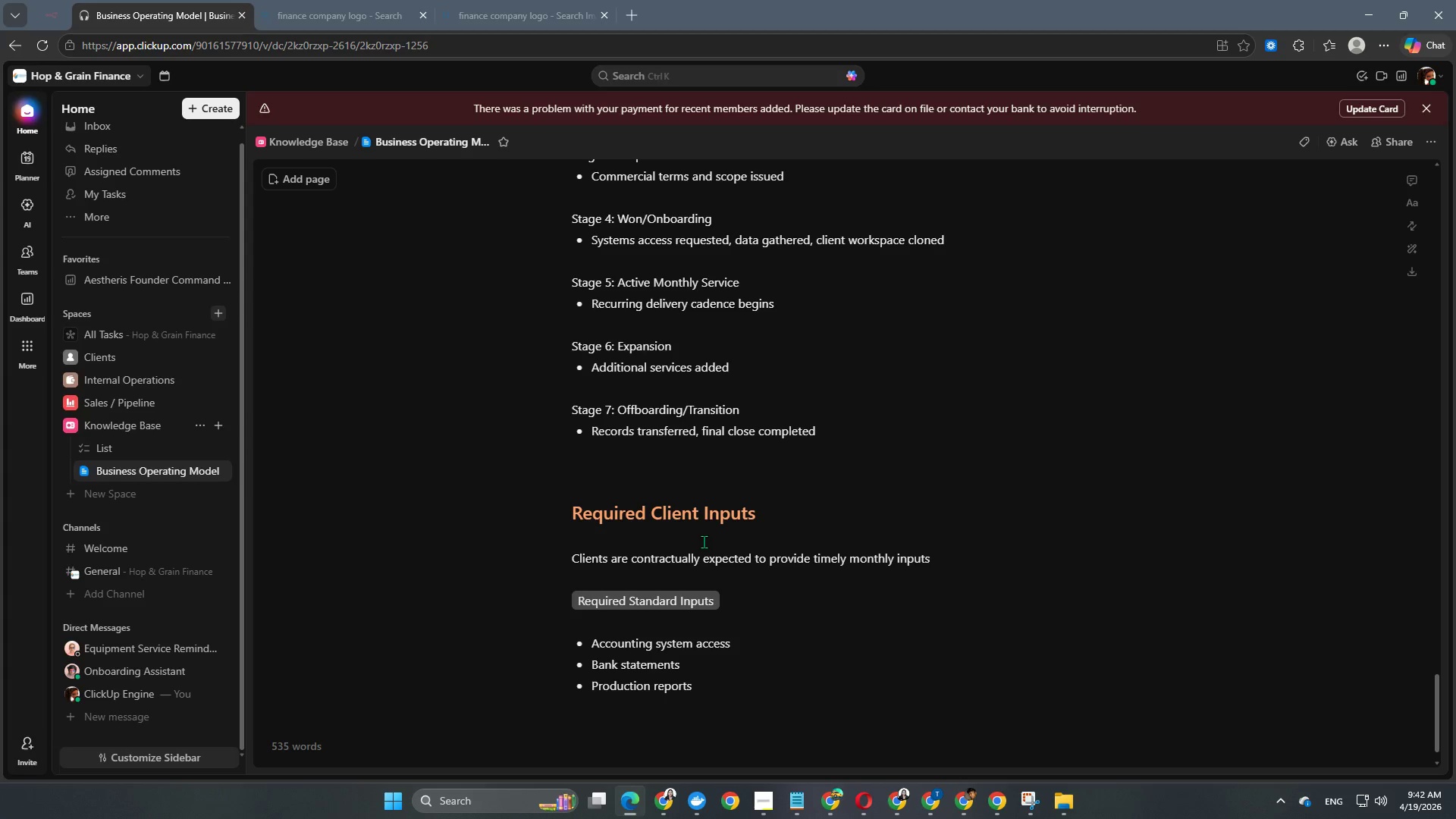 
key(Enter)
 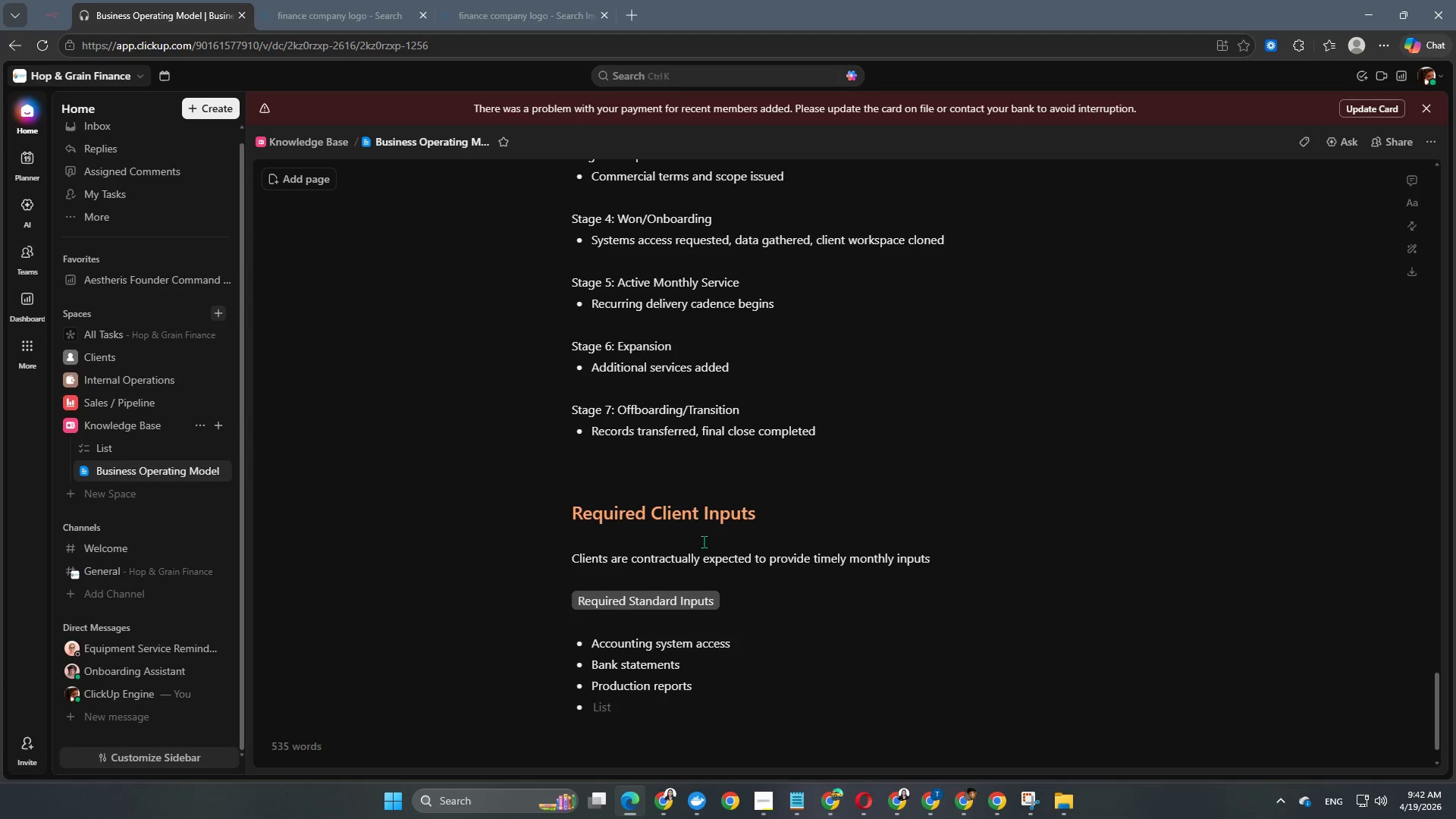 
type(Inventory counts)
 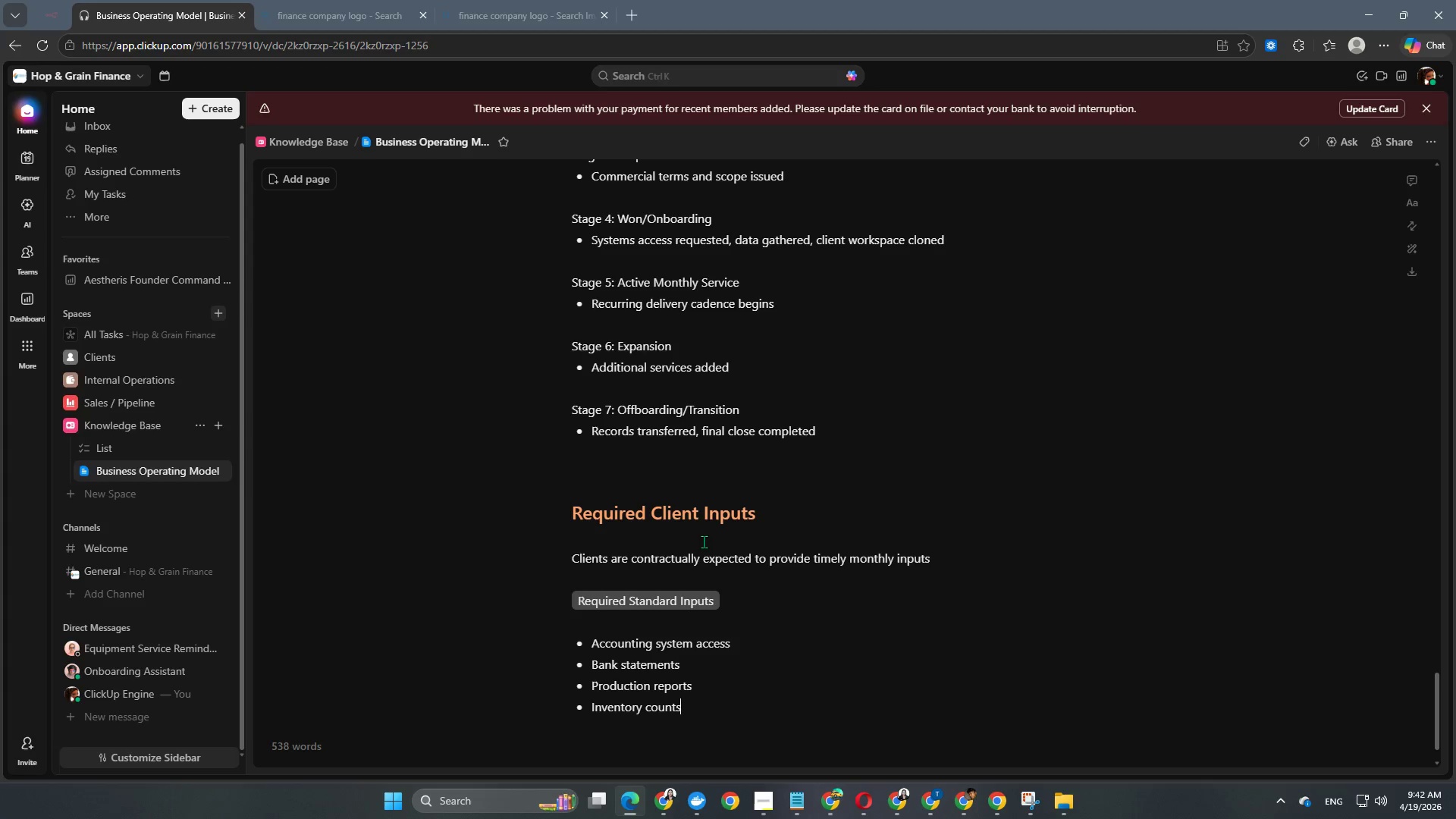 
key(Enter)
 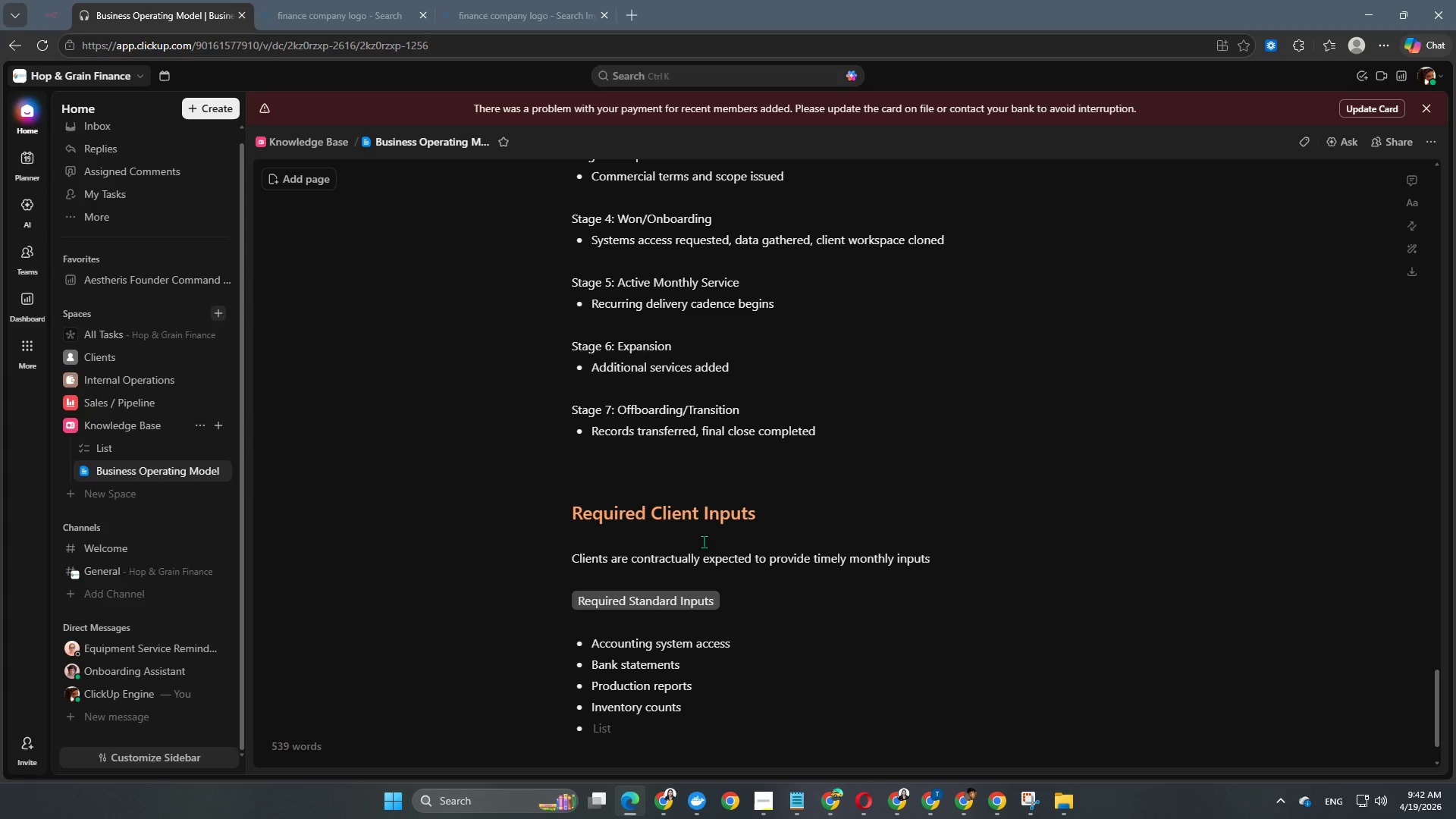 
type(Shipment )
key(Backspace)
type(/removal records)
 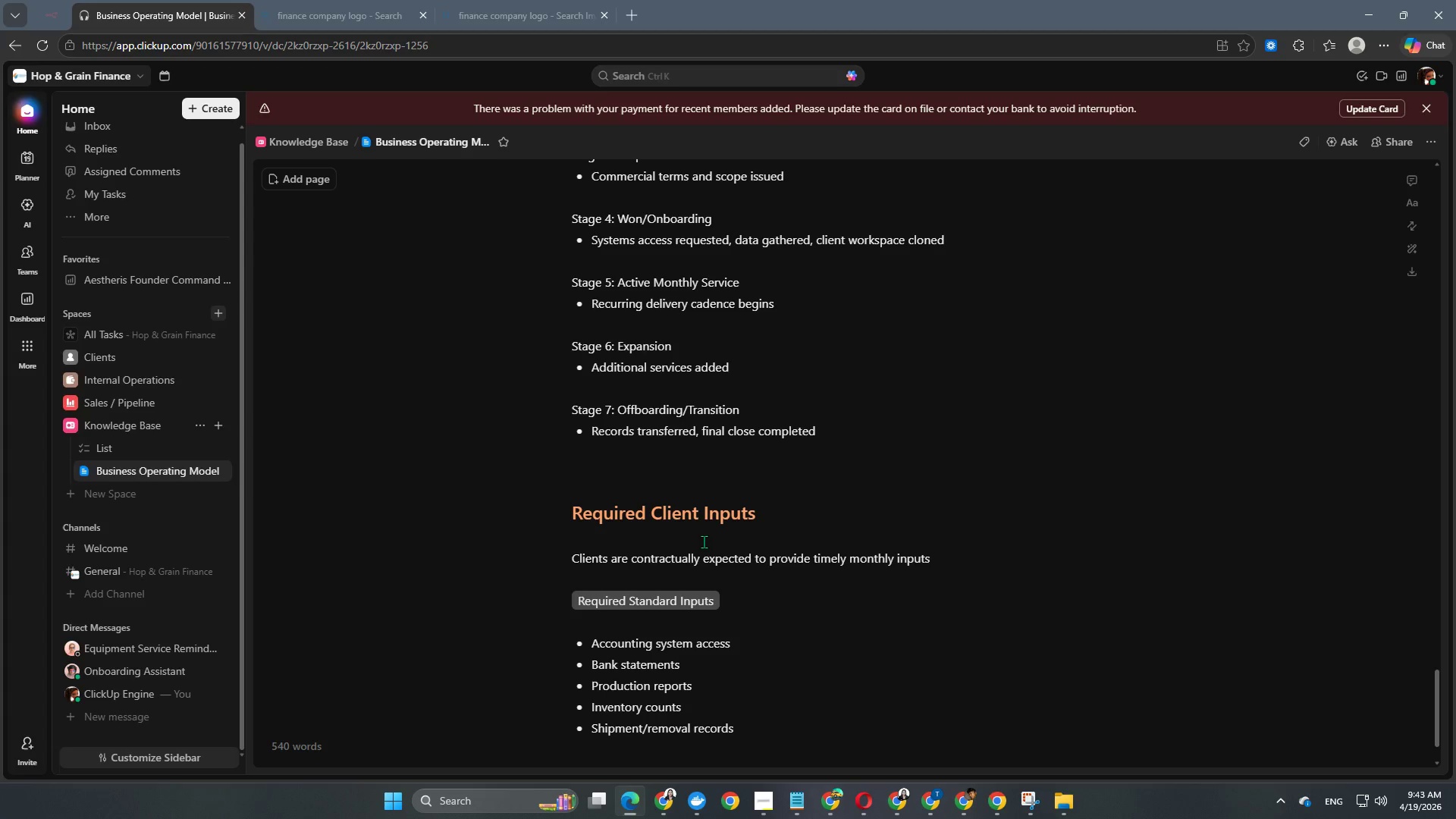 
key(Enter)
 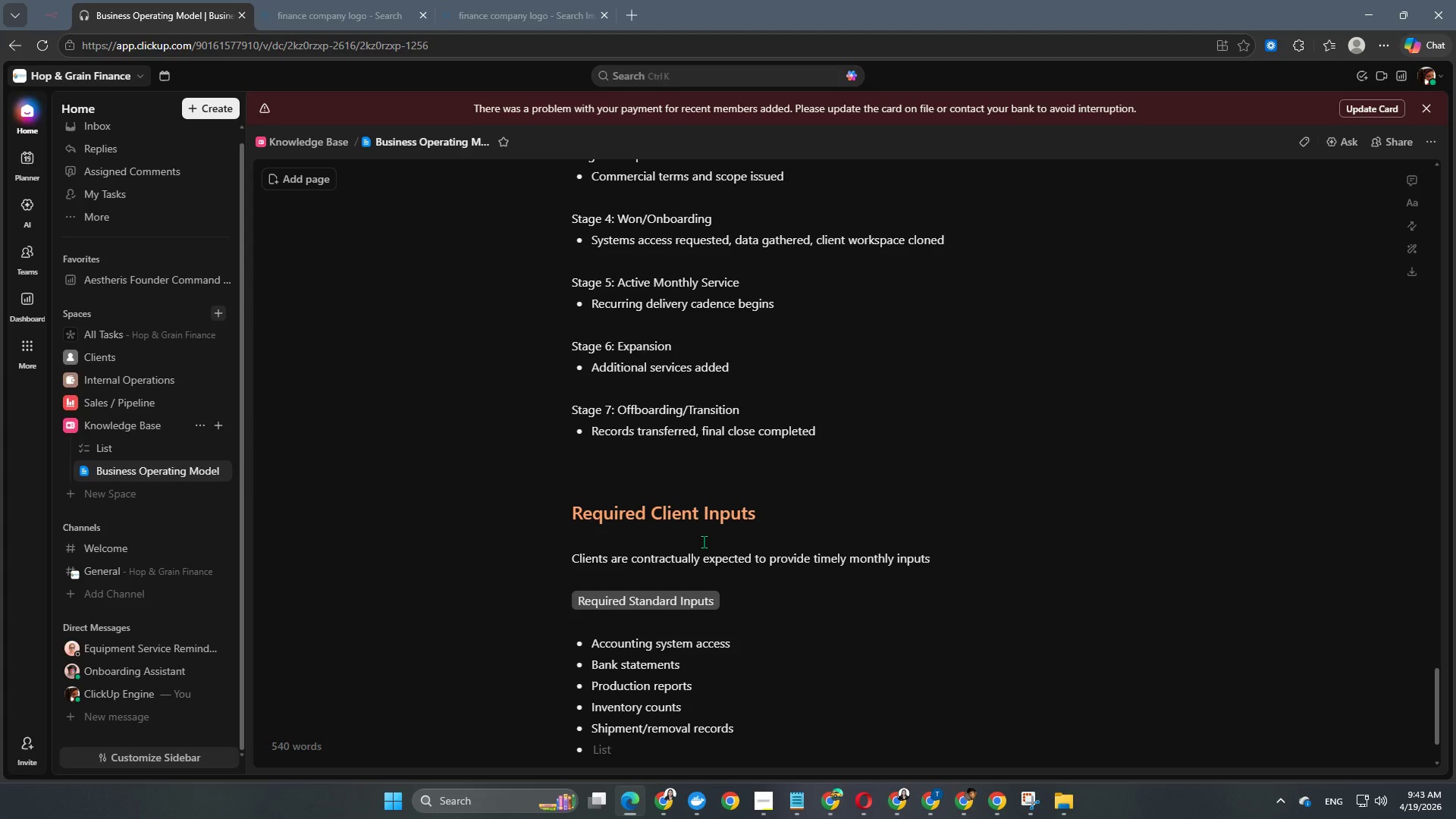 
type(Sales reports)
 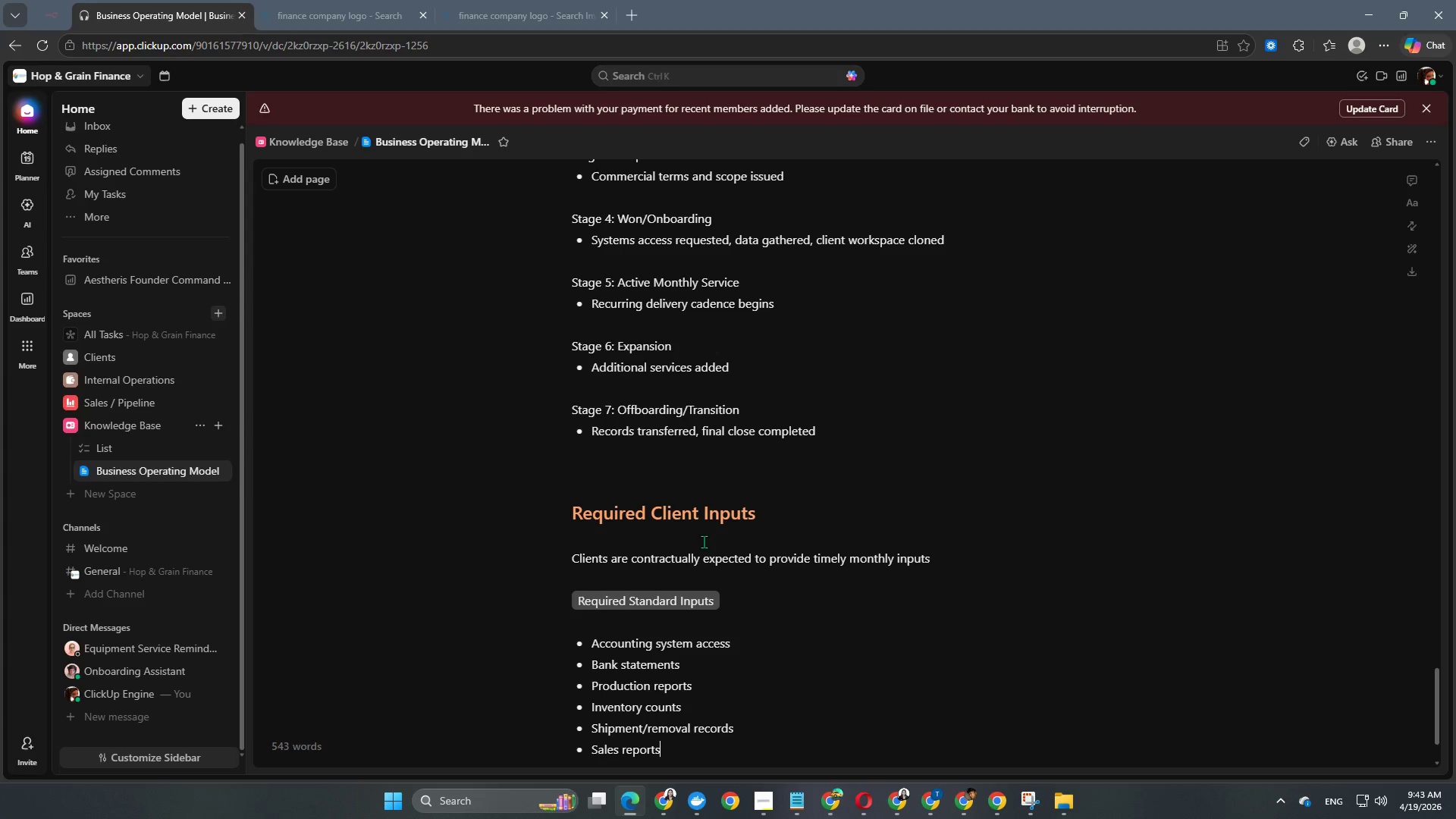 
key(Enter)
 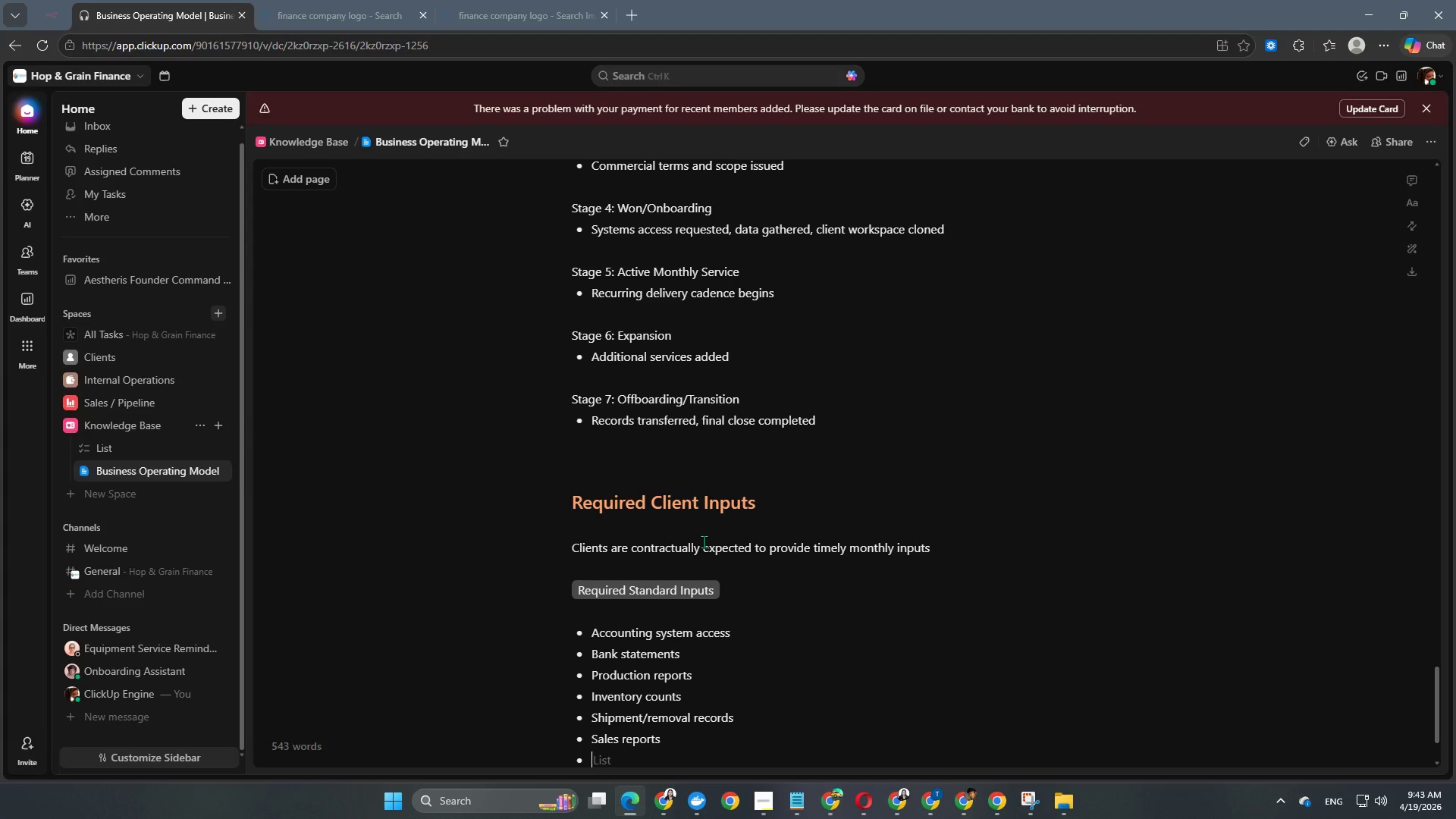 
type(Payroll data)
 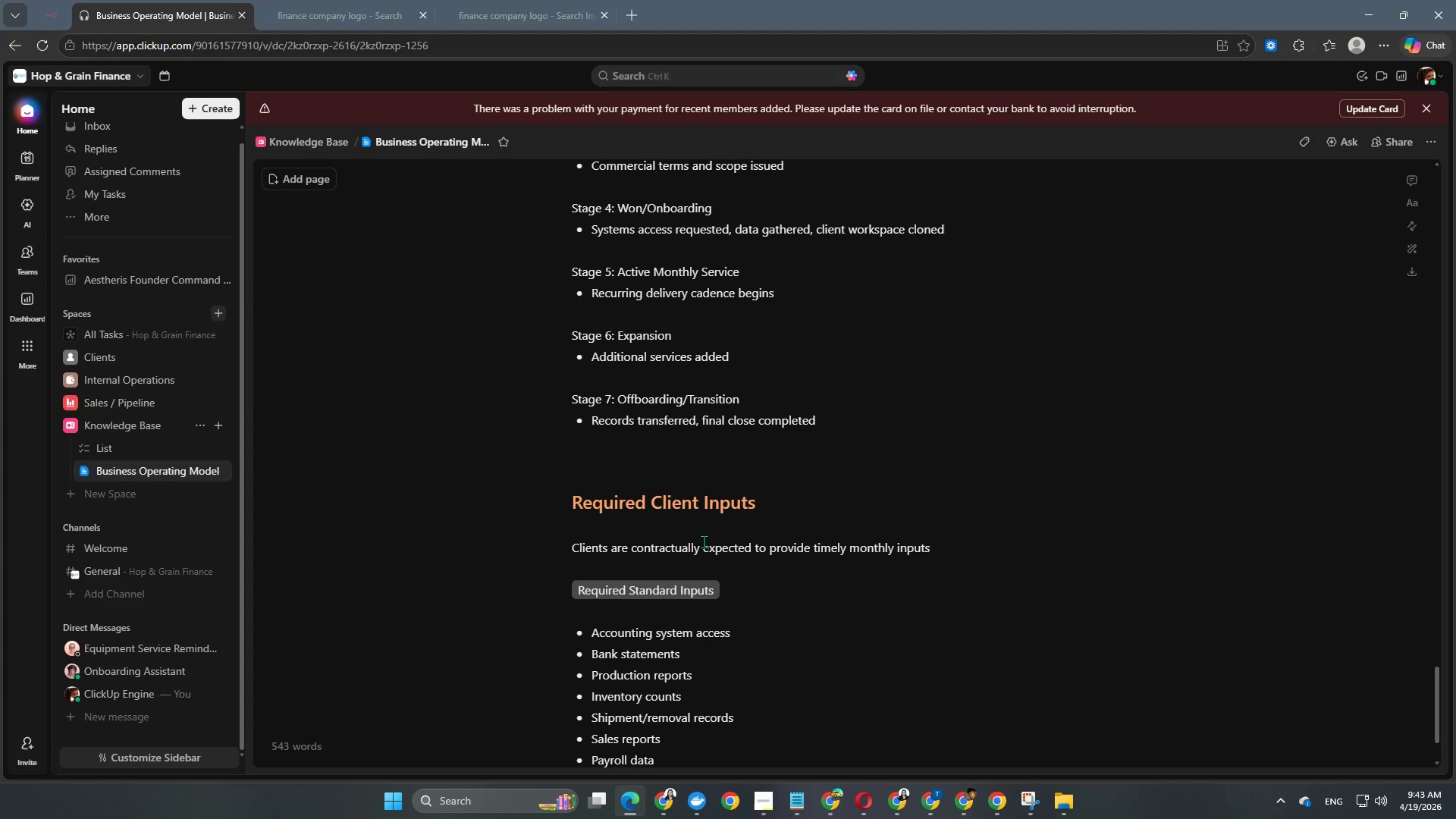 
key(Enter)
 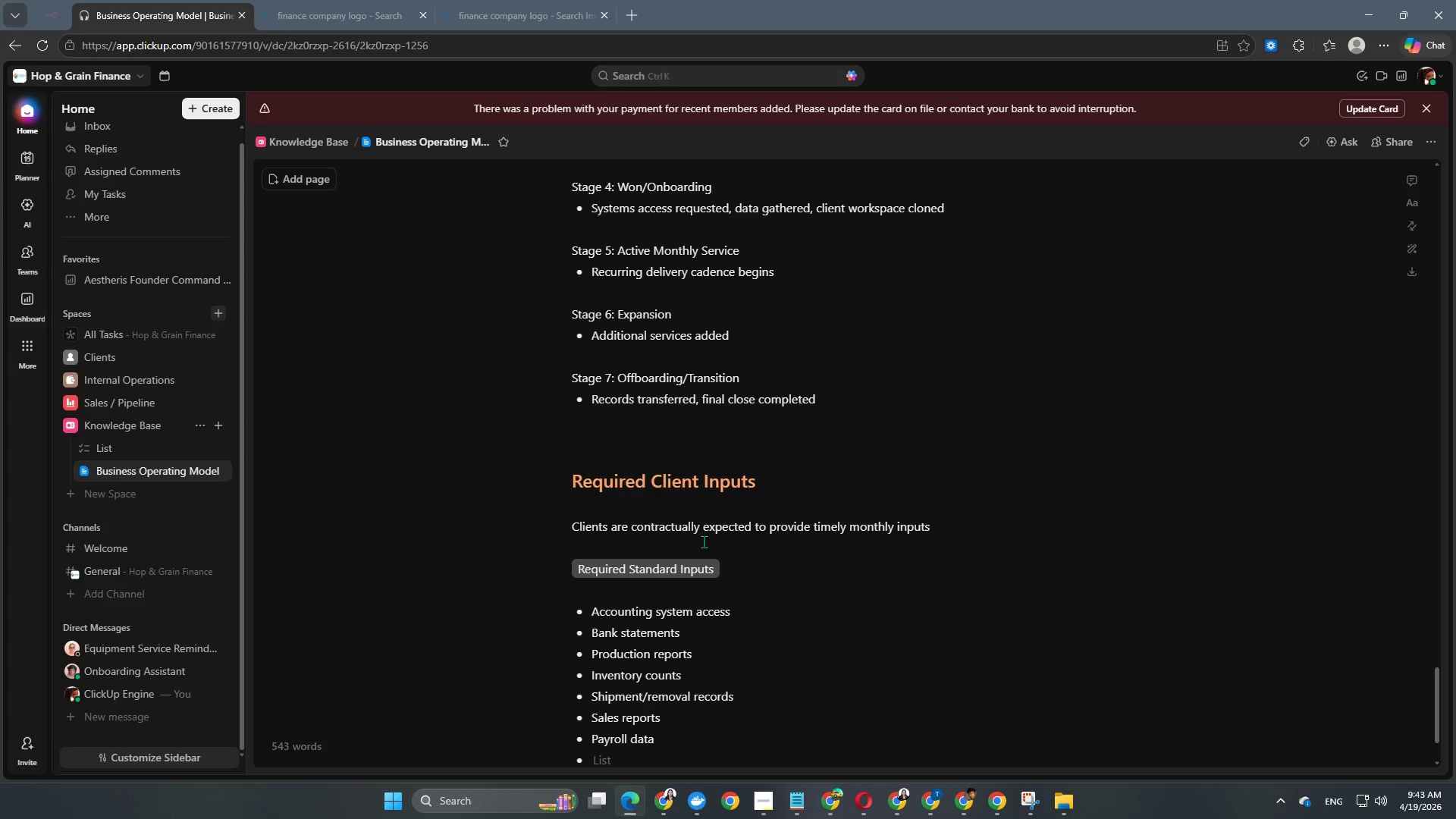 
type(Vendor payable balances)
 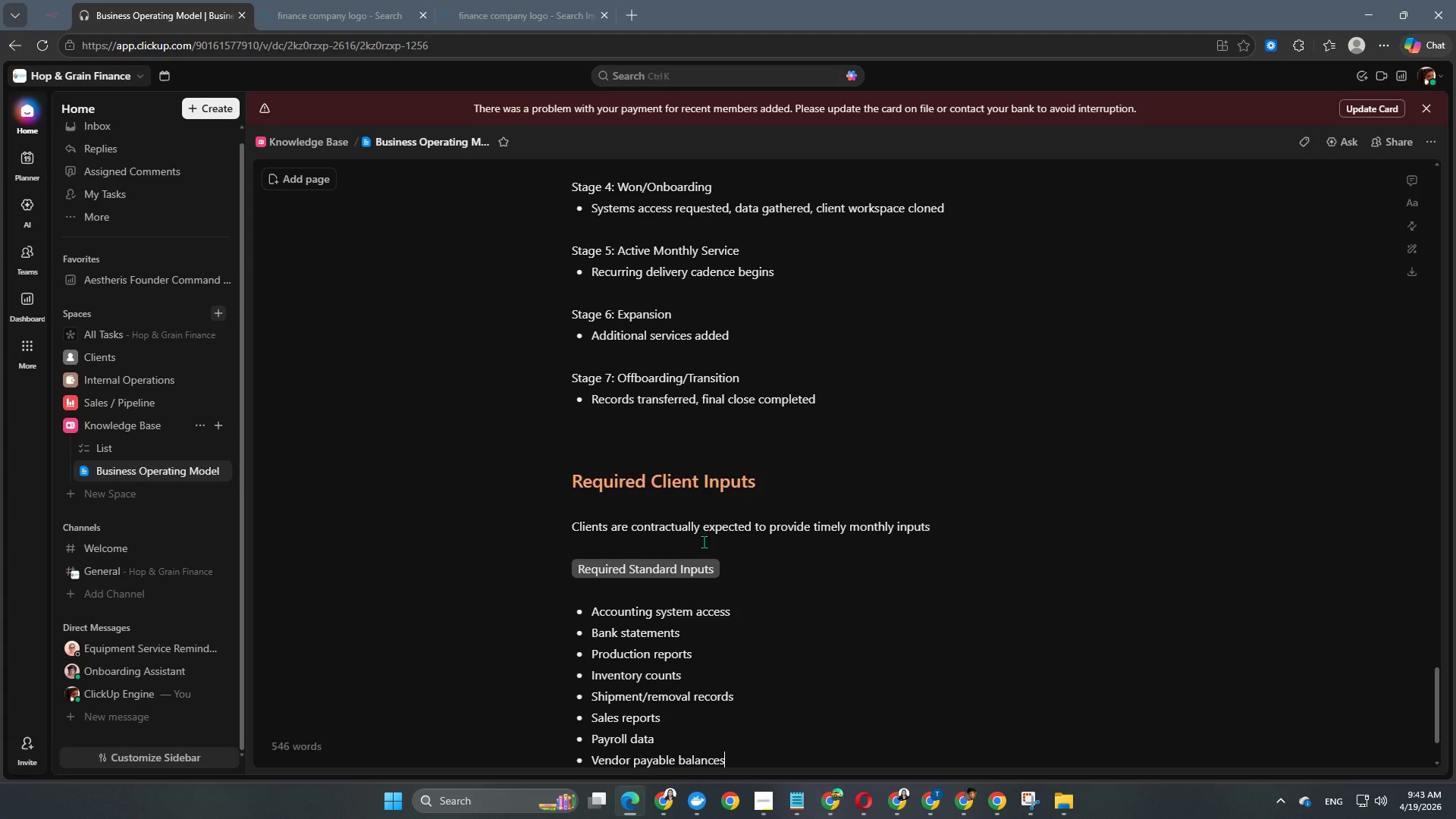 
key(Enter)
 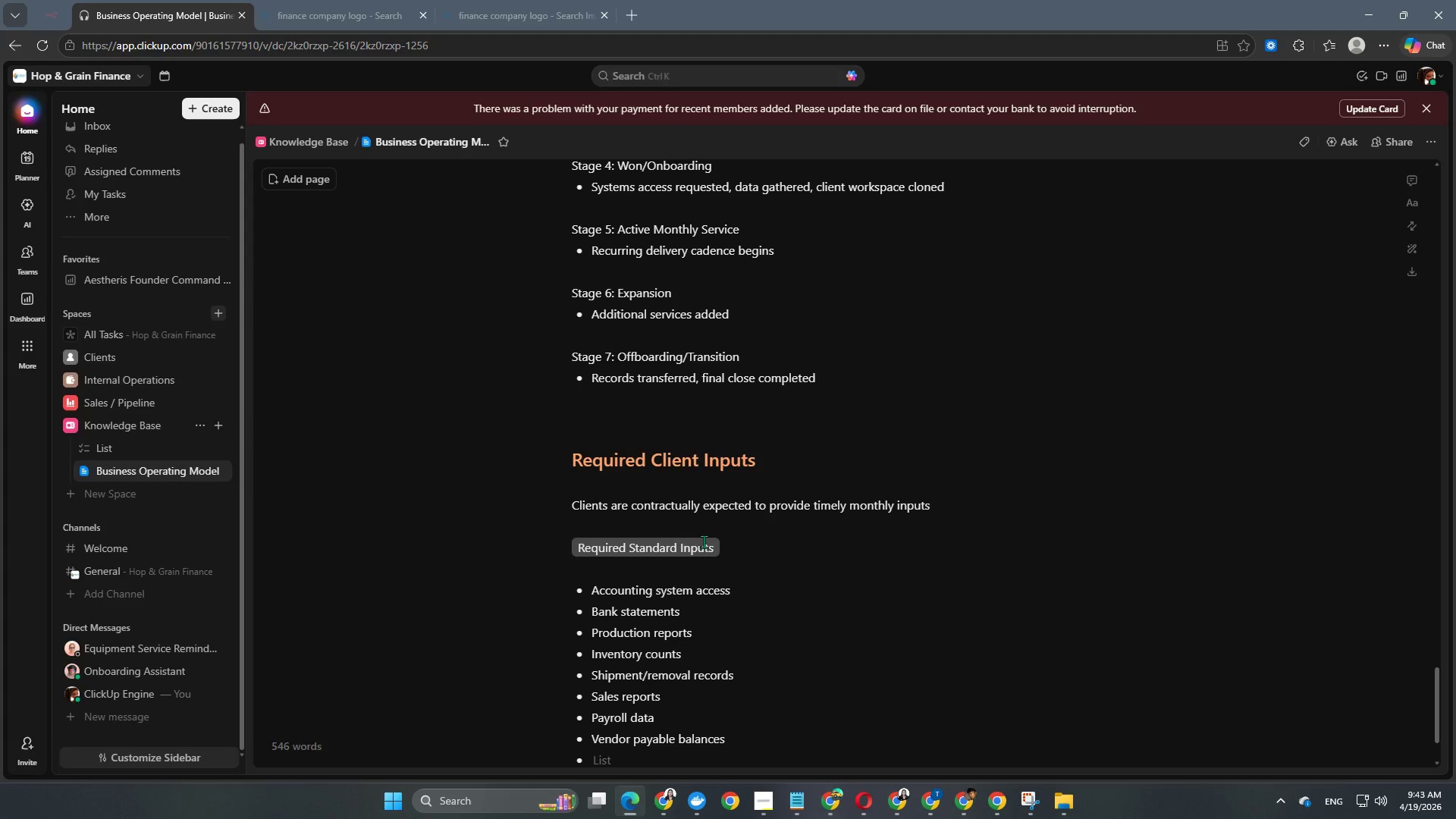 
type(Customer receive)
key(Backspace)
type(able bv)
key(Backspace)
key(Backspace)
type(balances)
 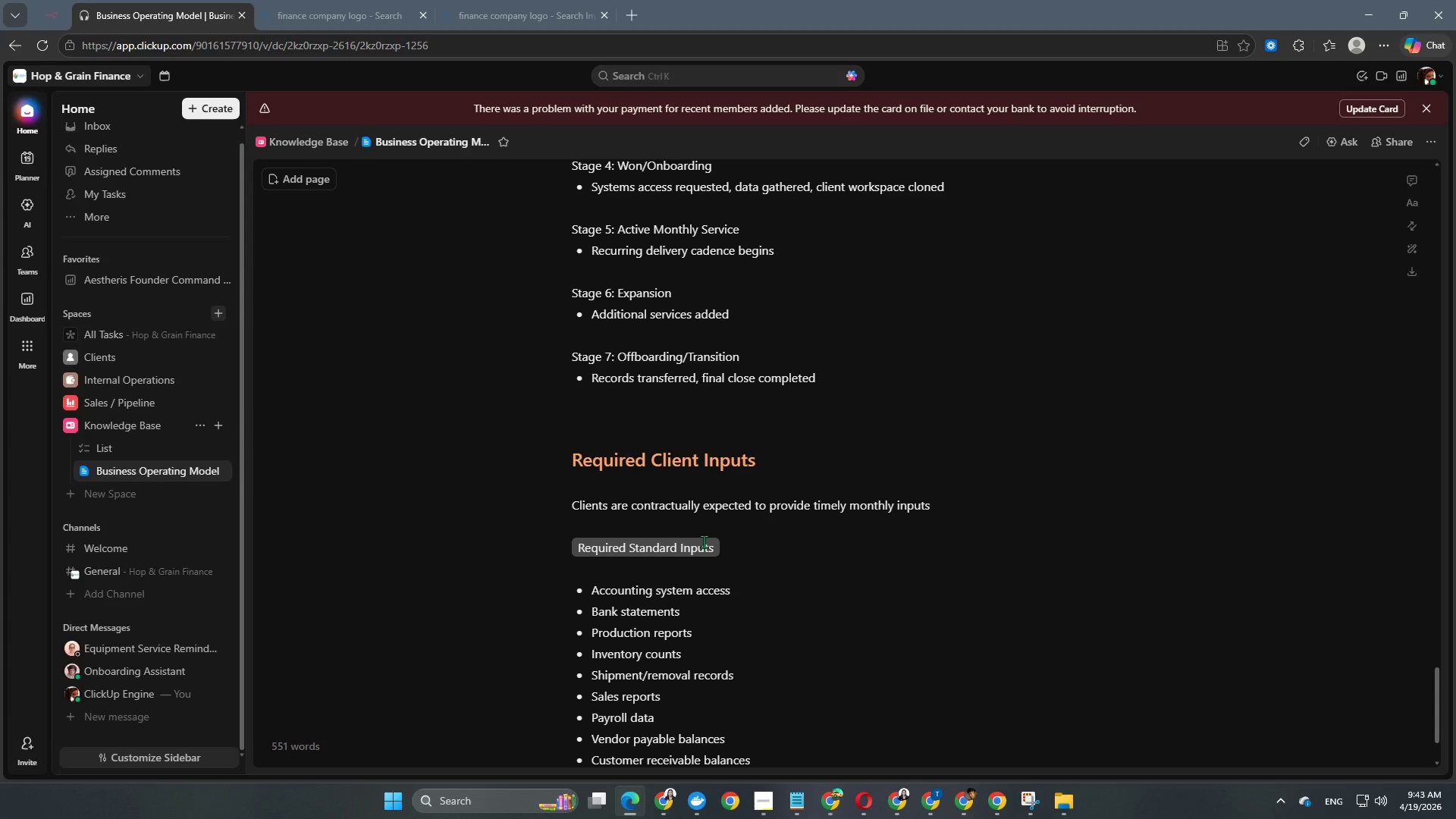 
key(Enter)
 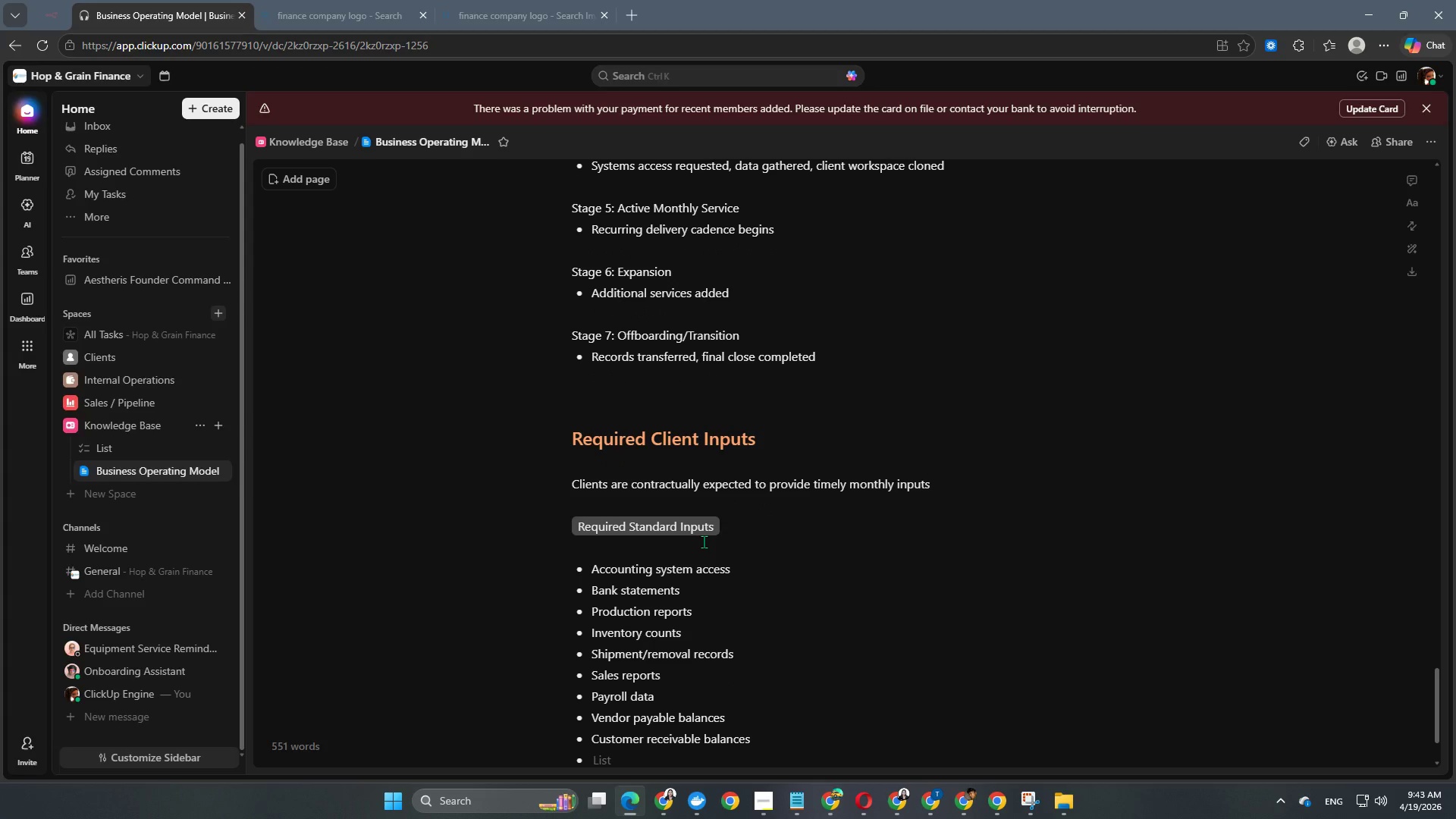 
type(Noi)
key(Backspace)
type(tifce)
key(Backspace)
key(Backspace)
key(Backspace)
type(ces from tax auto)
key(Backspace)
type(horities)
 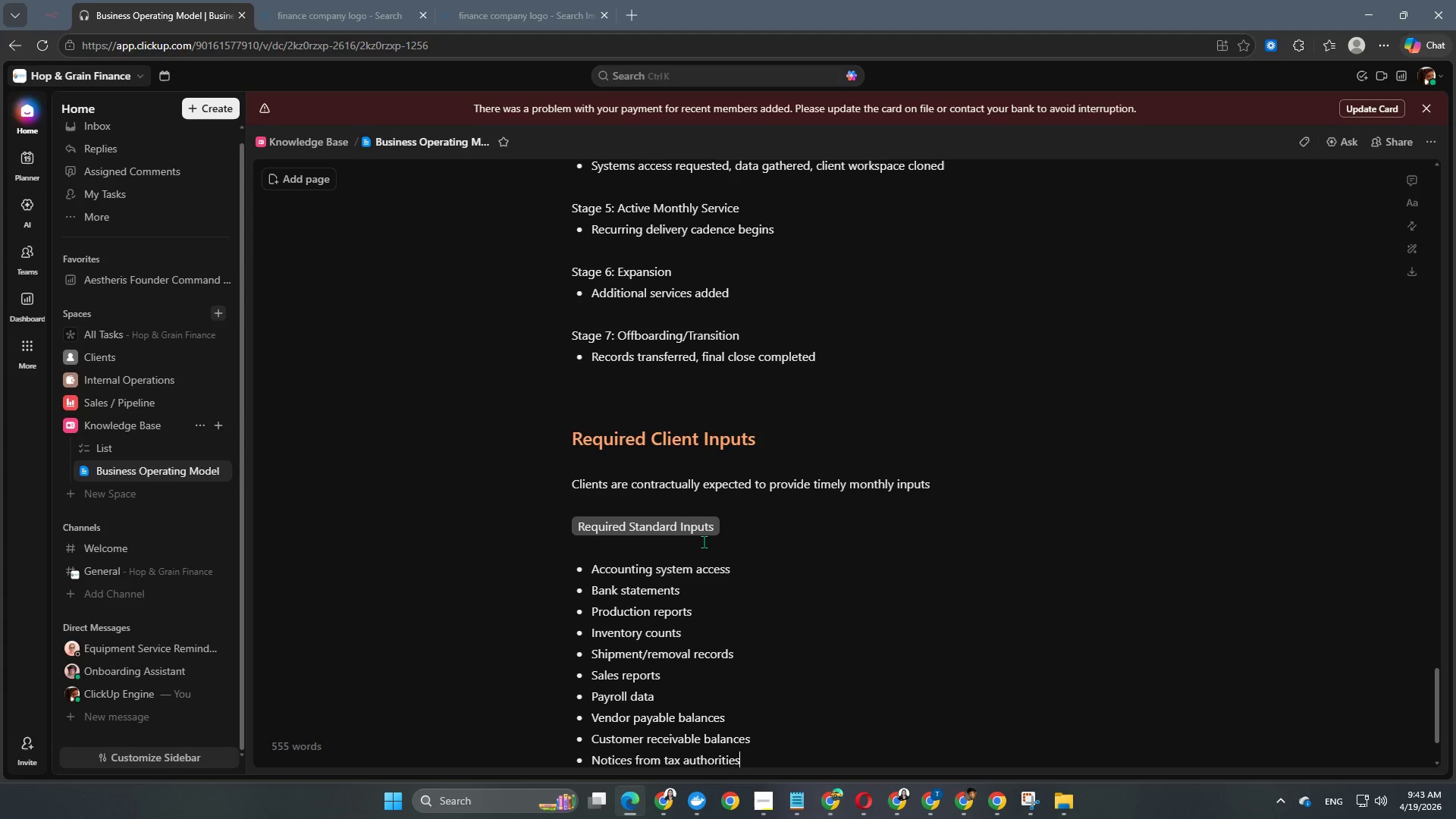 
key(Enter)
 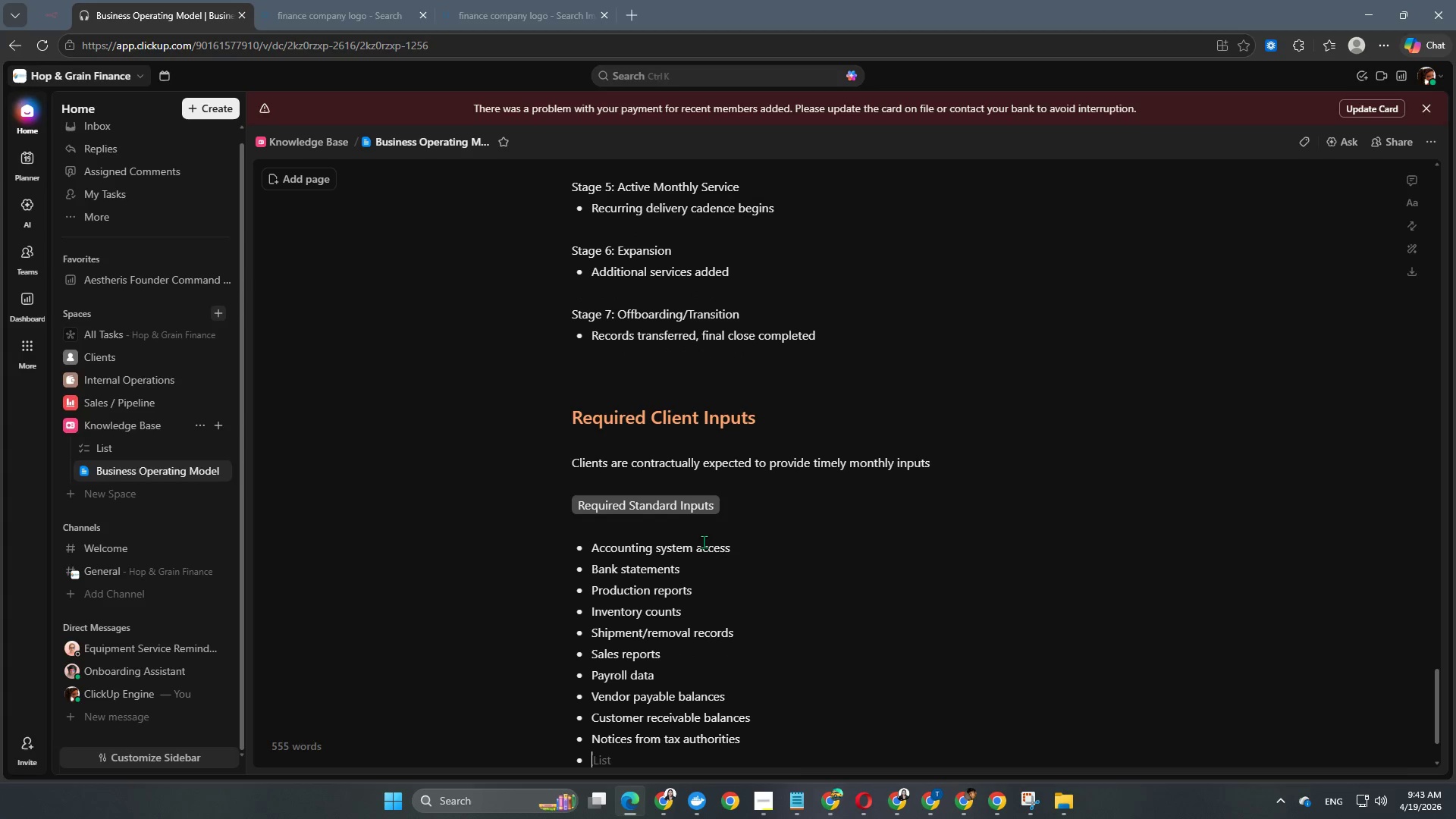 
key(Enter)
 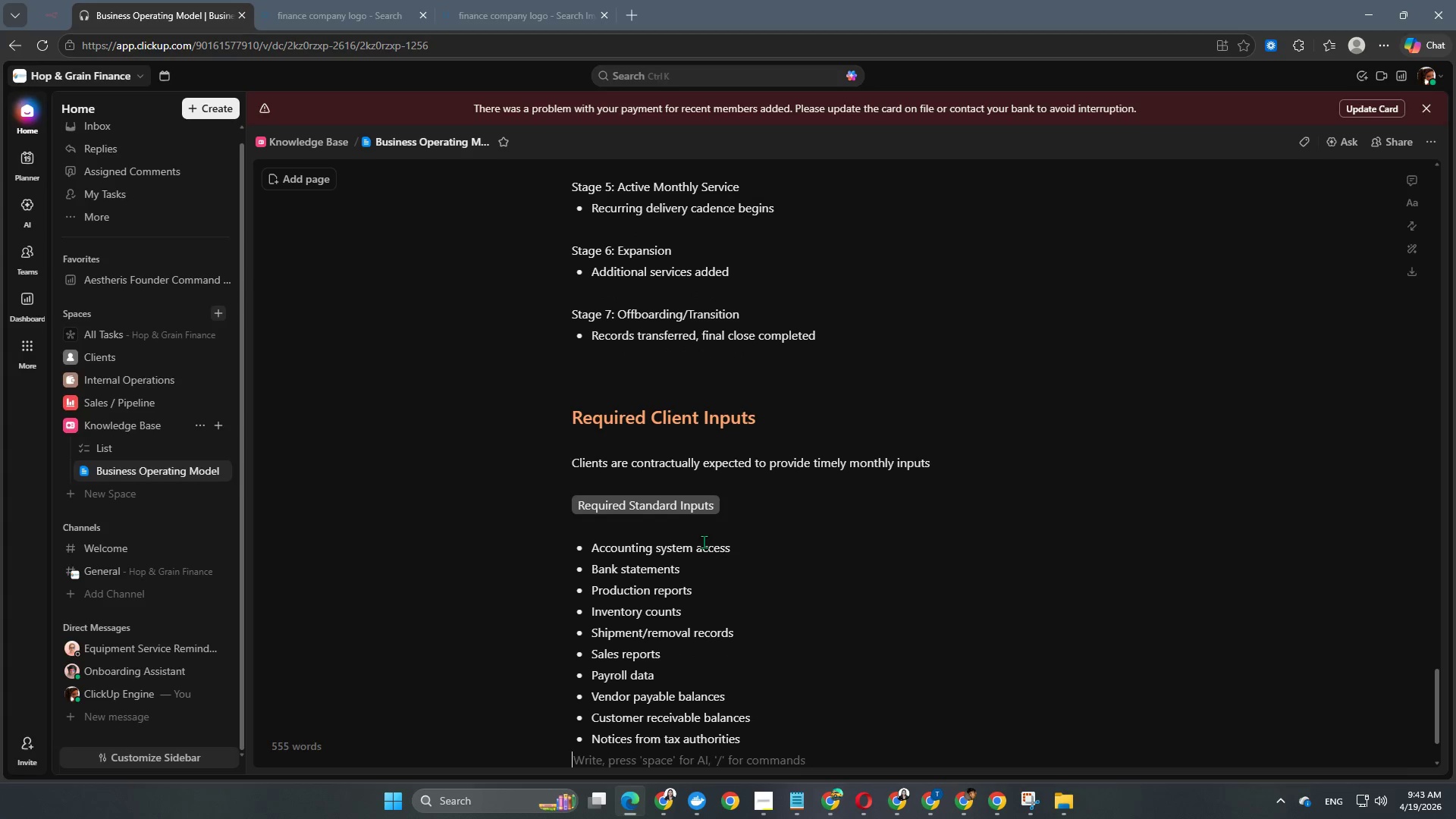 
key(Enter)
 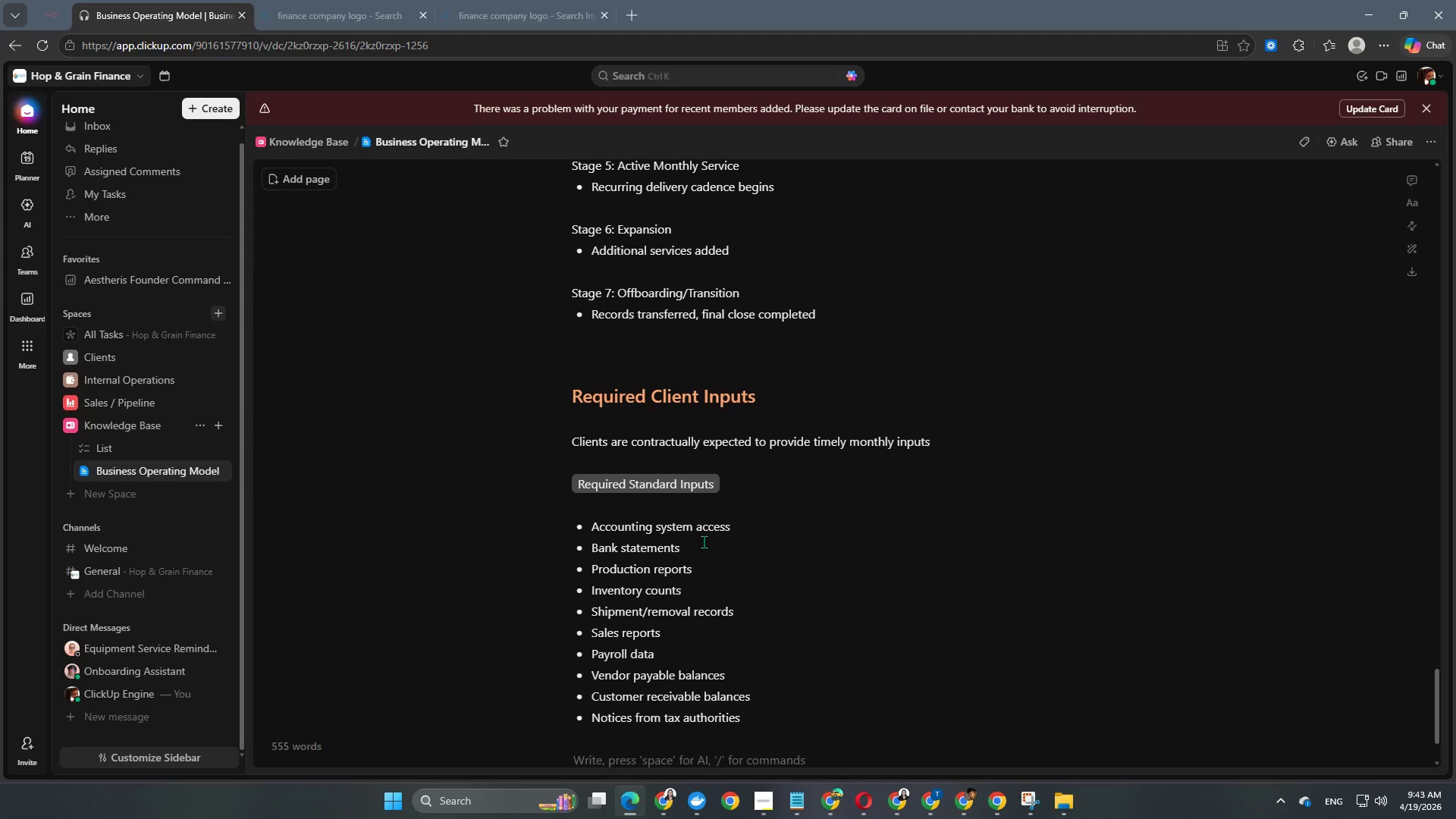 
scroll: coordinate [704, 541], scroll_direction: down, amount: 4.0
 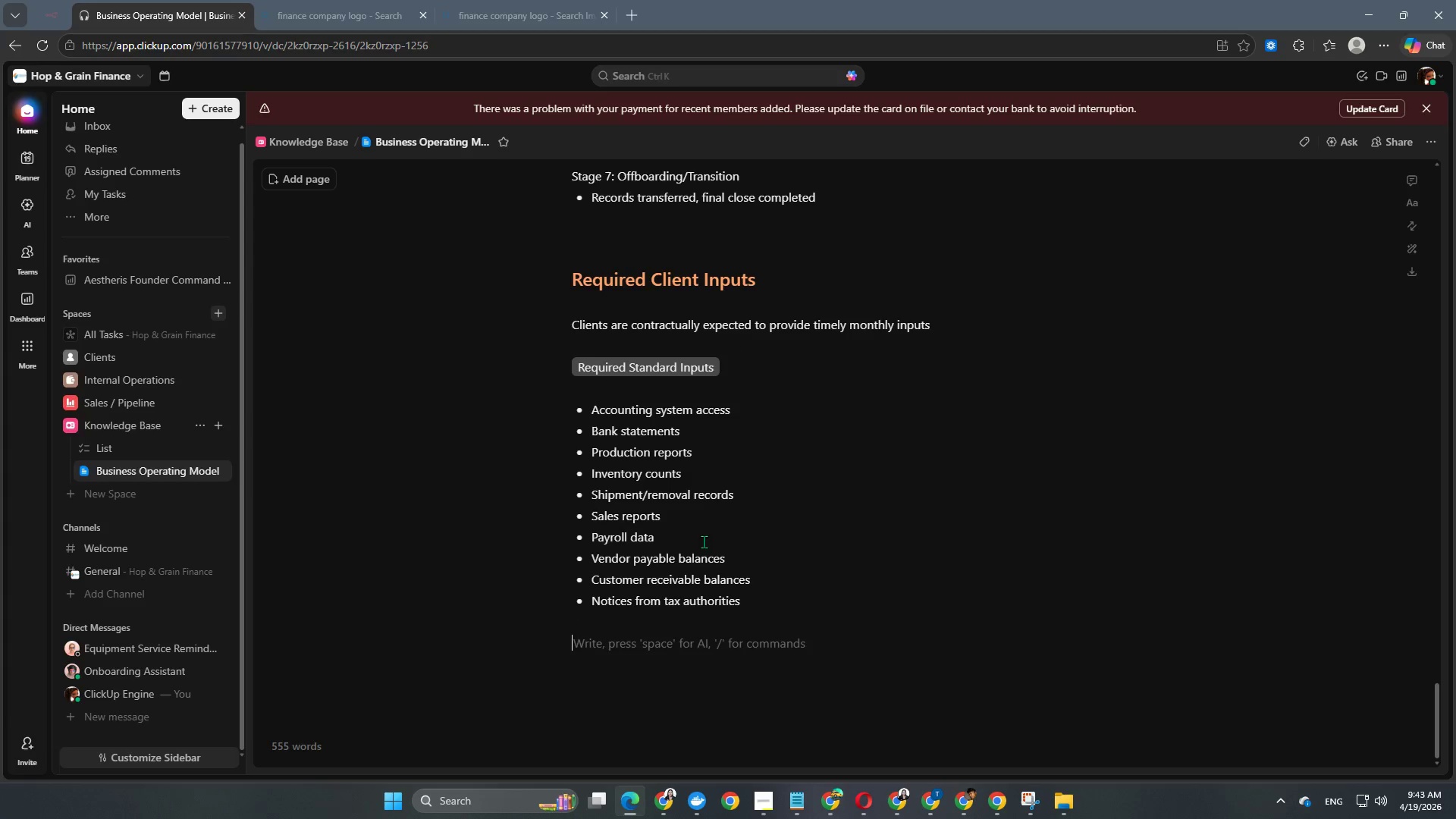 
type(SLA EX)
key(Backspace)
type(xpectations)
key(Backspace)
 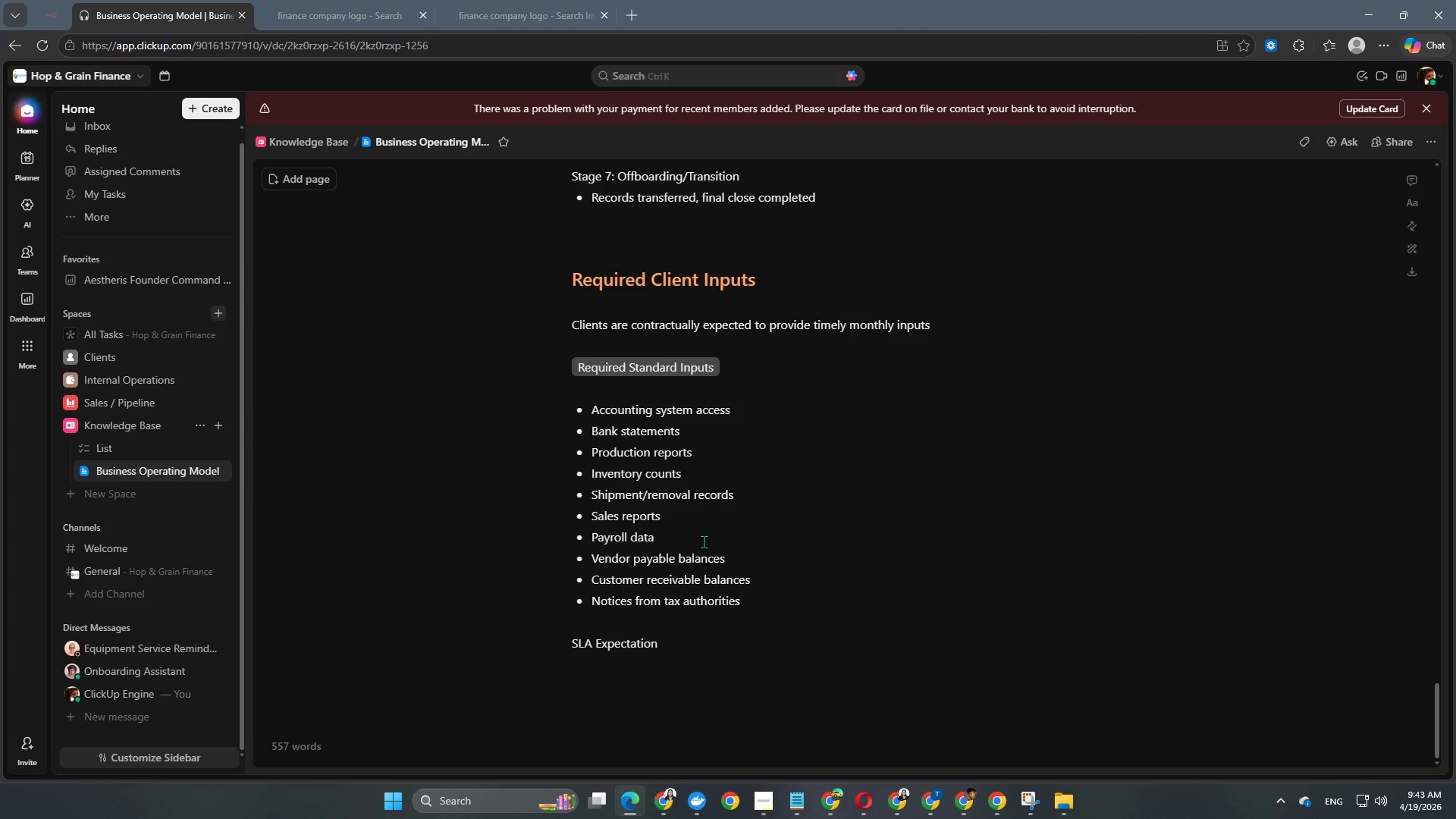 
key(Enter)
 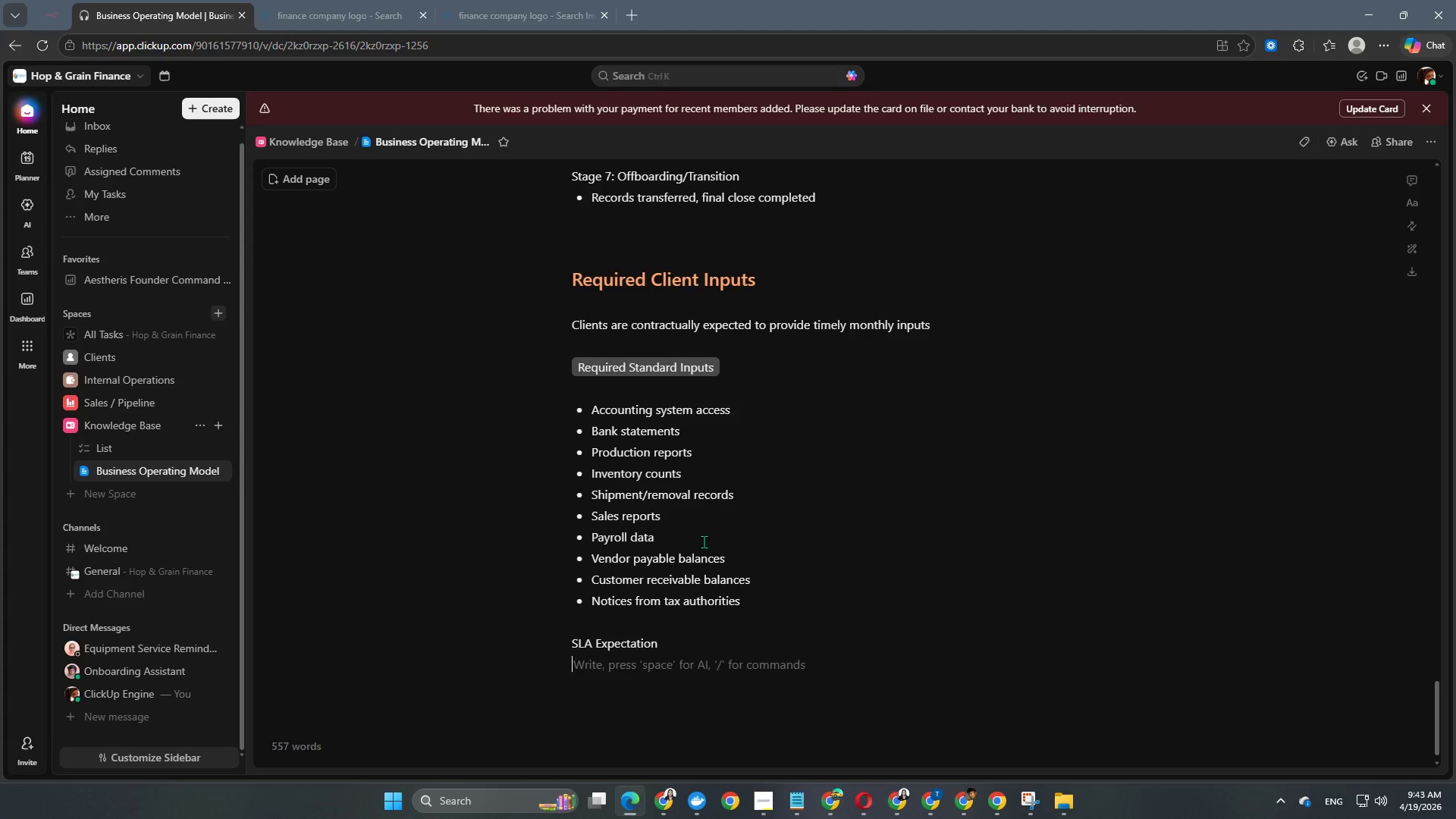 
key(Enter)
 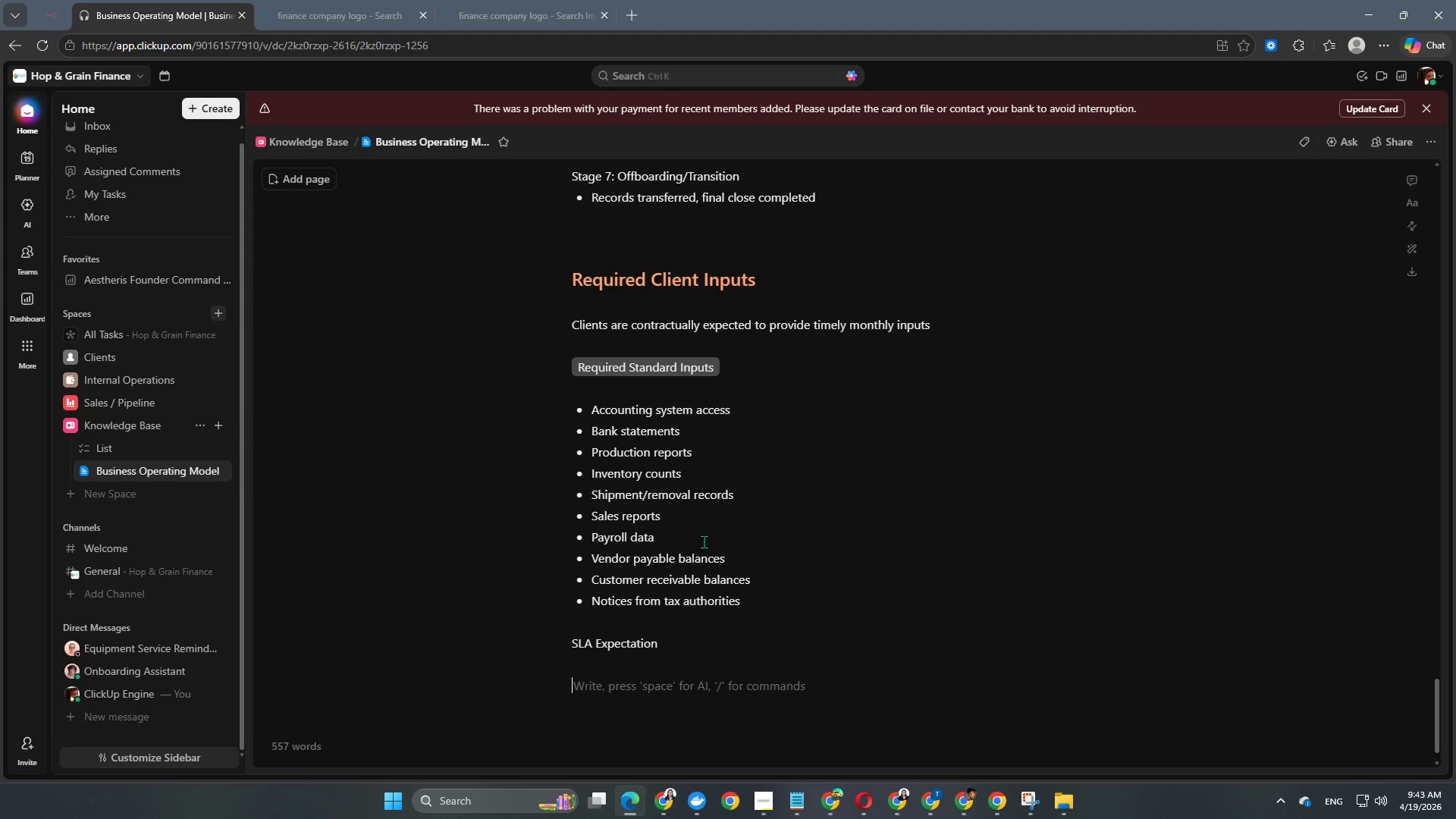 
type(All standard monthly inputs due no later than the 5th busines day unless otherwese agreed.)
 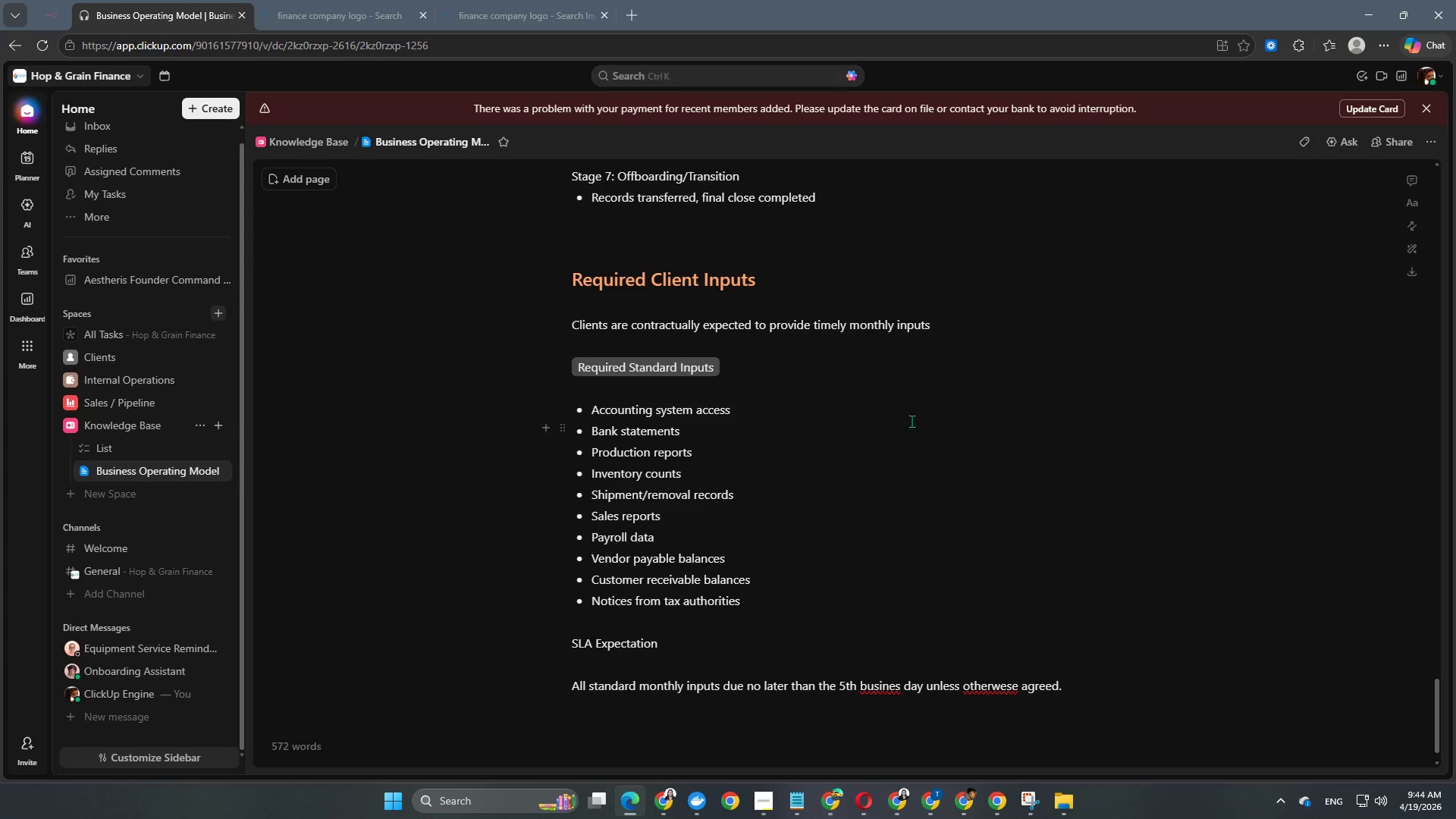 
scroll: coordinate [1014, 544], scroll_direction: down, amount: 2.0
 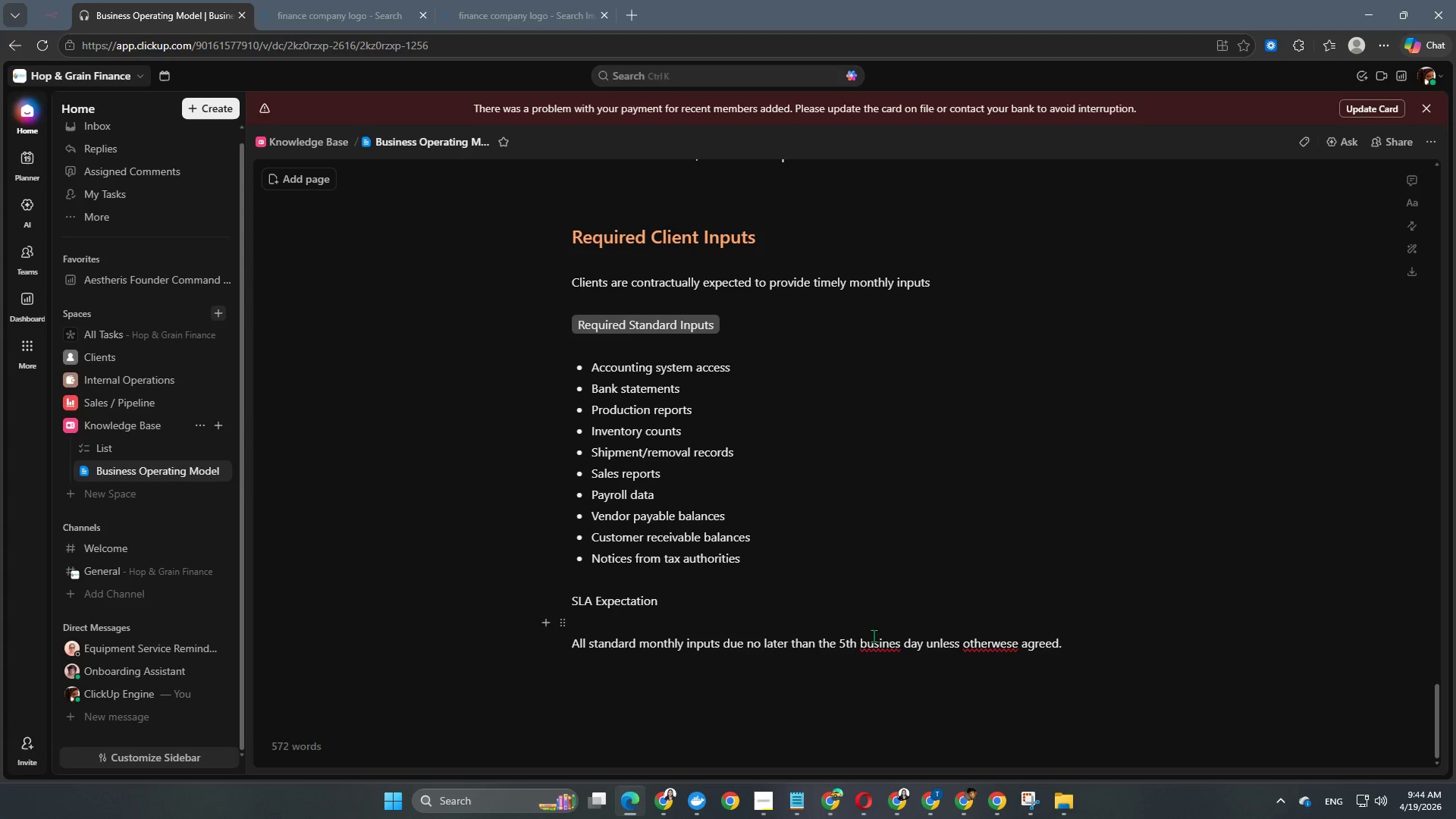 
right_click([878, 648])
 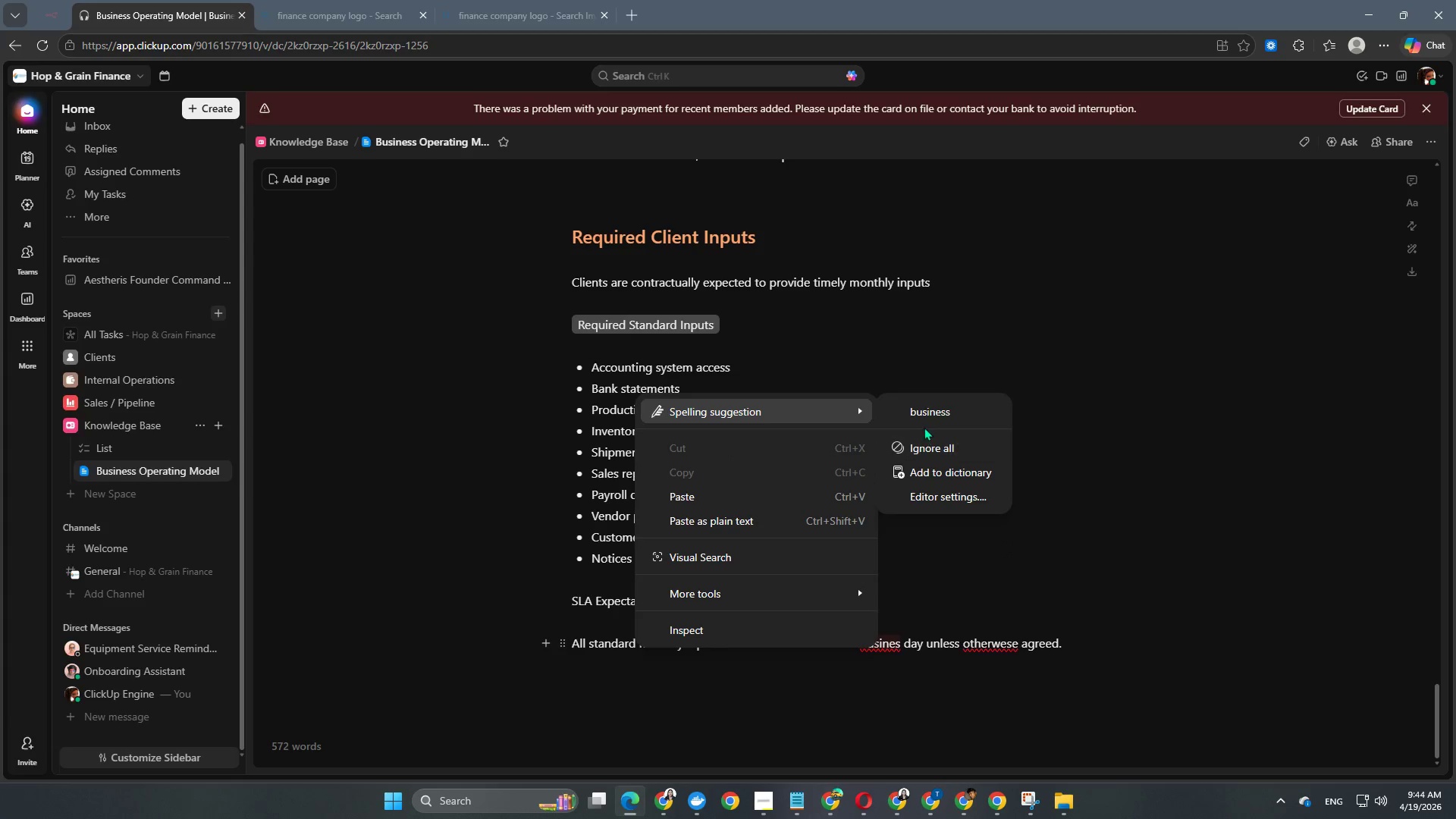 
left_click([930, 415])
 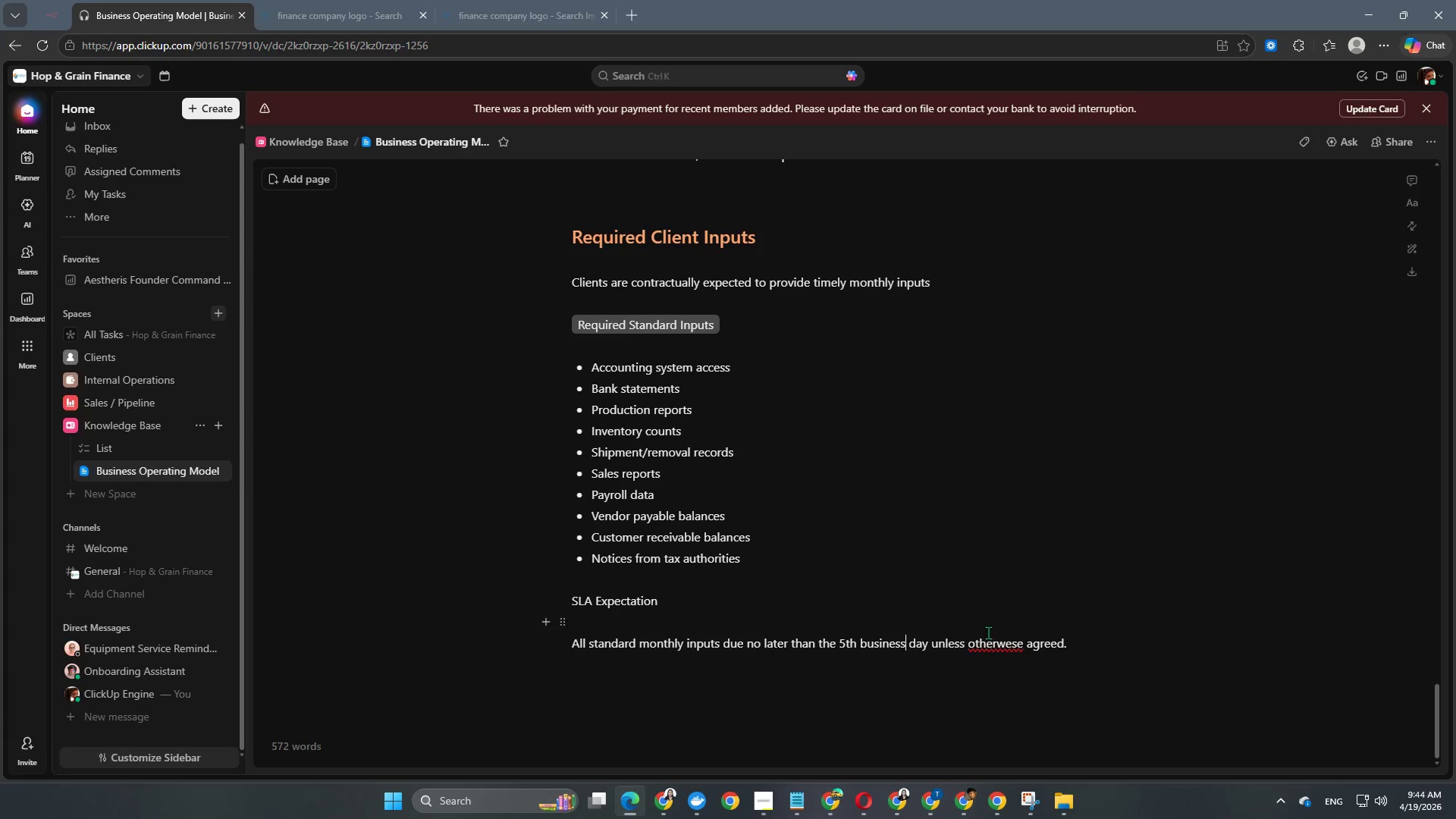 
right_click([987, 648])
 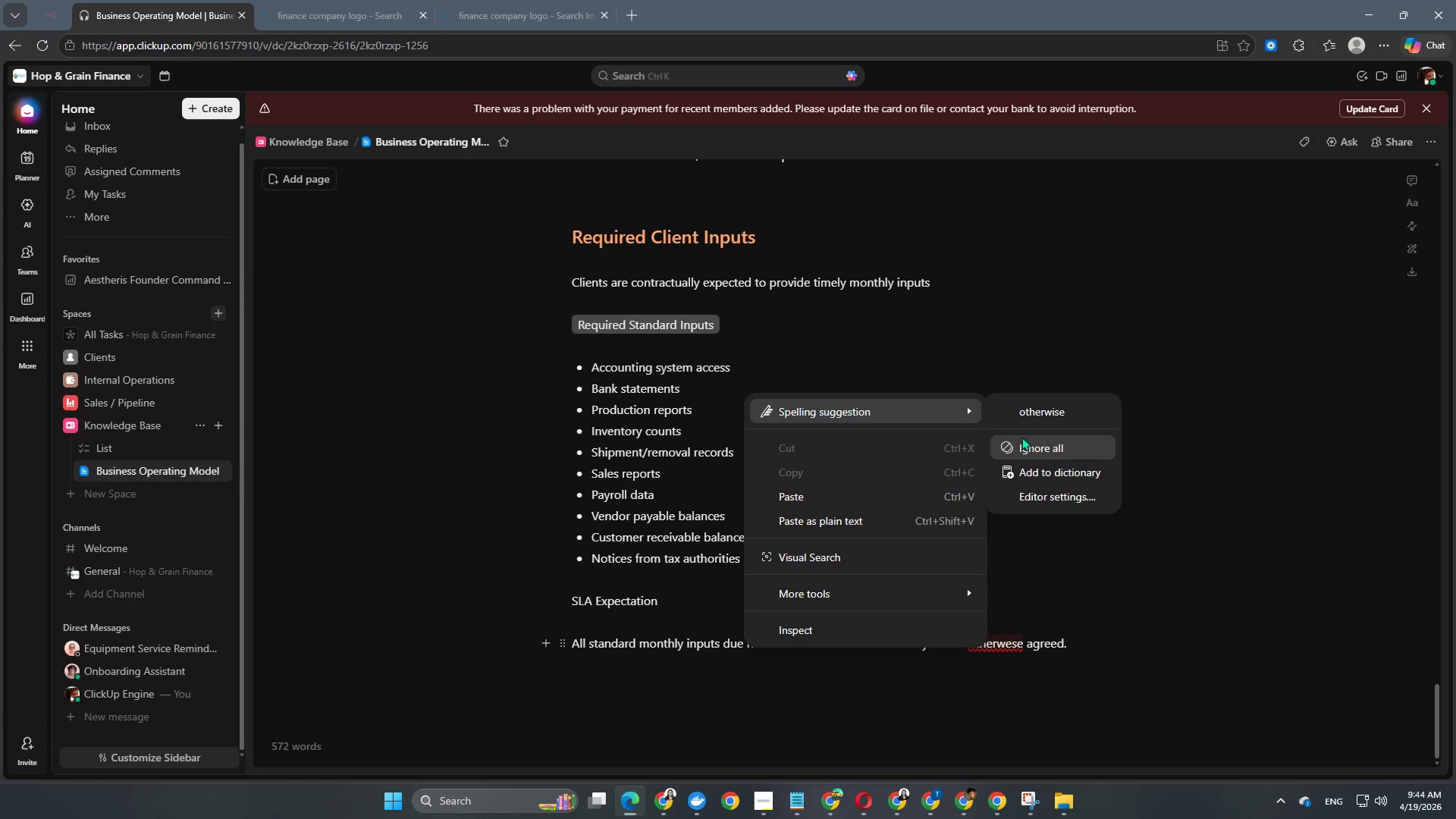 
left_click([1039, 414])
 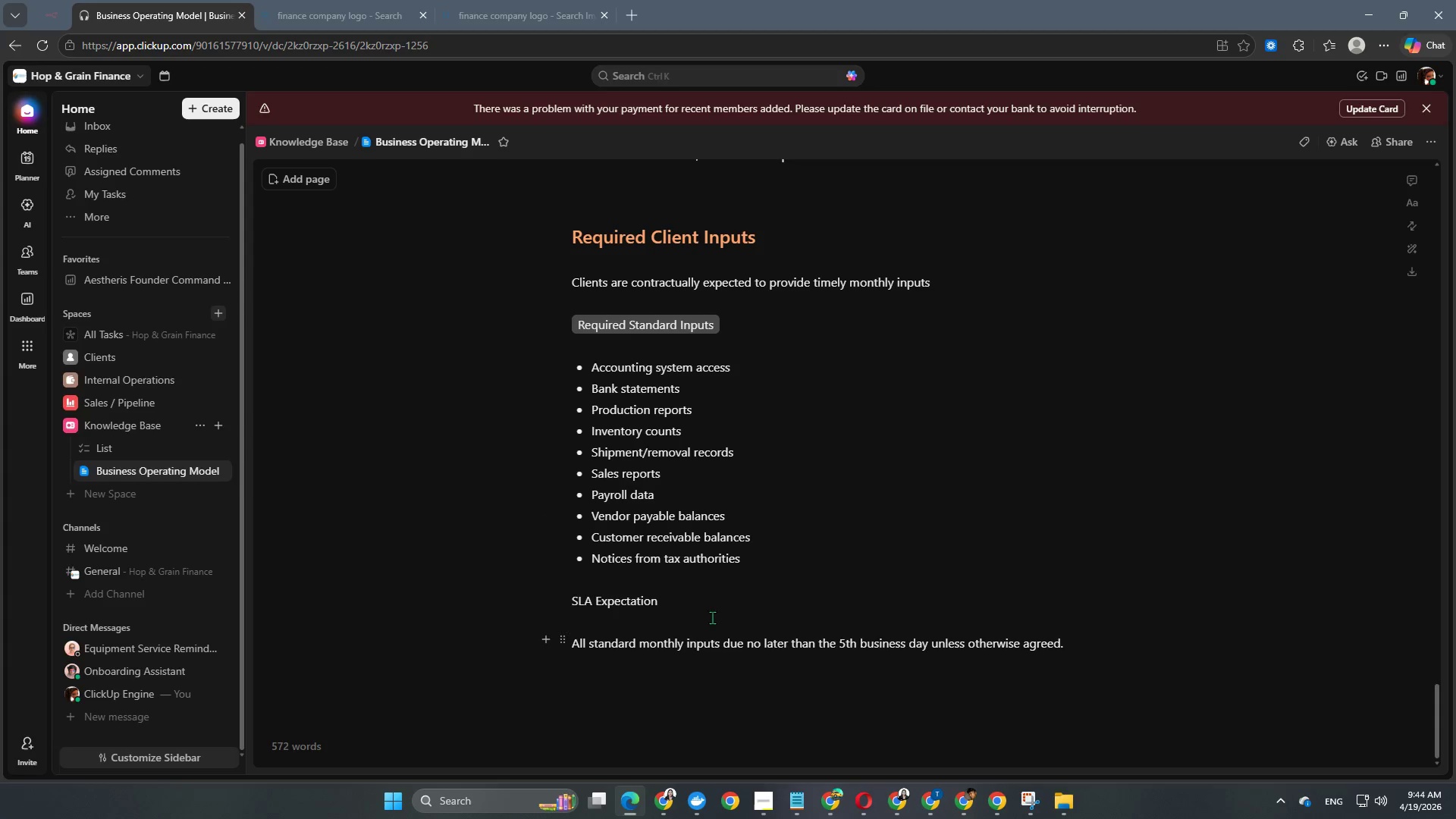 
left_click_drag(start_coordinate=[689, 598], to_coordinate=[570, 598])
 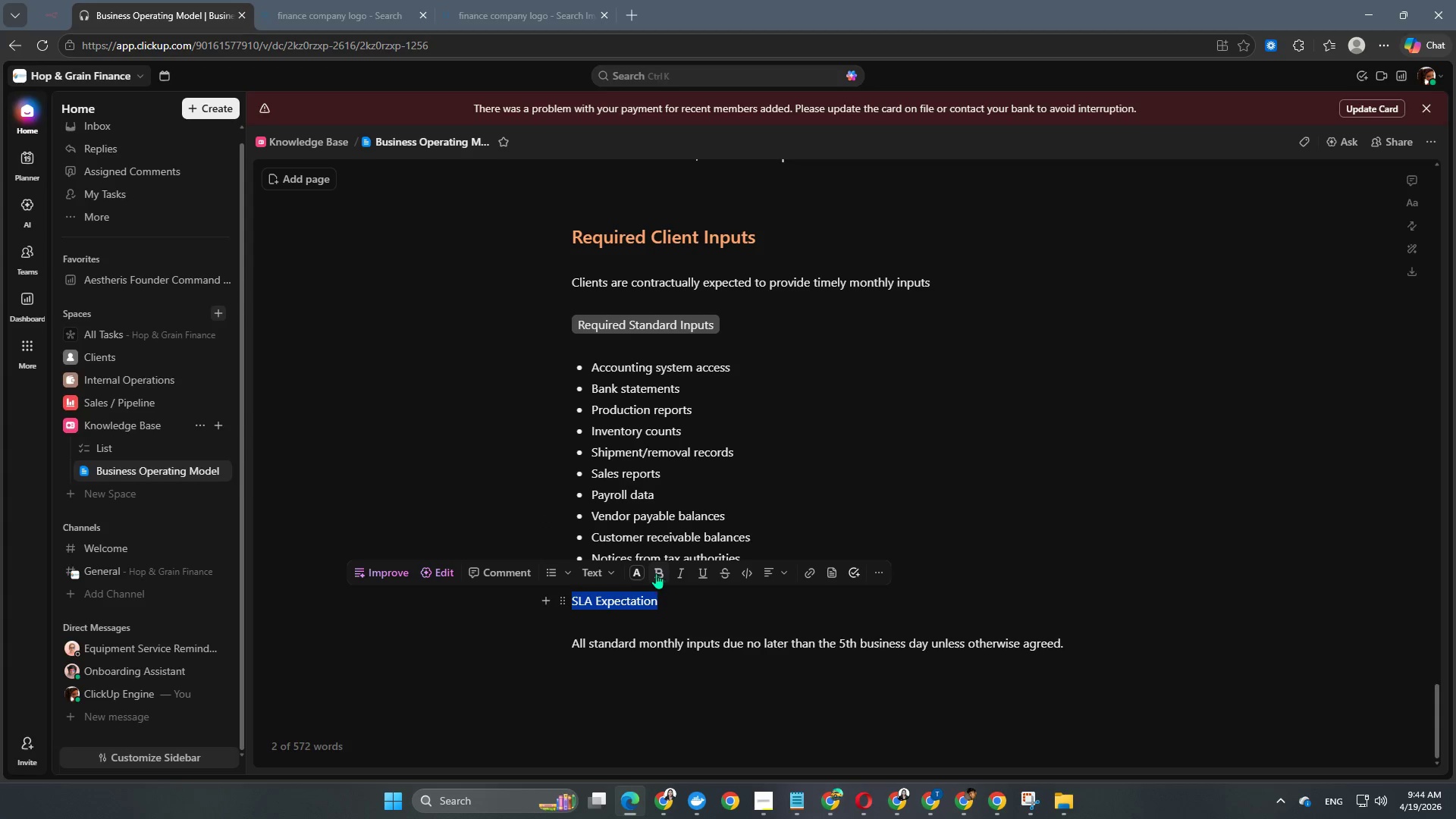 
left_click([637, 573])
 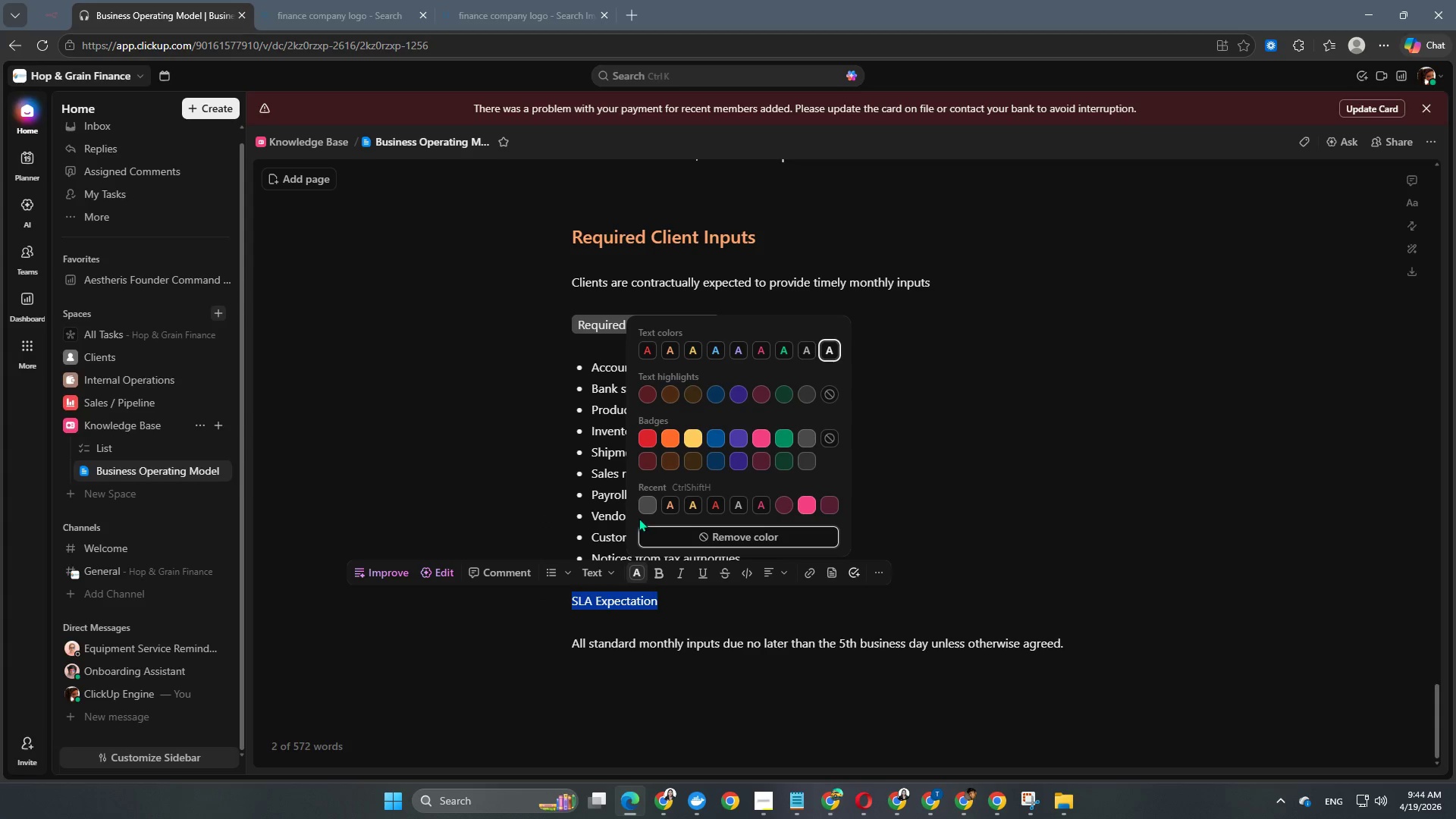 
left_click([647, 507])
 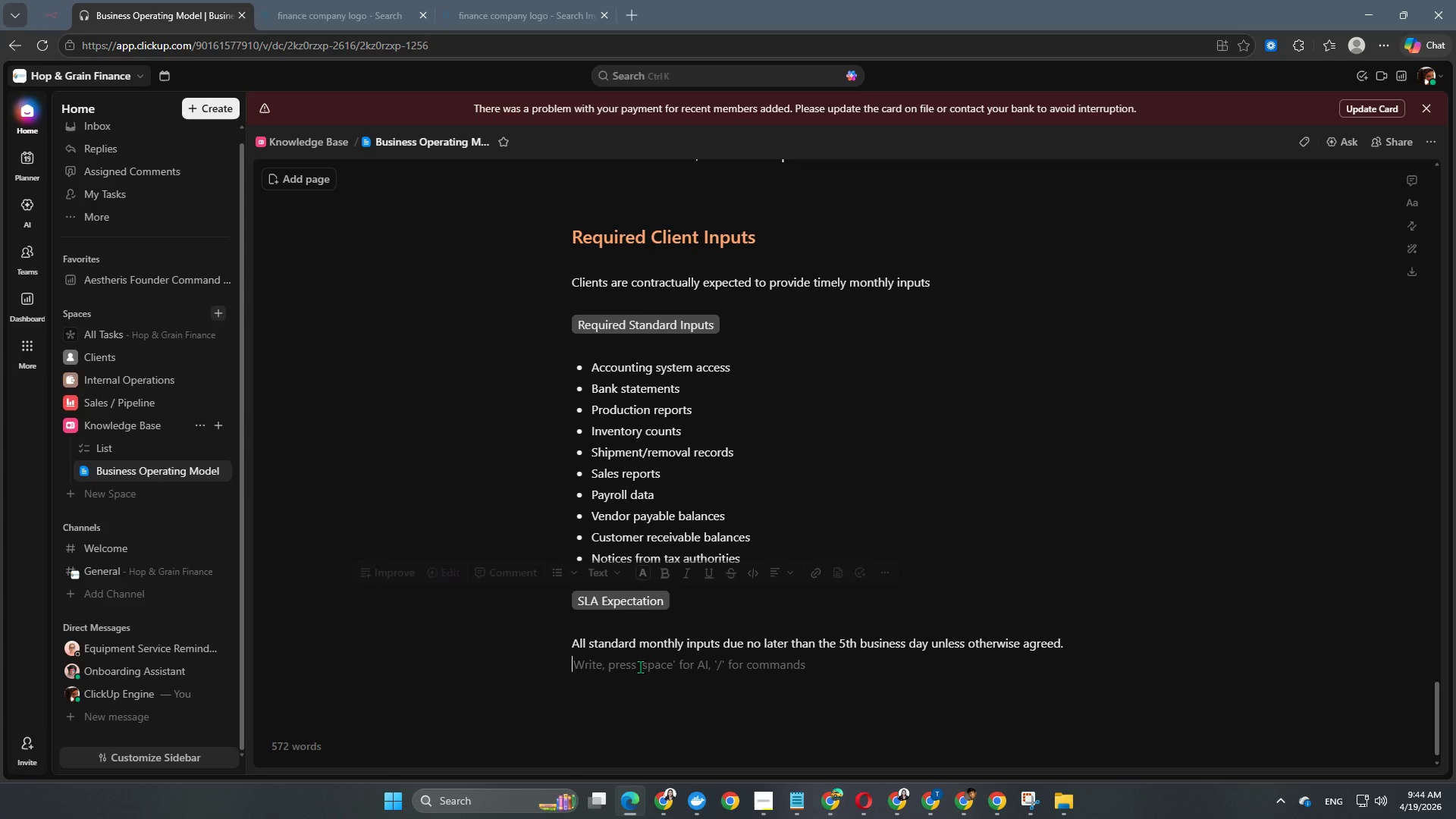 
double_click([640, 667])
 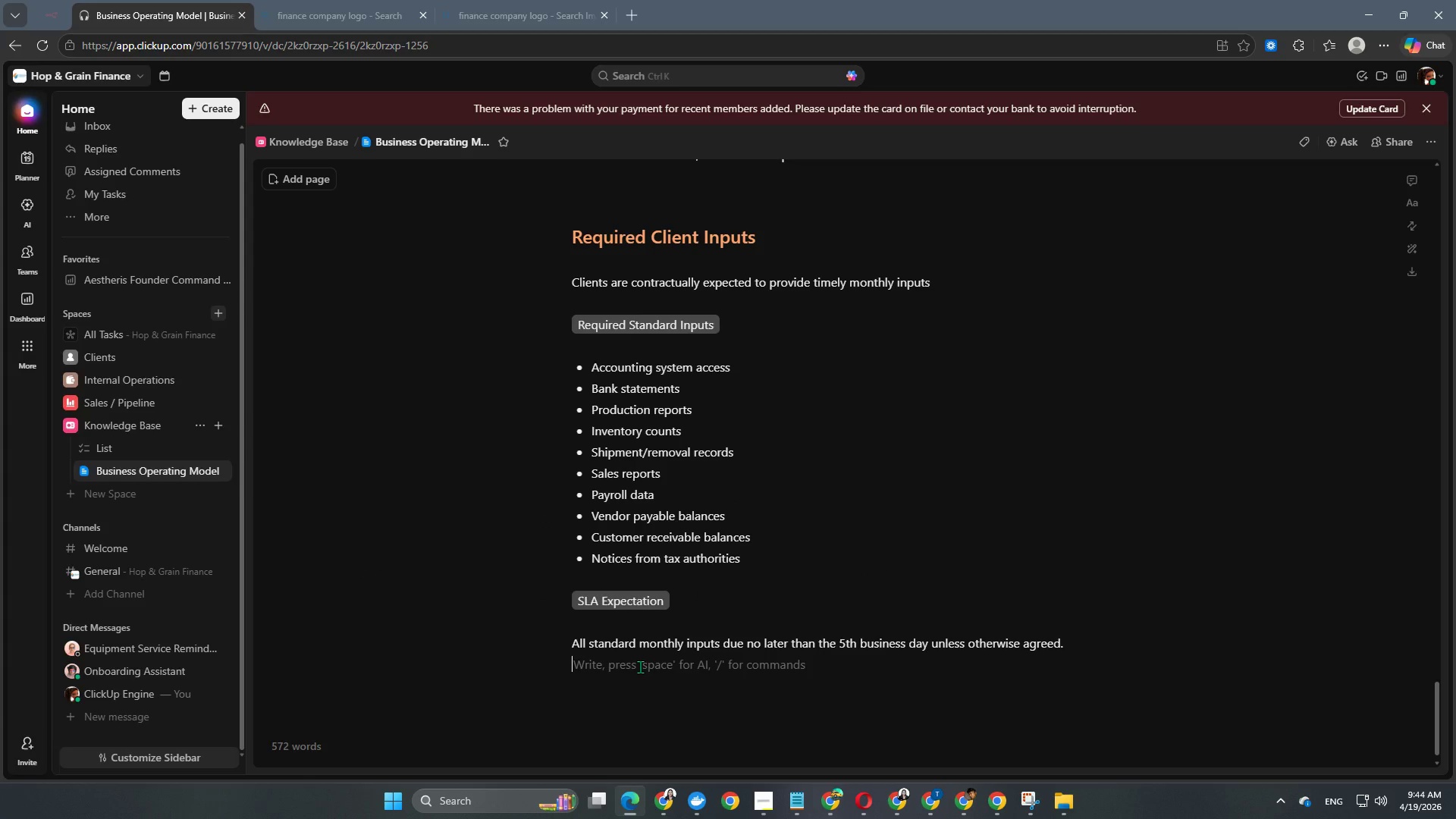 
key(Enter)
 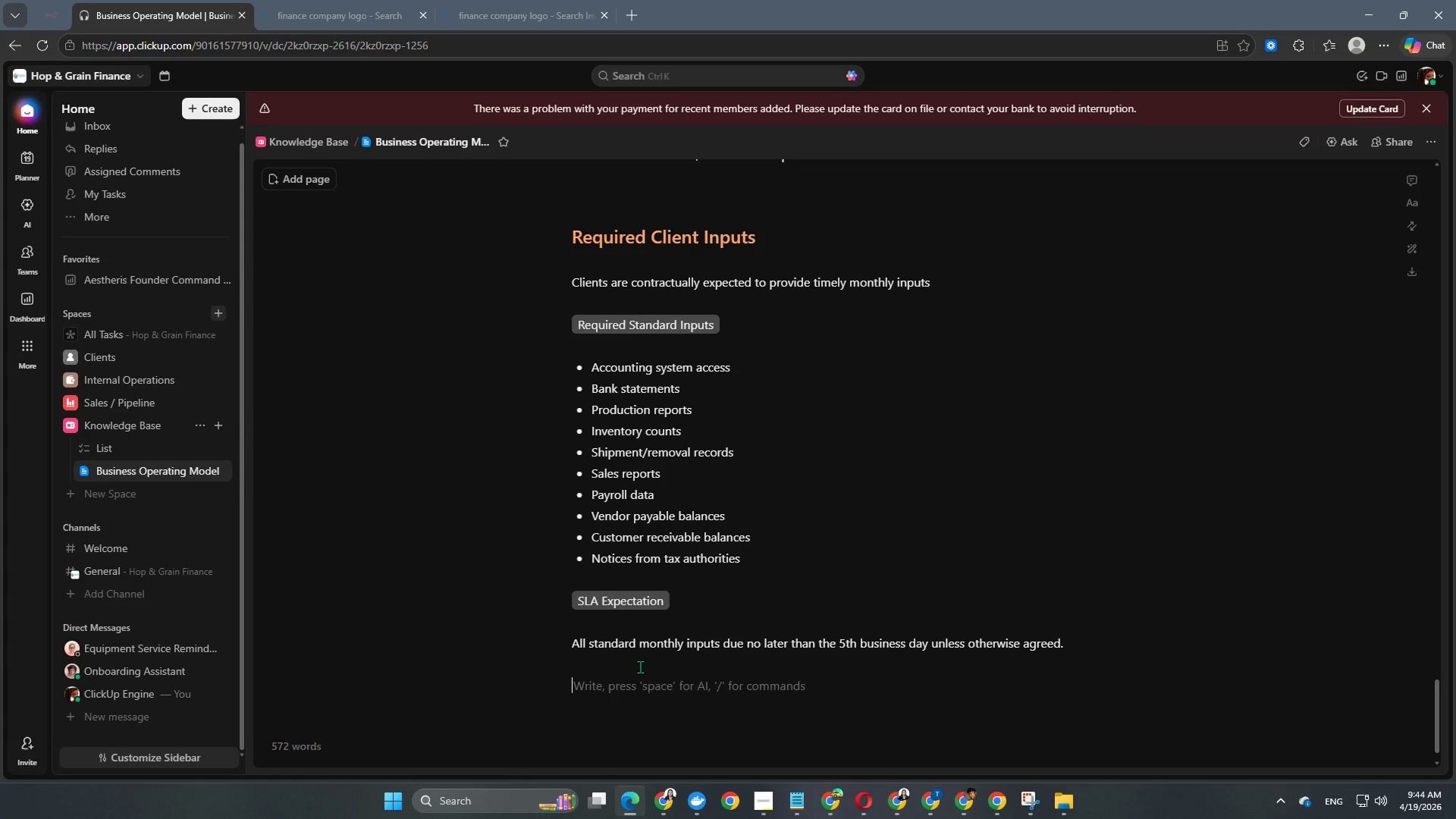 
key(Enter)
 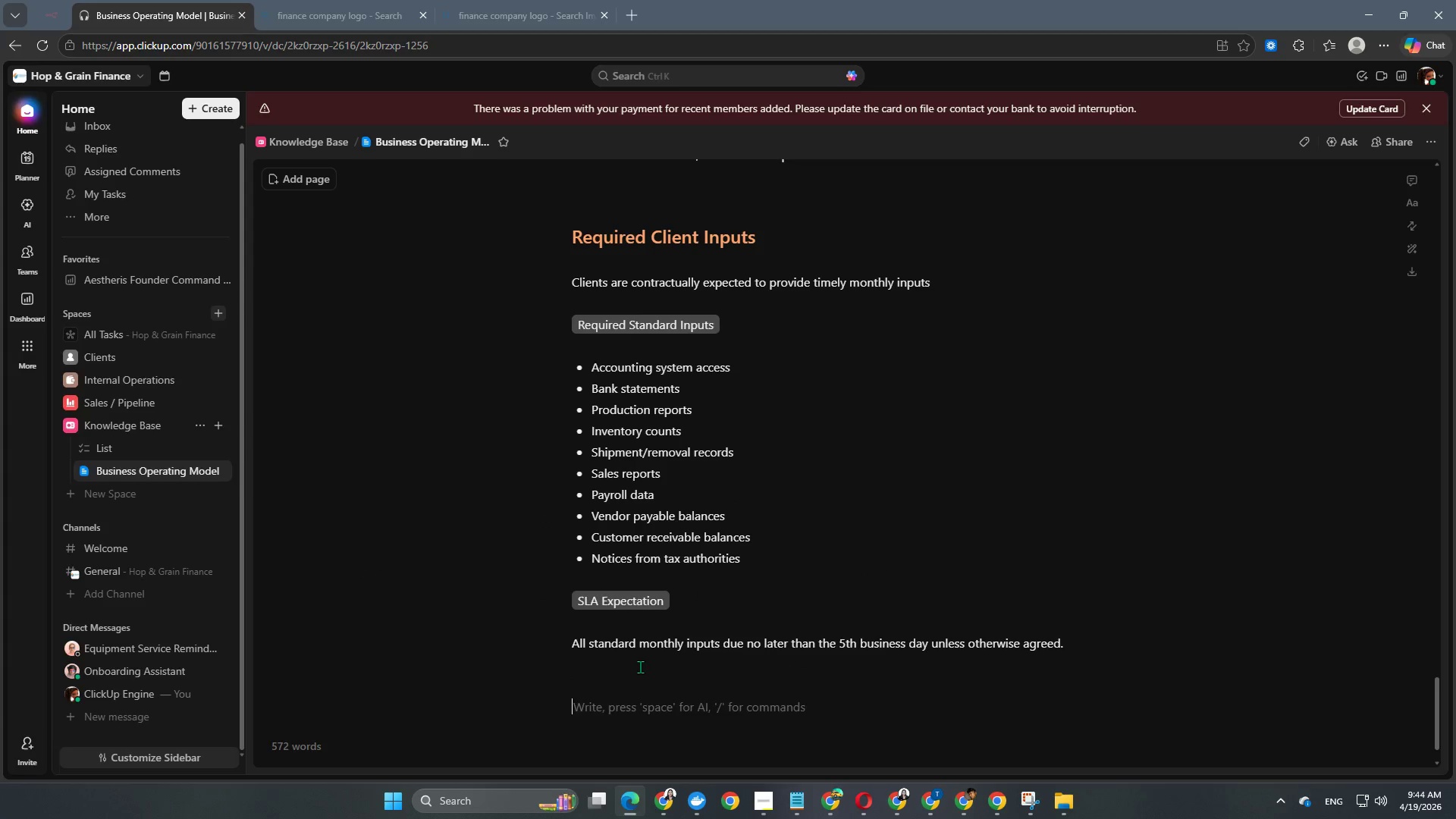 
key(Enter)
 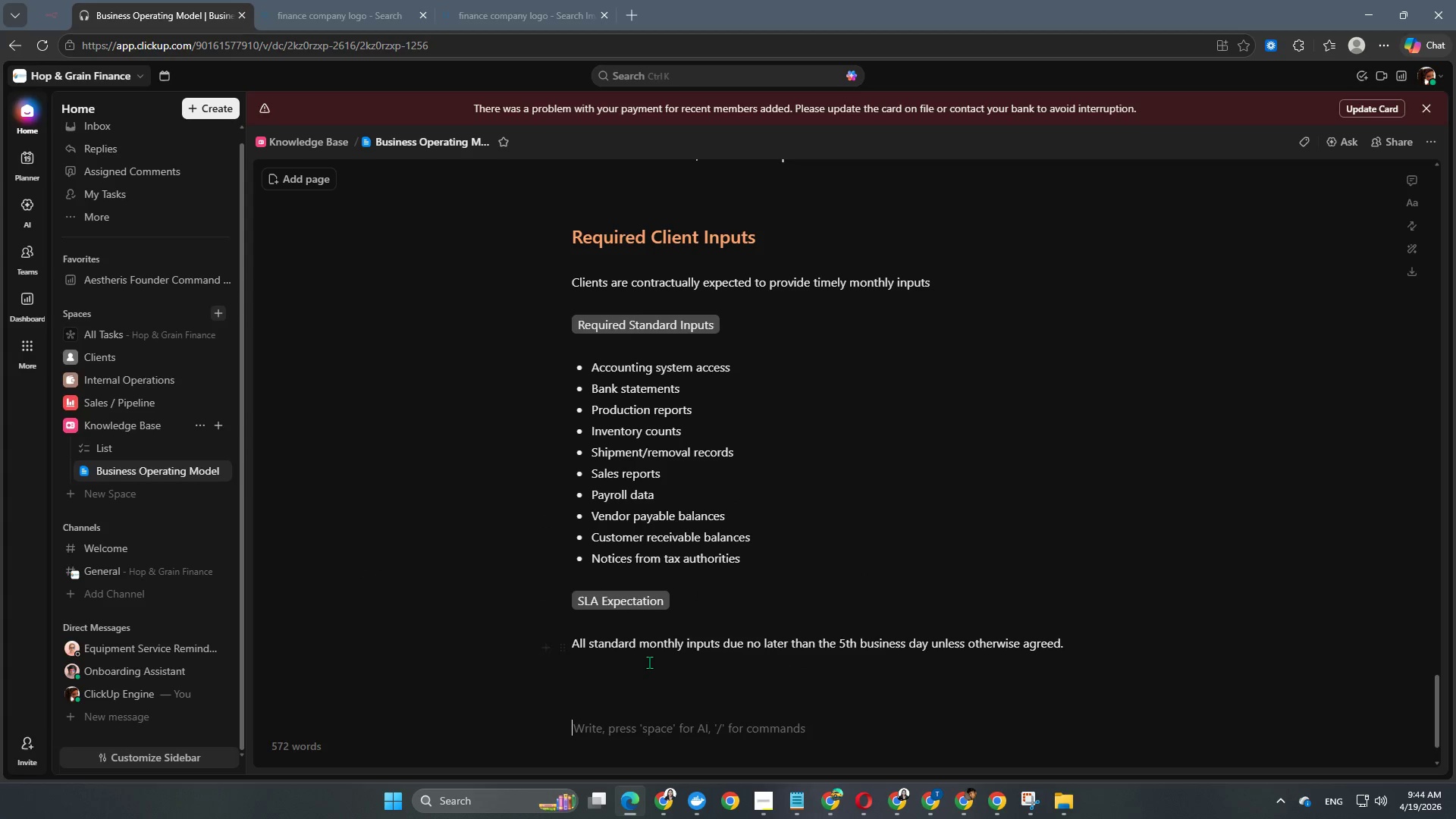 
scroll: coordinate [661, 661], scroll_direction: down, amount: 7.0
 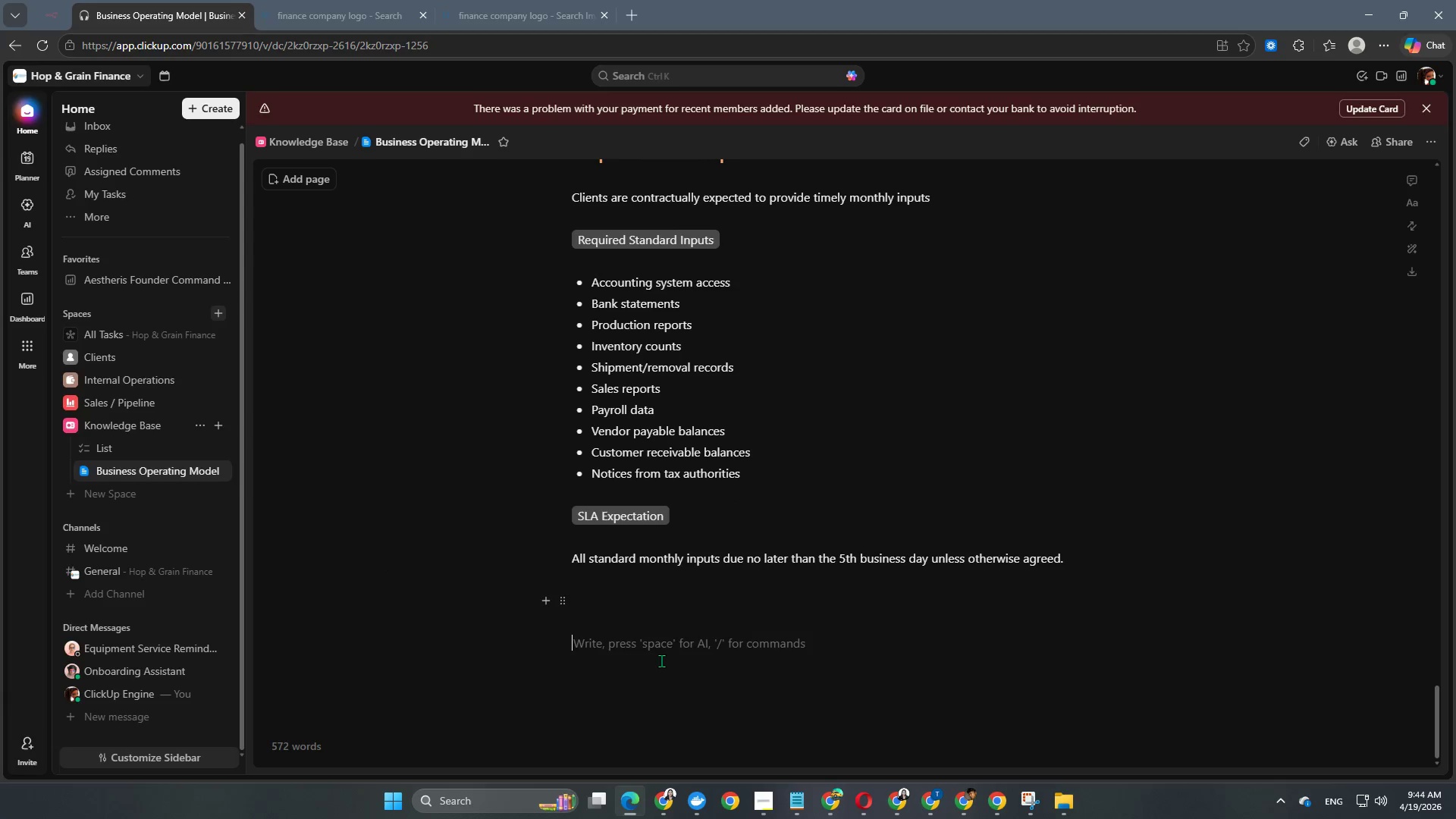 
type(Deliverables PRoduc)
key(Backspace)
key(Backspace)
key(Backspace)
key(Backspace)
key(Backspace)
type(roduced by HO)
key(Backspace)
type(op & Grain Finance)
 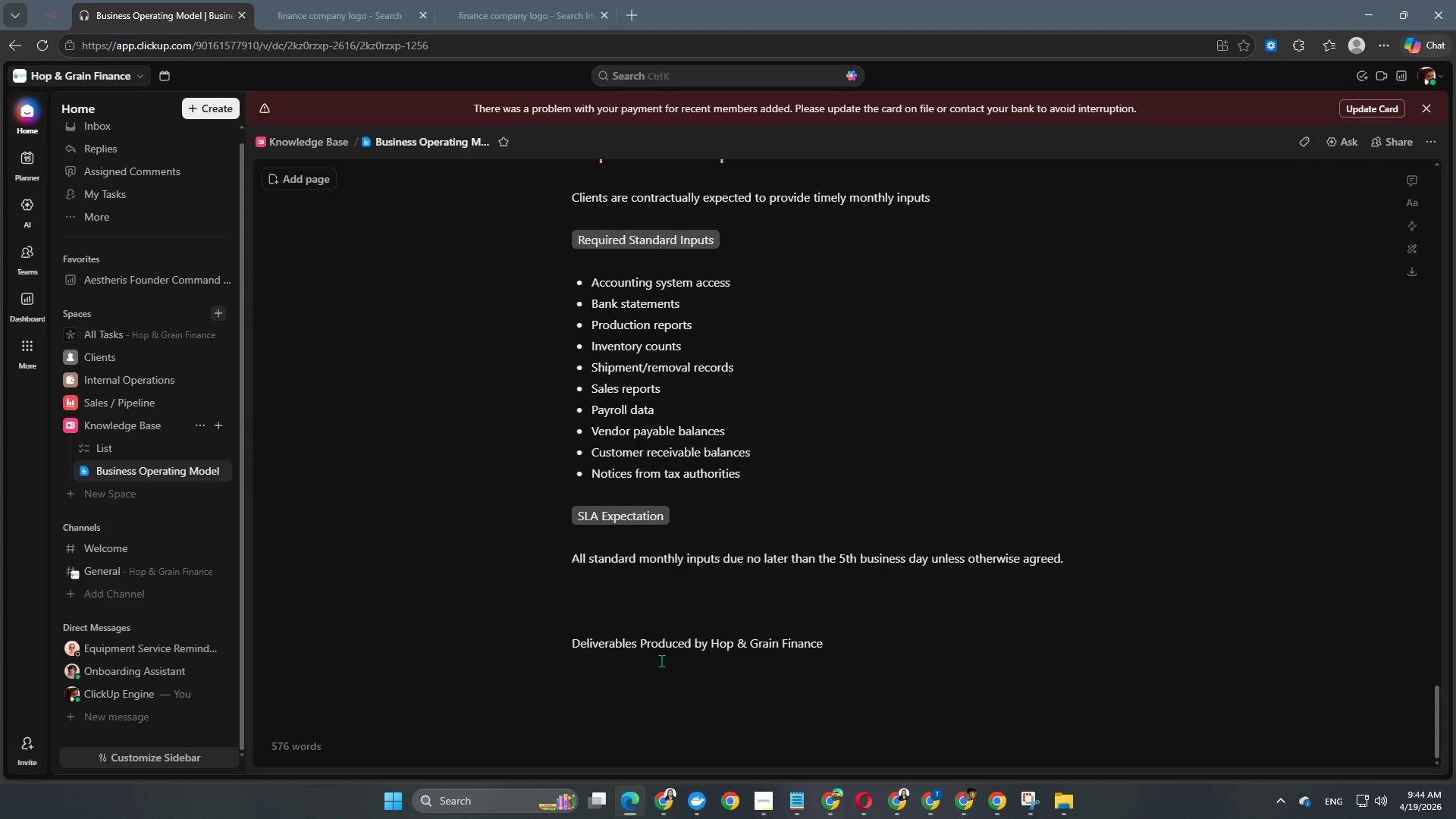 
key(Enter)
 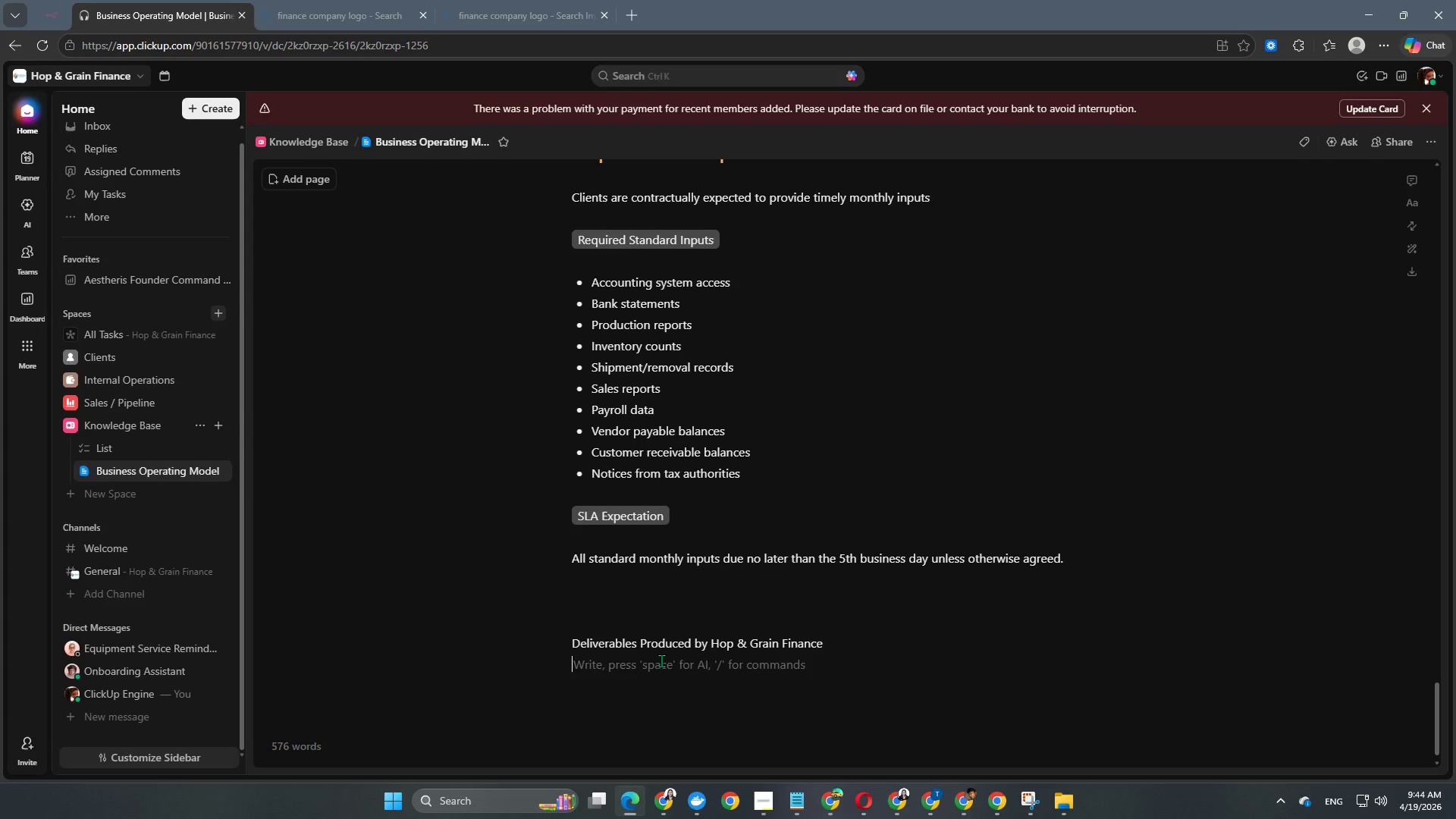 
key(Enter)
 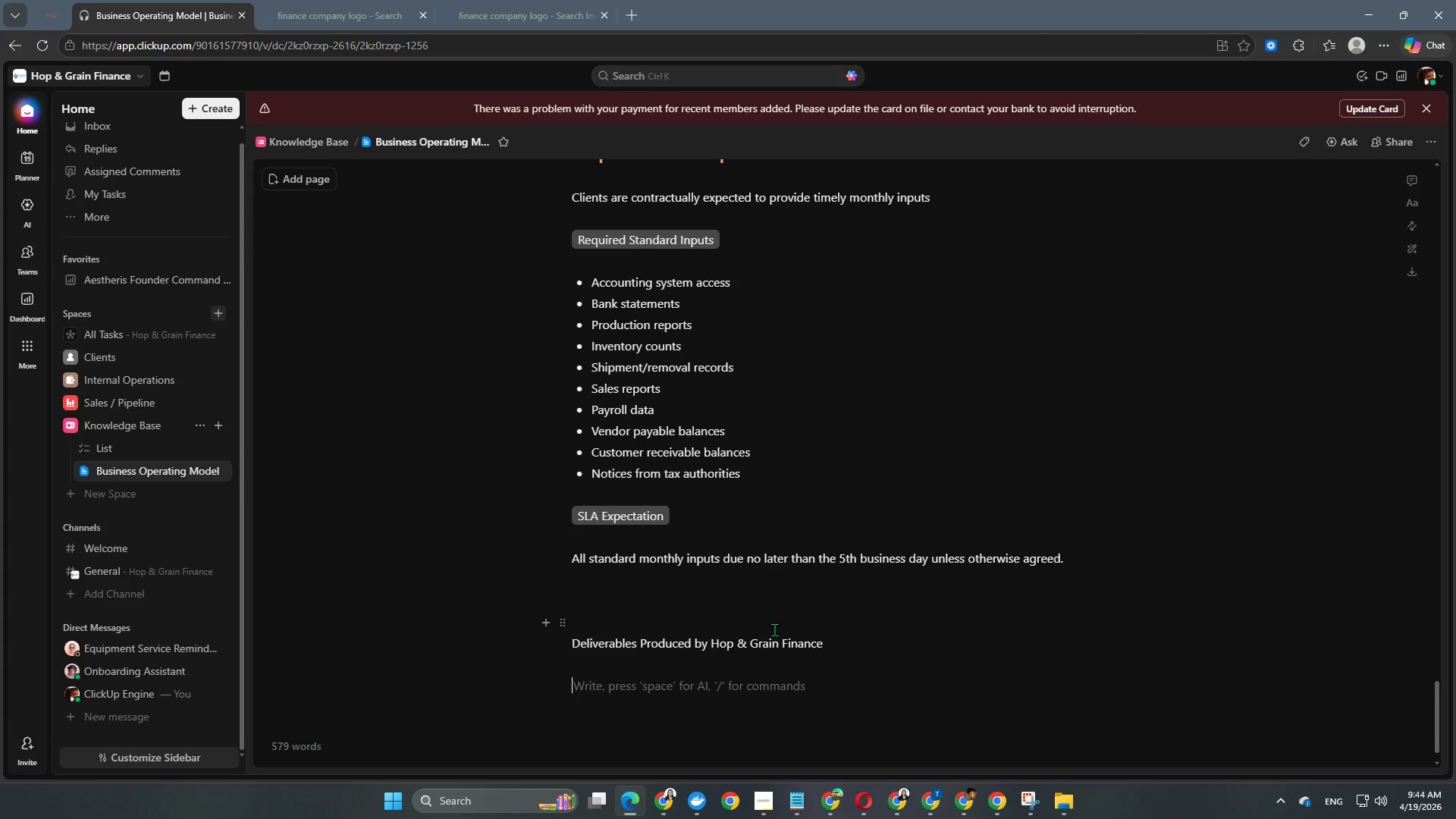 
scroll: coordinate [907, 556], scroll_direction: down, amount: 1.0
 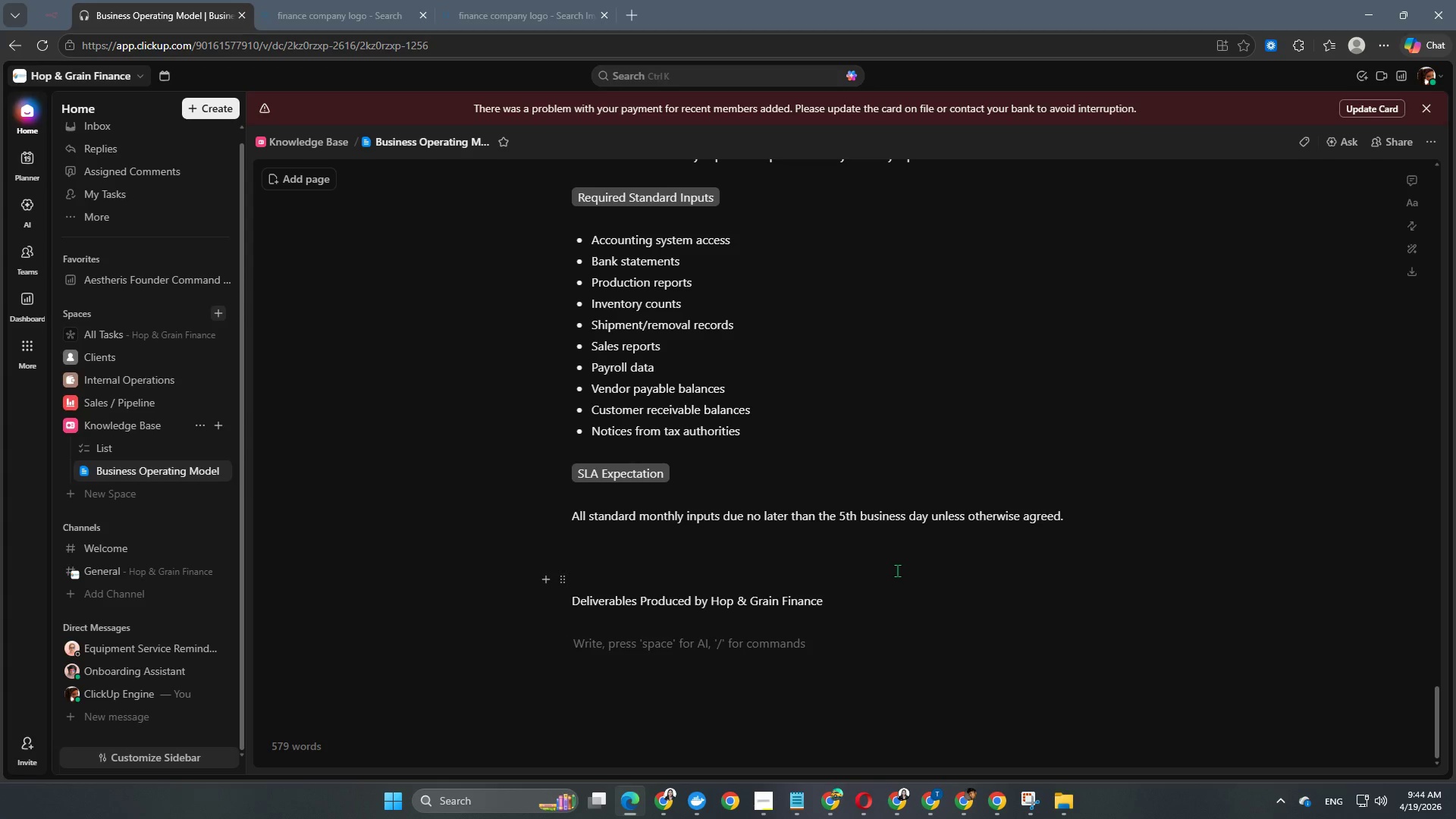 
wait(5.2)
 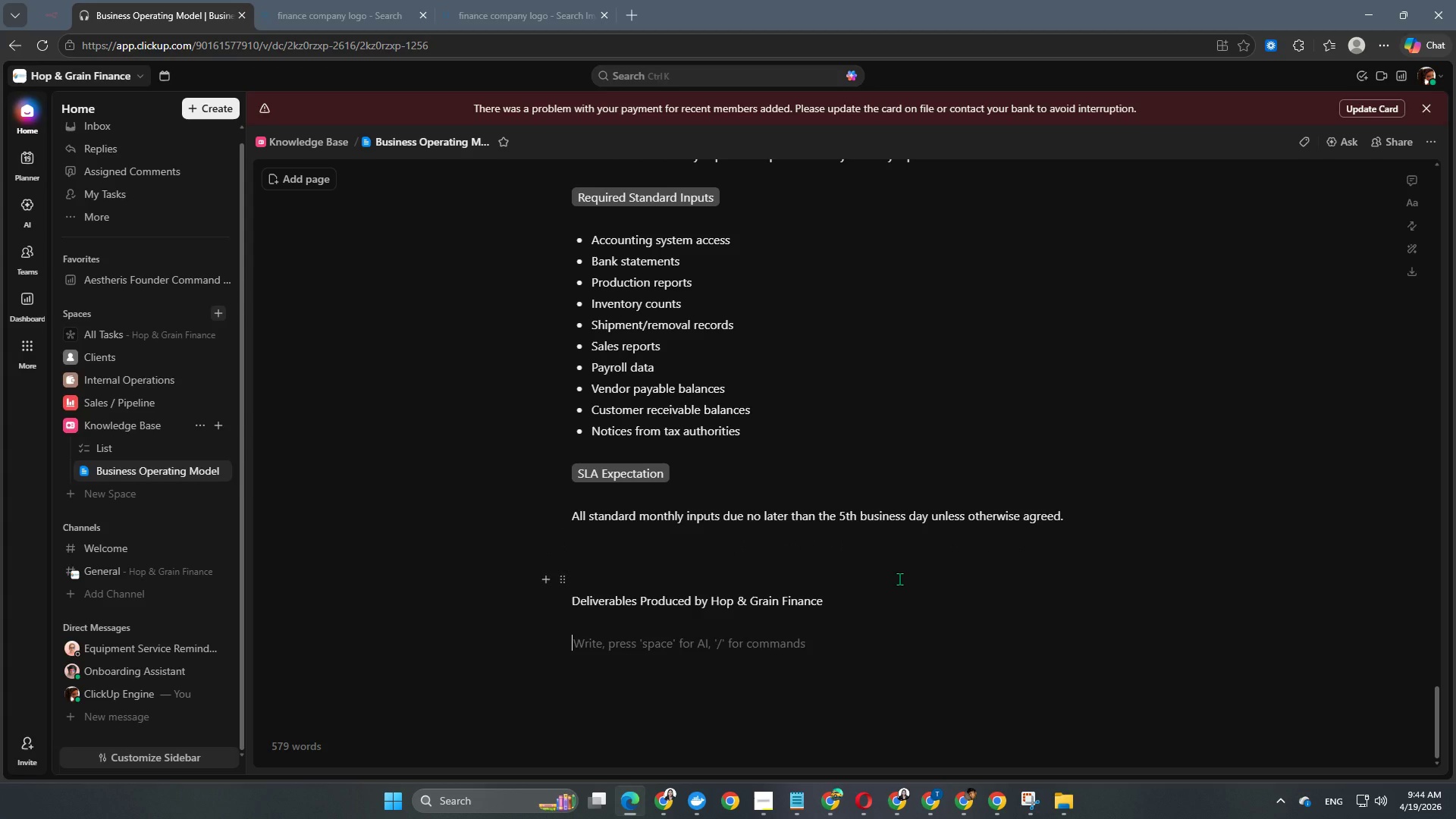 
left_click_drag(start_coordinate=[844, 609], to_coordinate=[543, 595])
 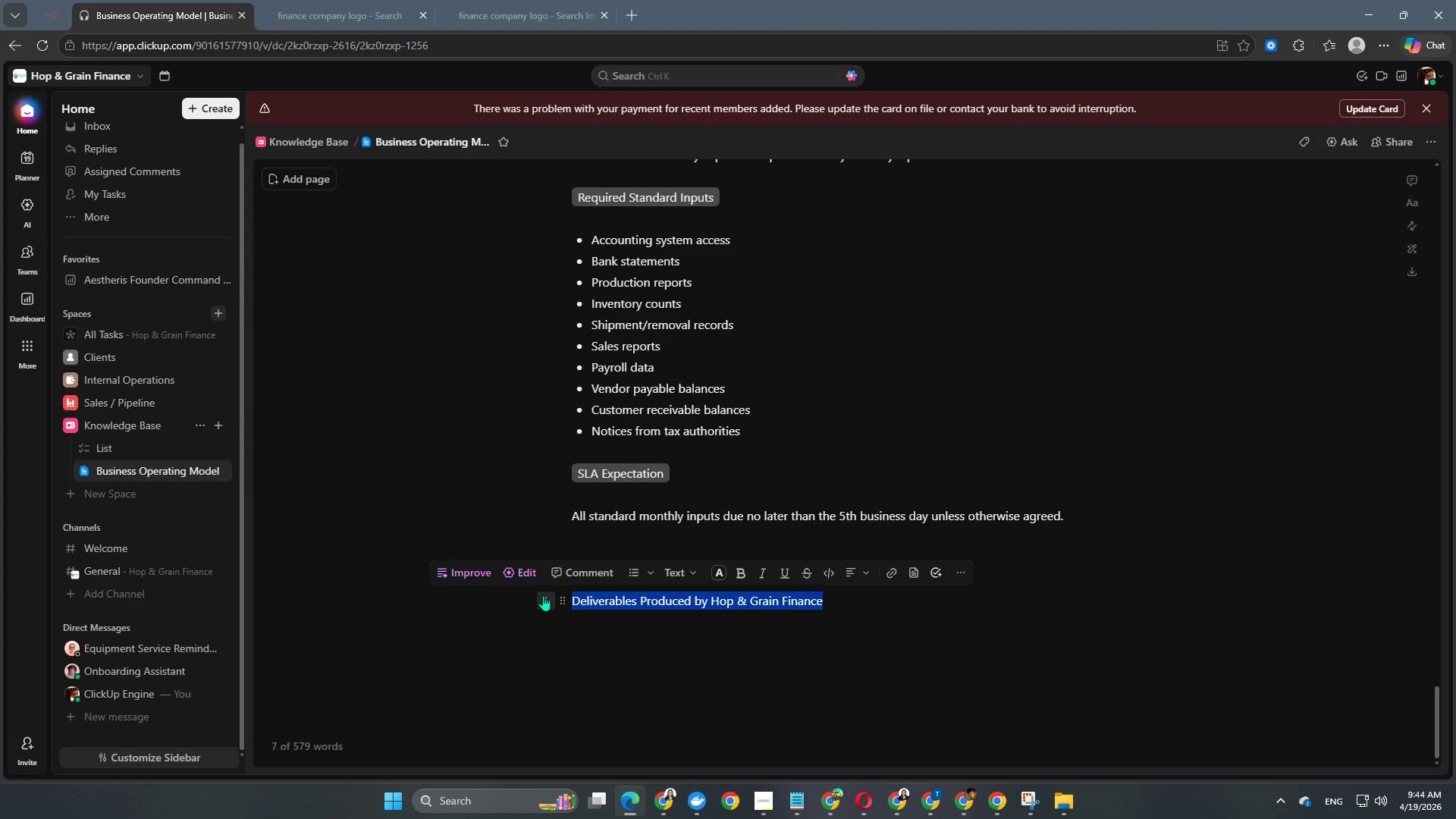 
key(Alt+Control+Numpad2)
 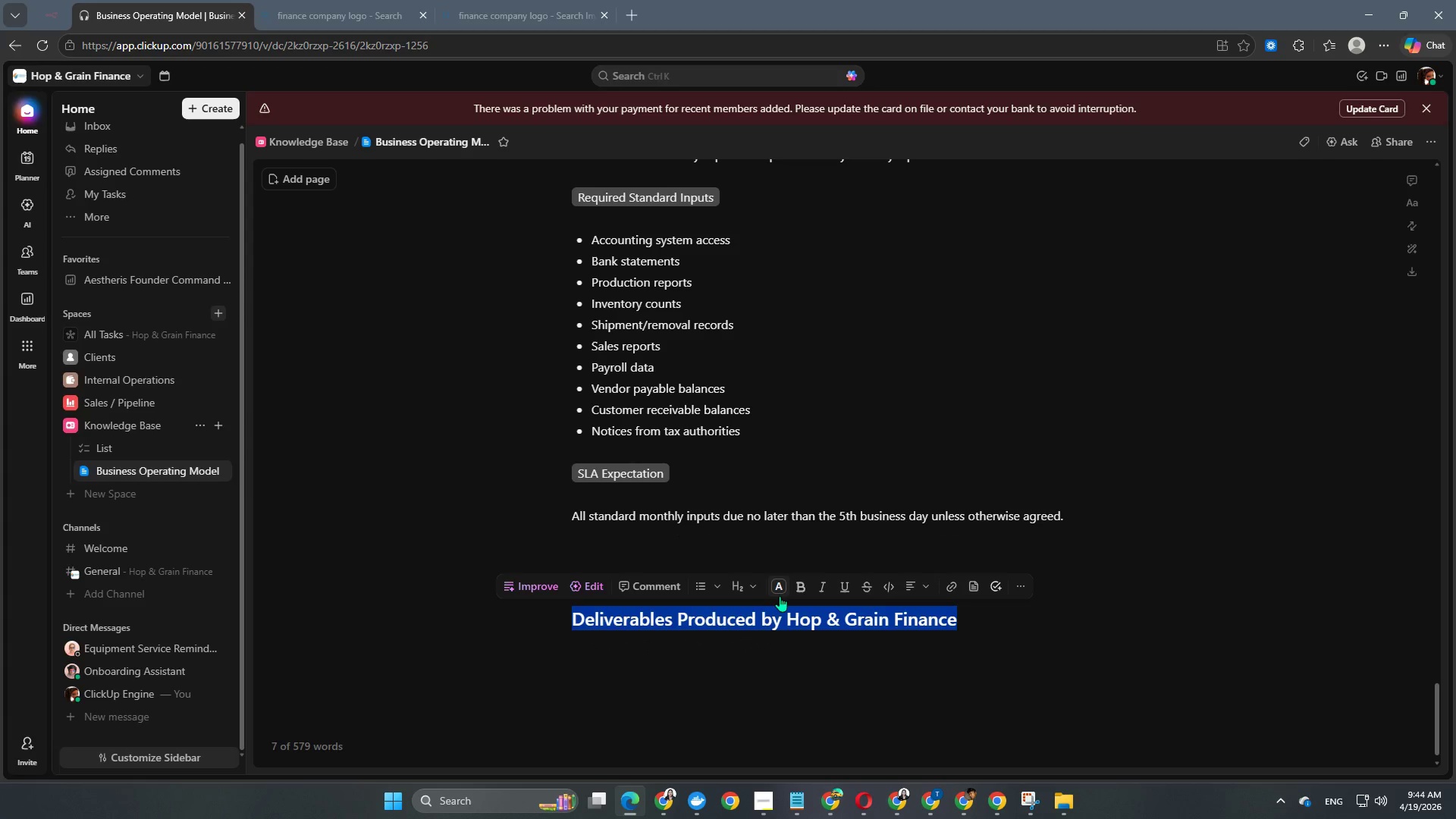 
left_click([774, 587])
 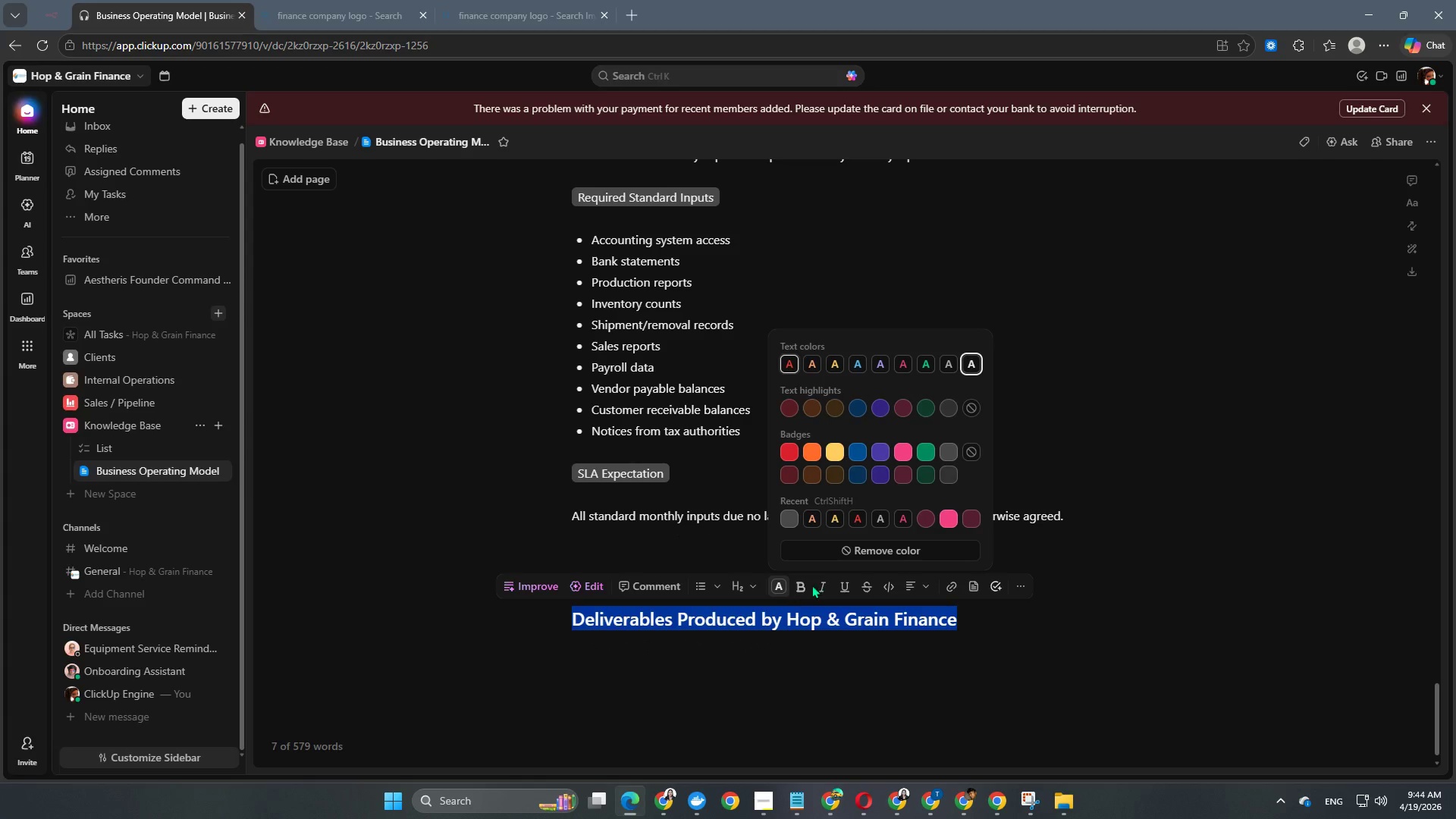 
left_click([811, 522])
 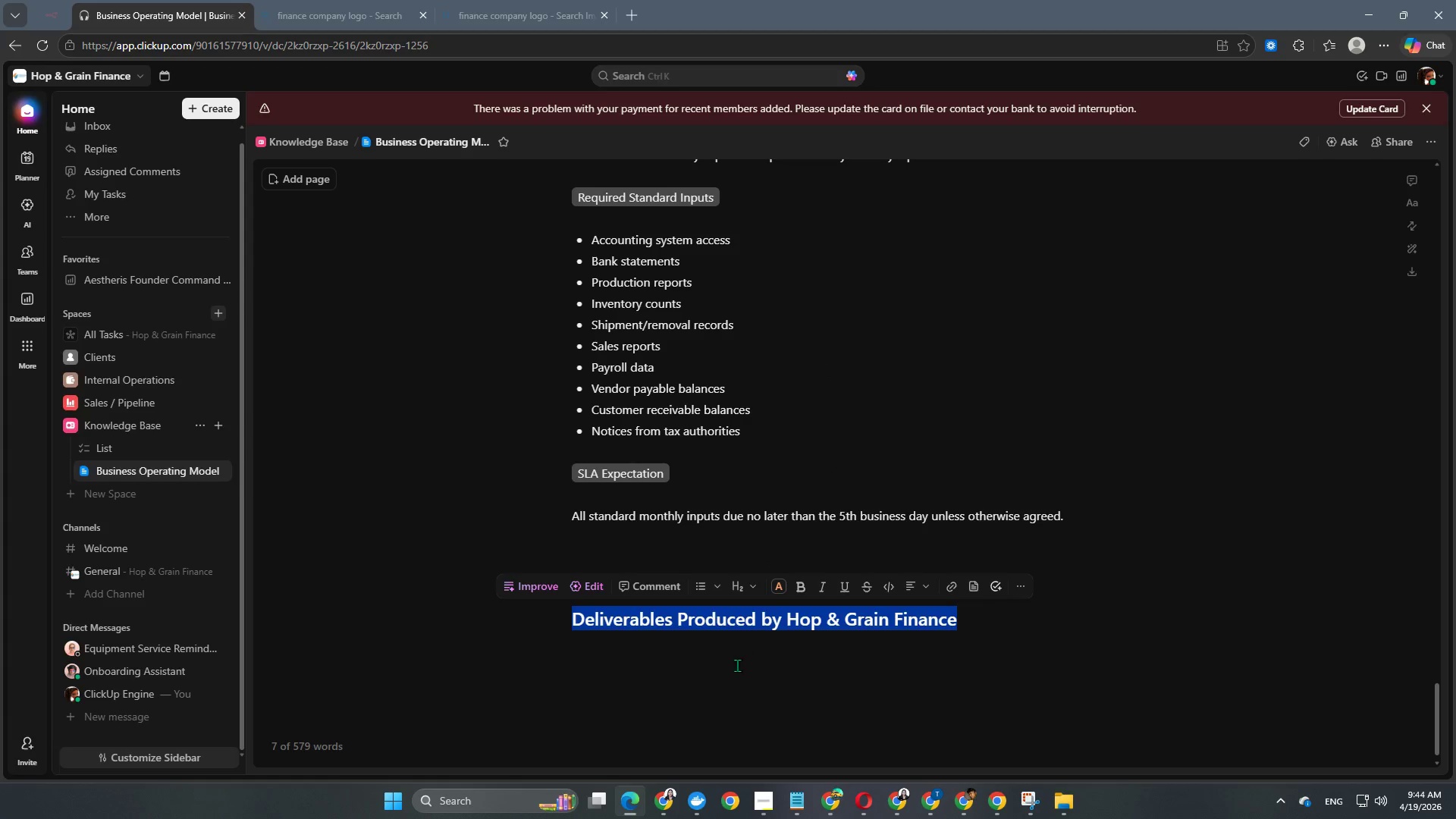 
left_click([728, 685])
 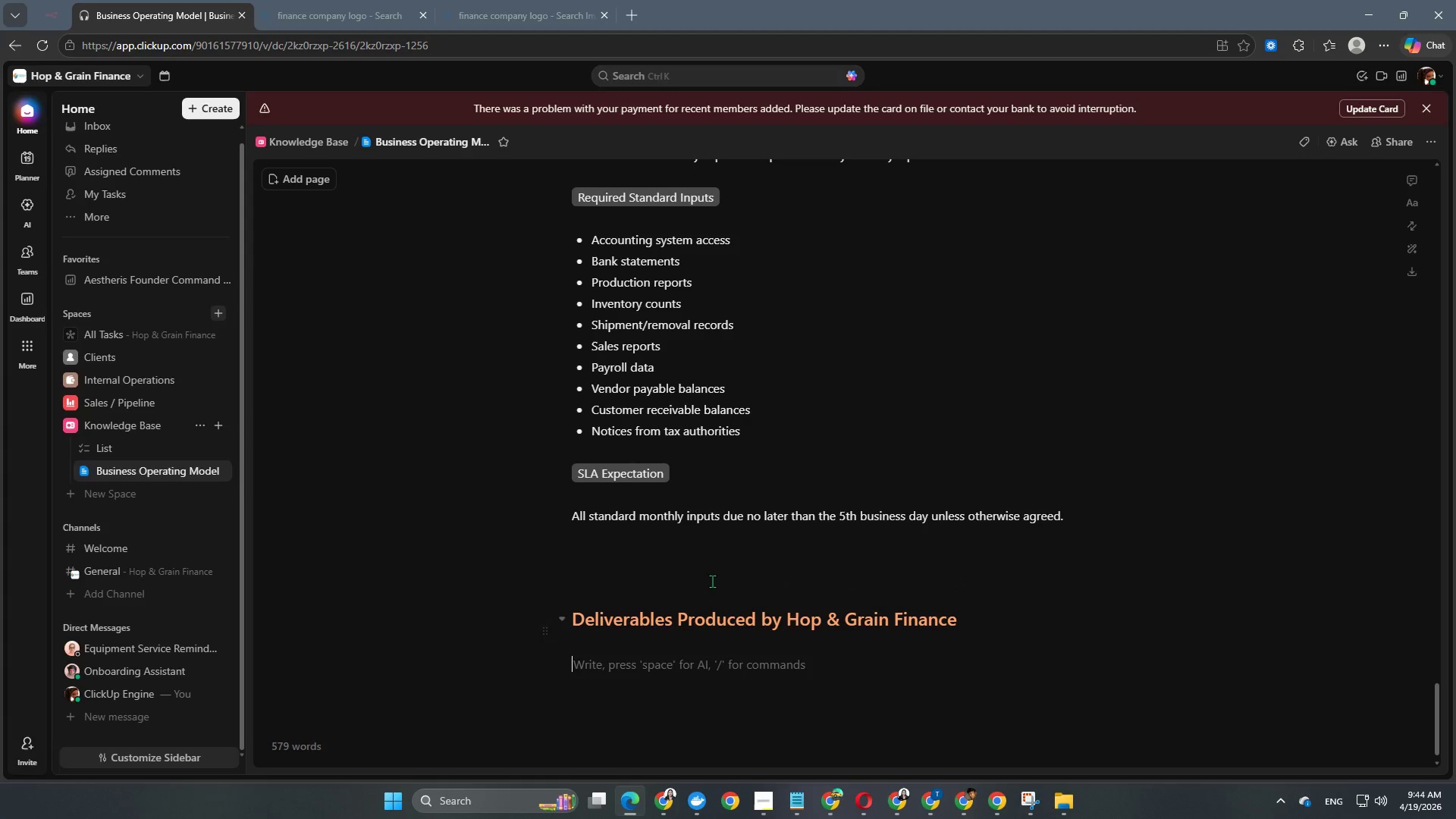 
left_click([714, 554])
 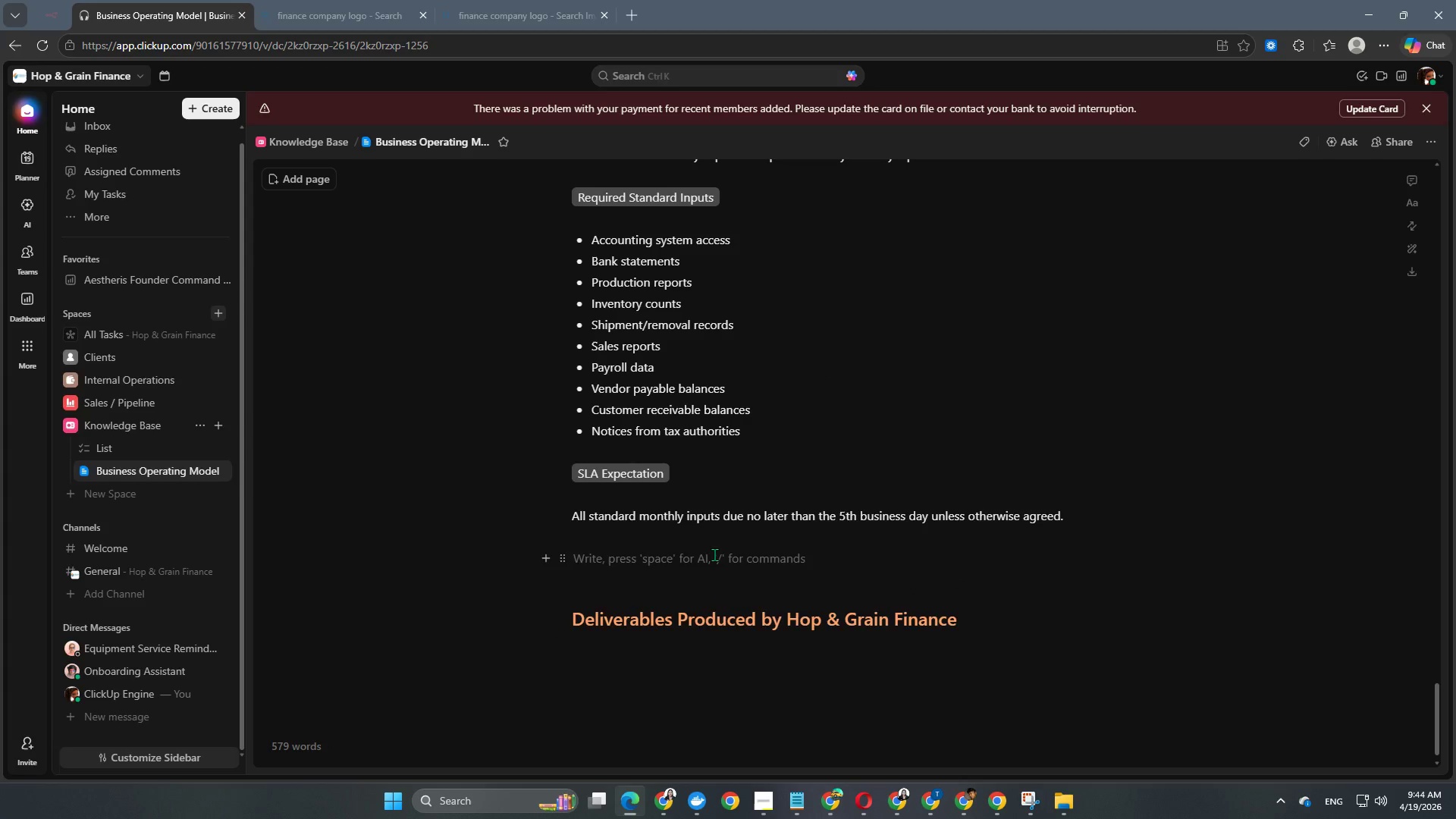 
key(Backspace)
 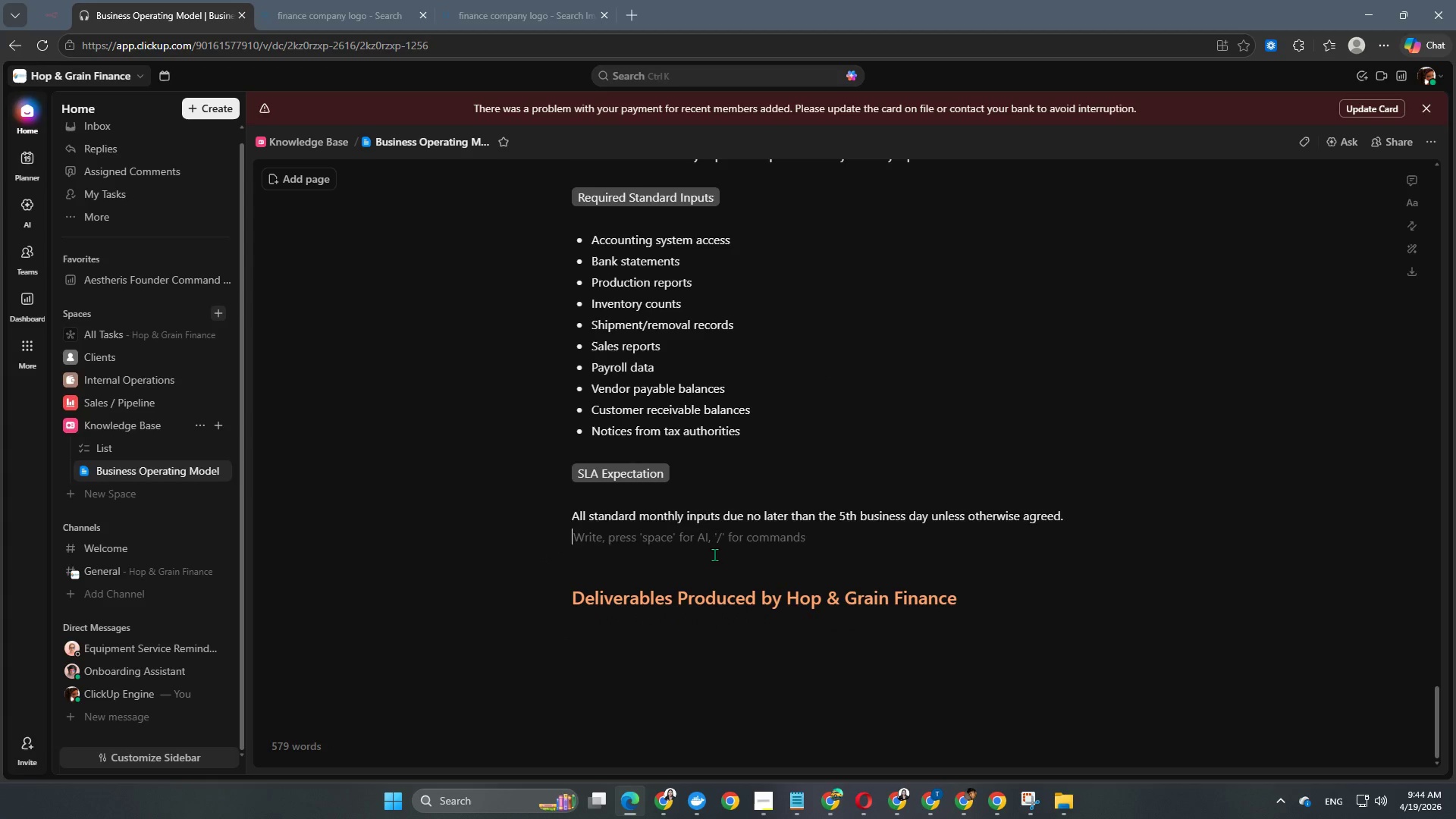 
key(Backspace)
 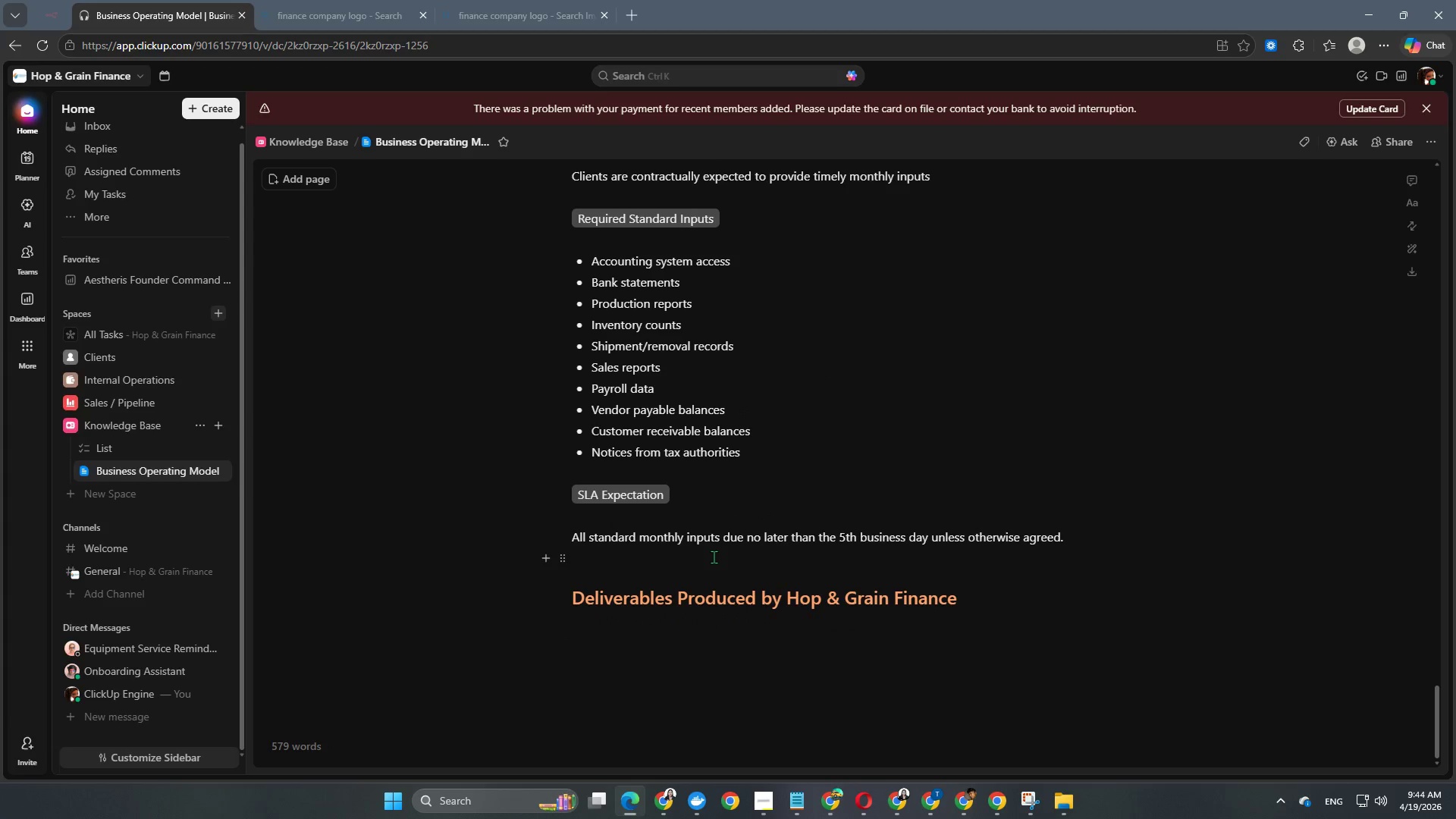 
key(Enter)
 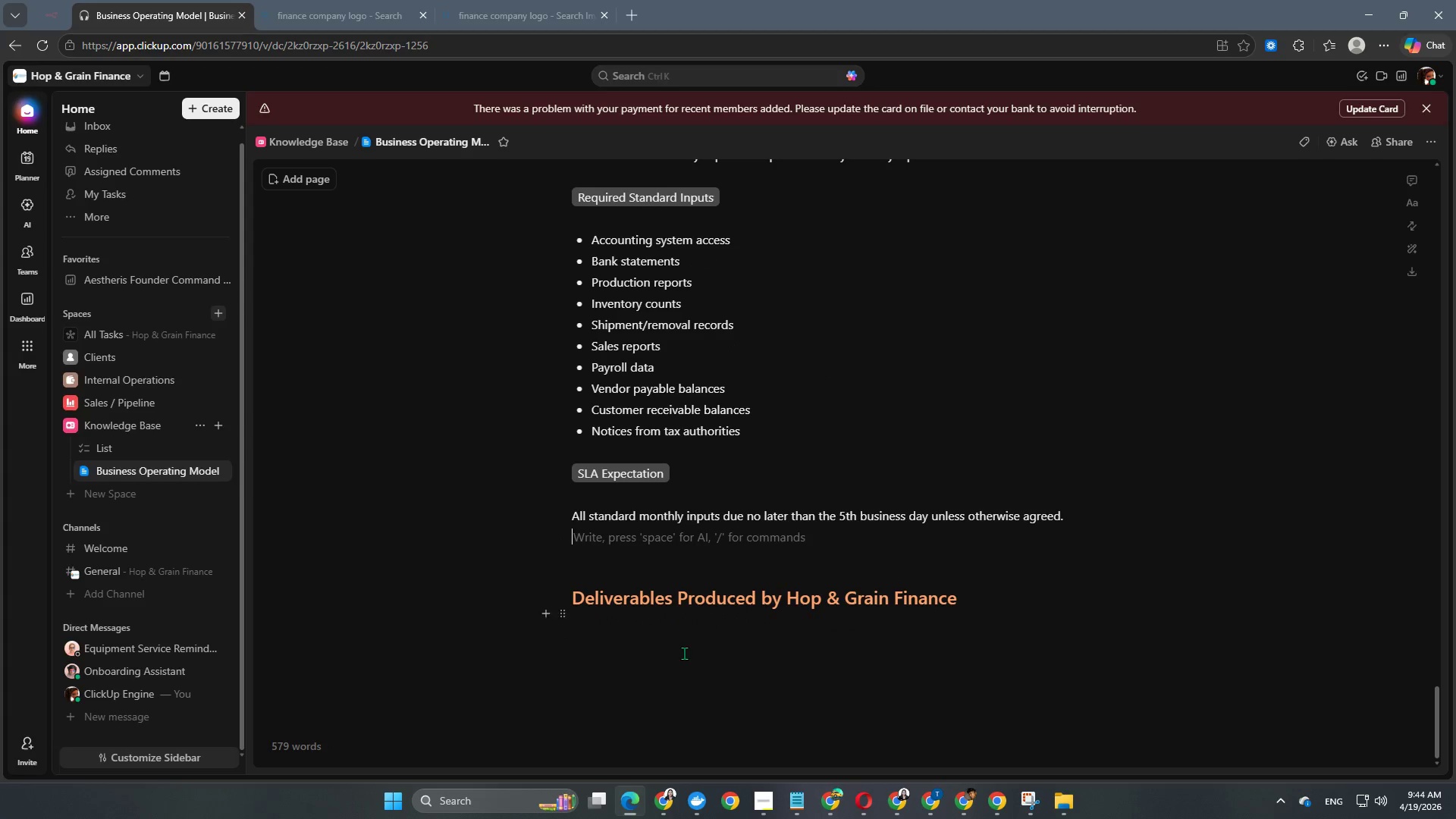 
left_click([680, 656])
 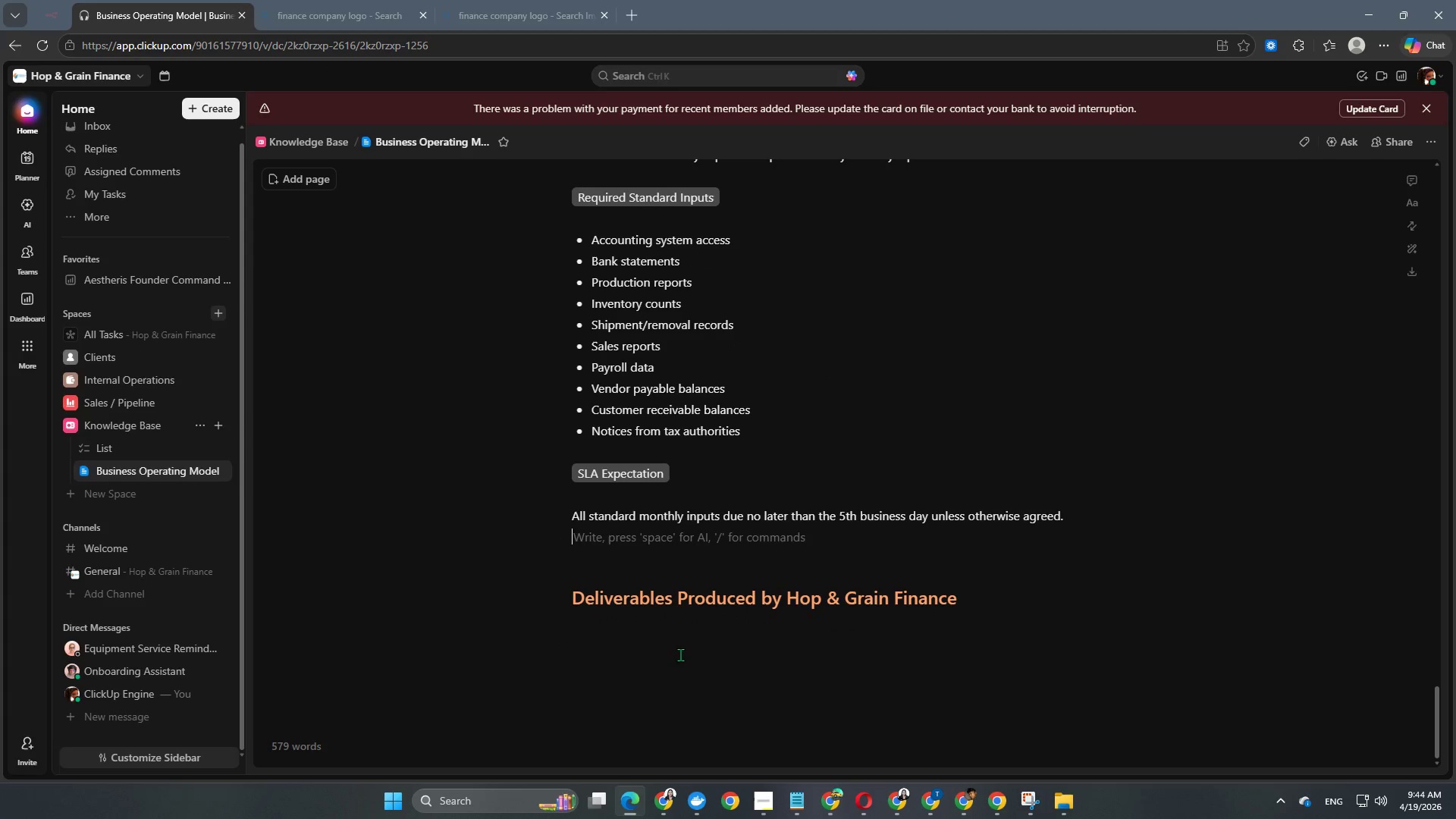 
left_click([677, 642])
 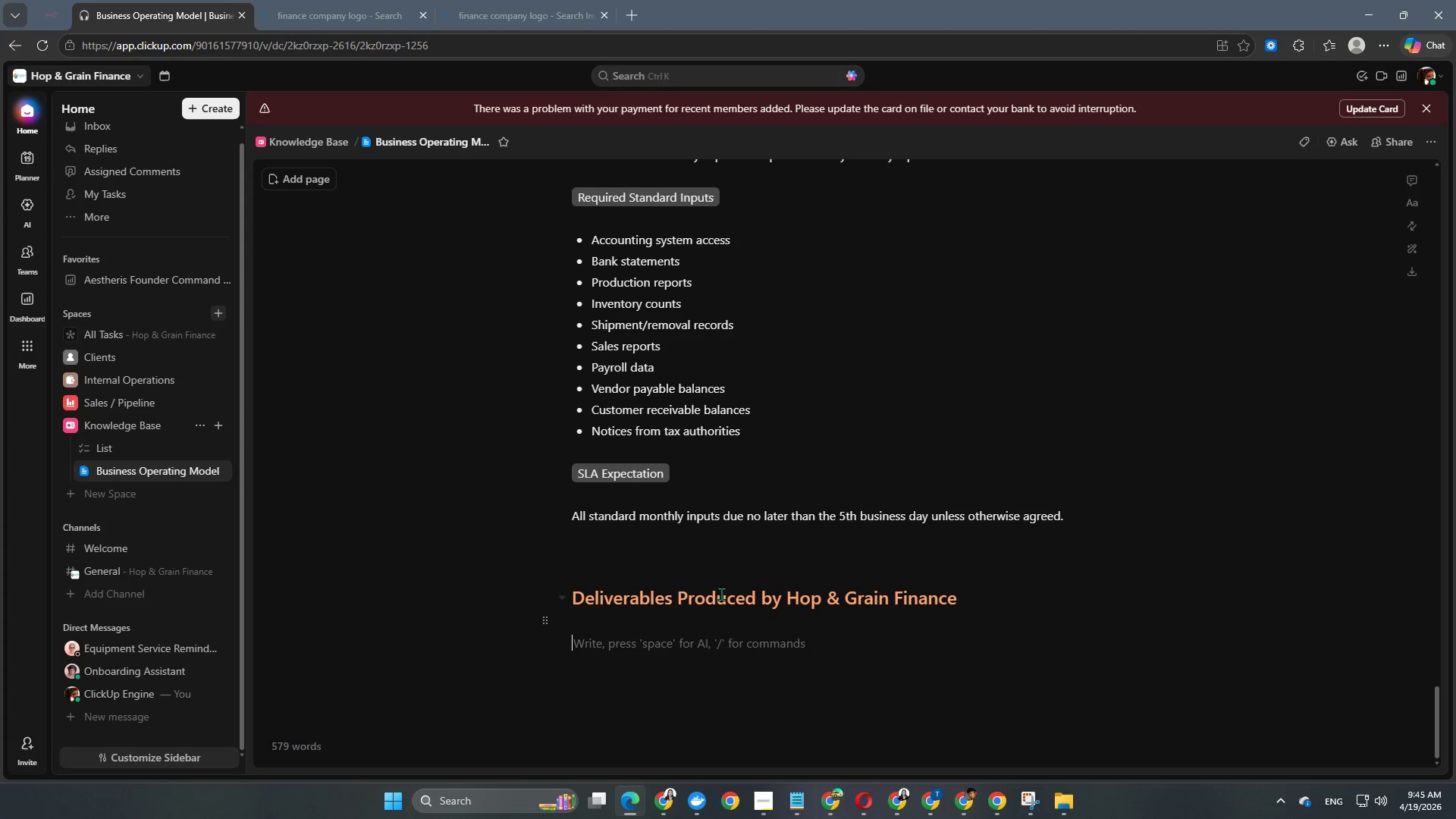 
scroll: coordinate [745, 557], scroll_direction: down, amount: 3.0
 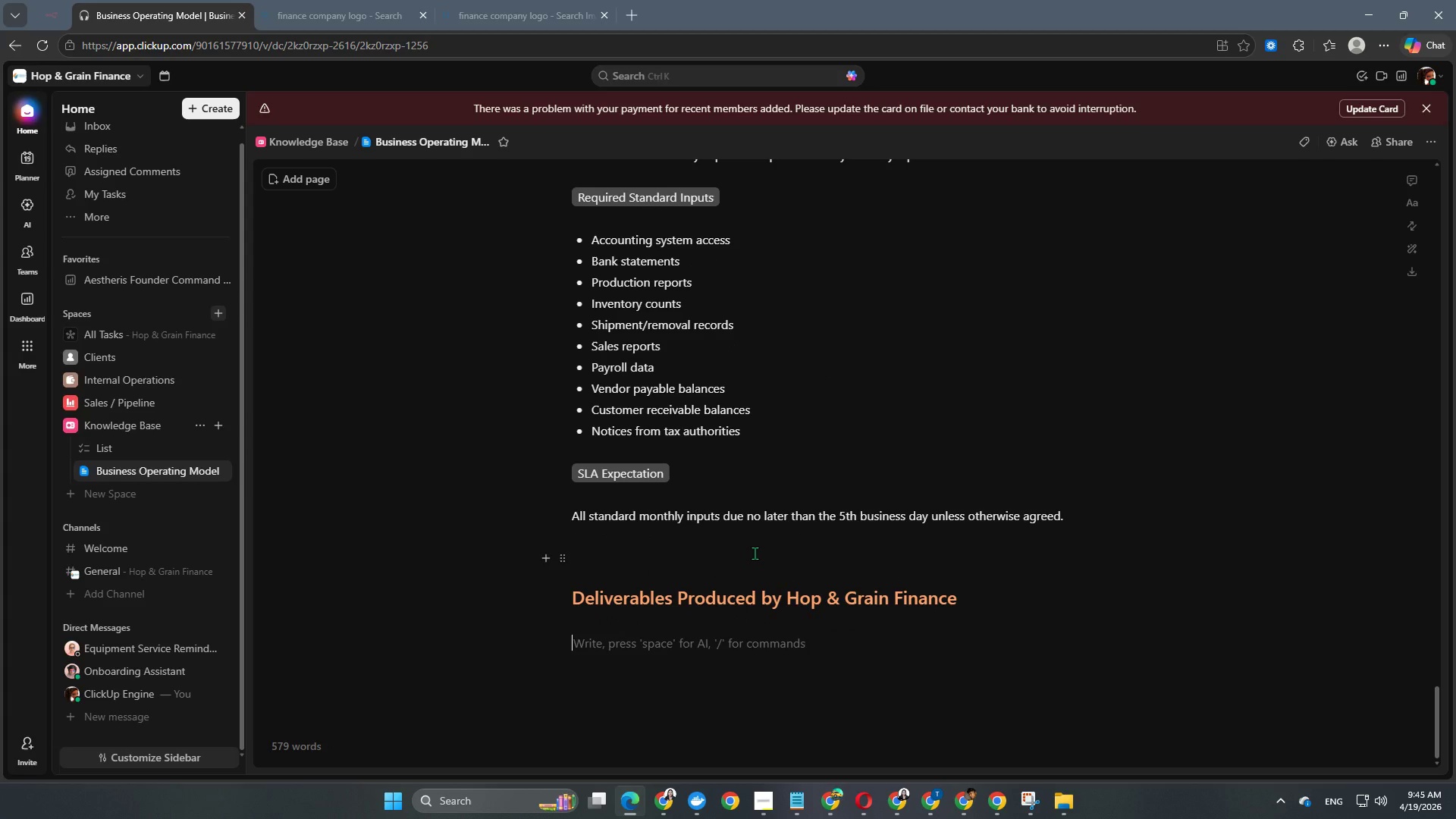 
type(Monthly Deliverables)
 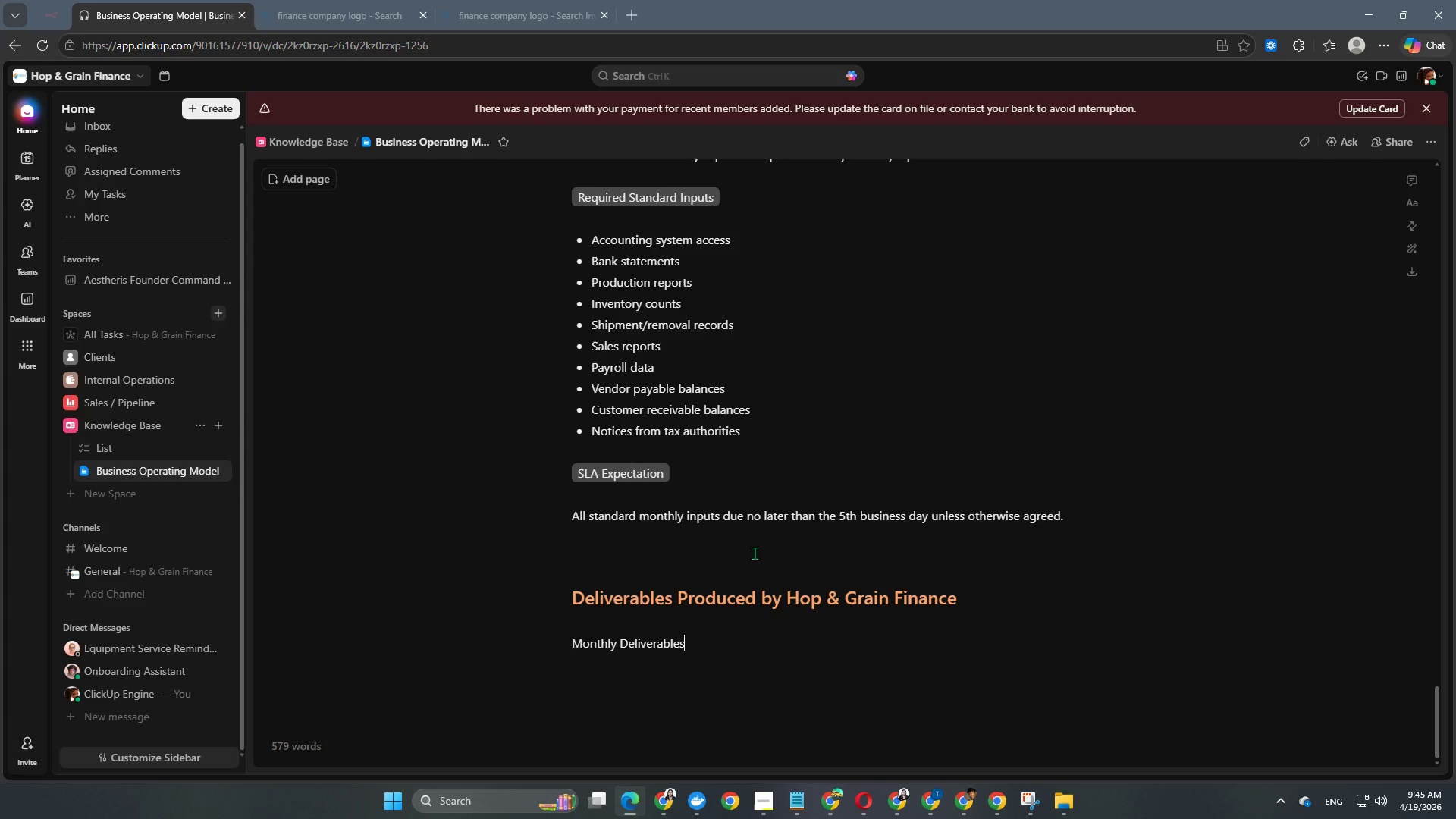 
key(Enter)
 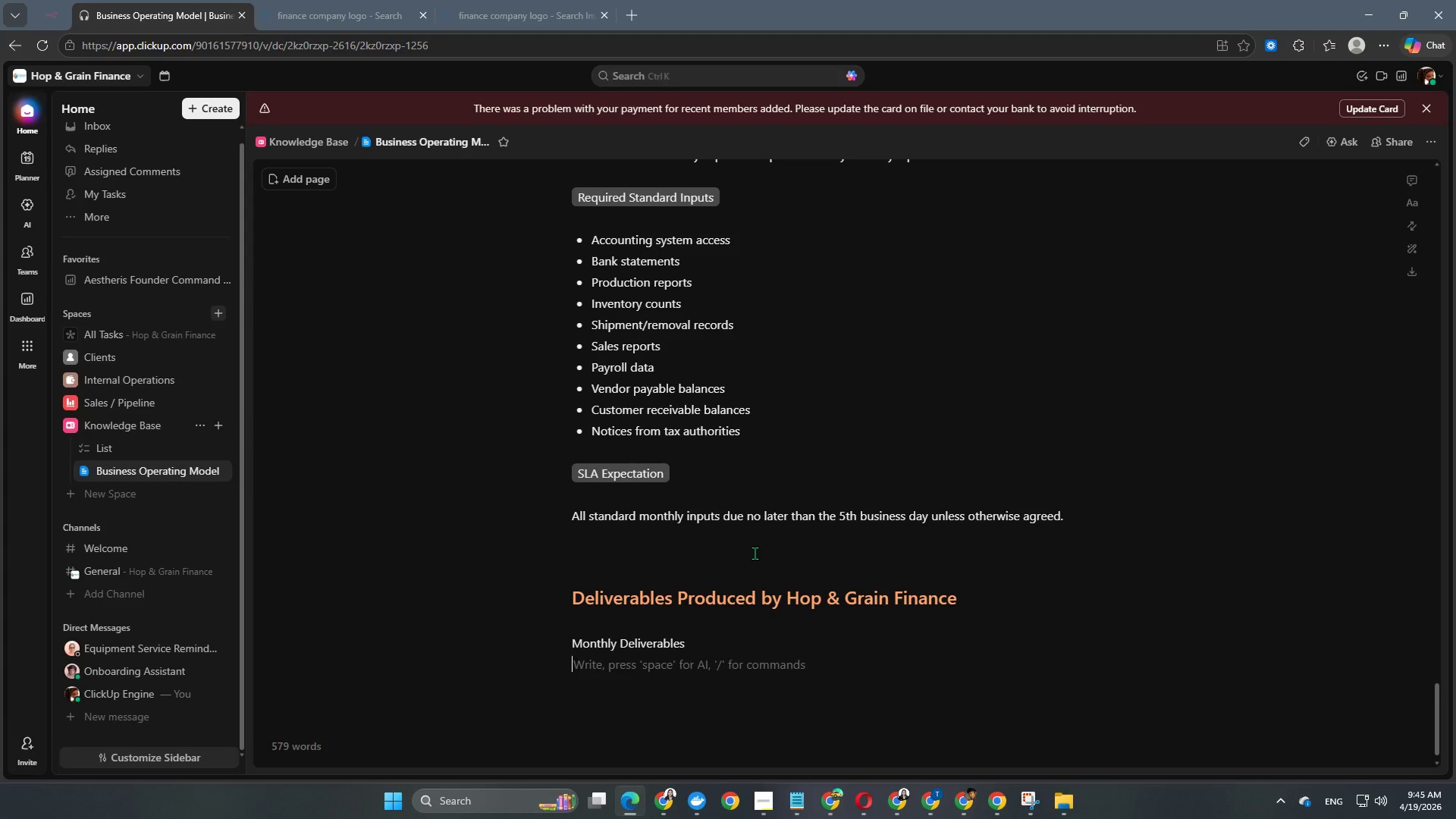 
key(Enter)
 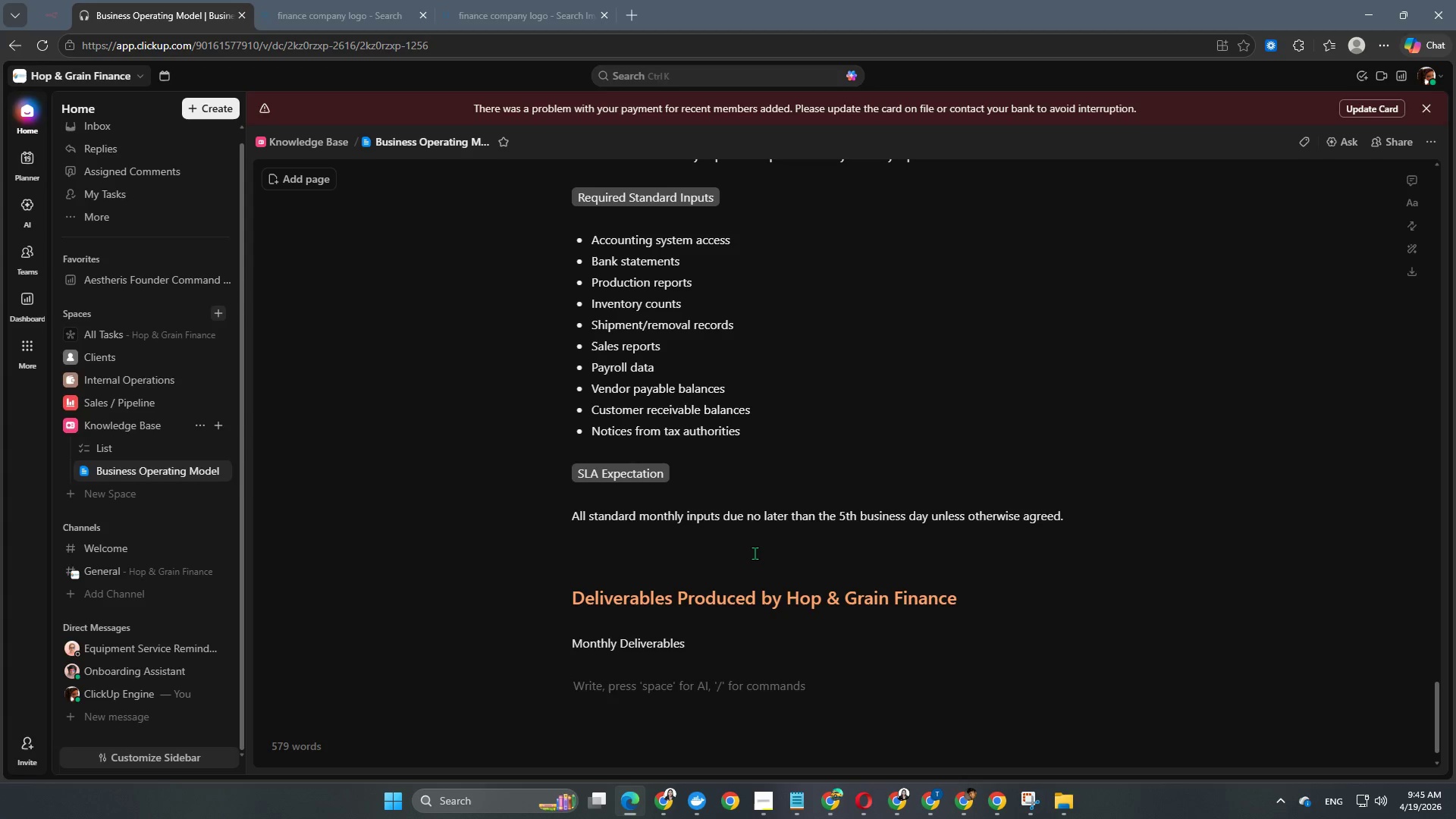 
key(Minus)
 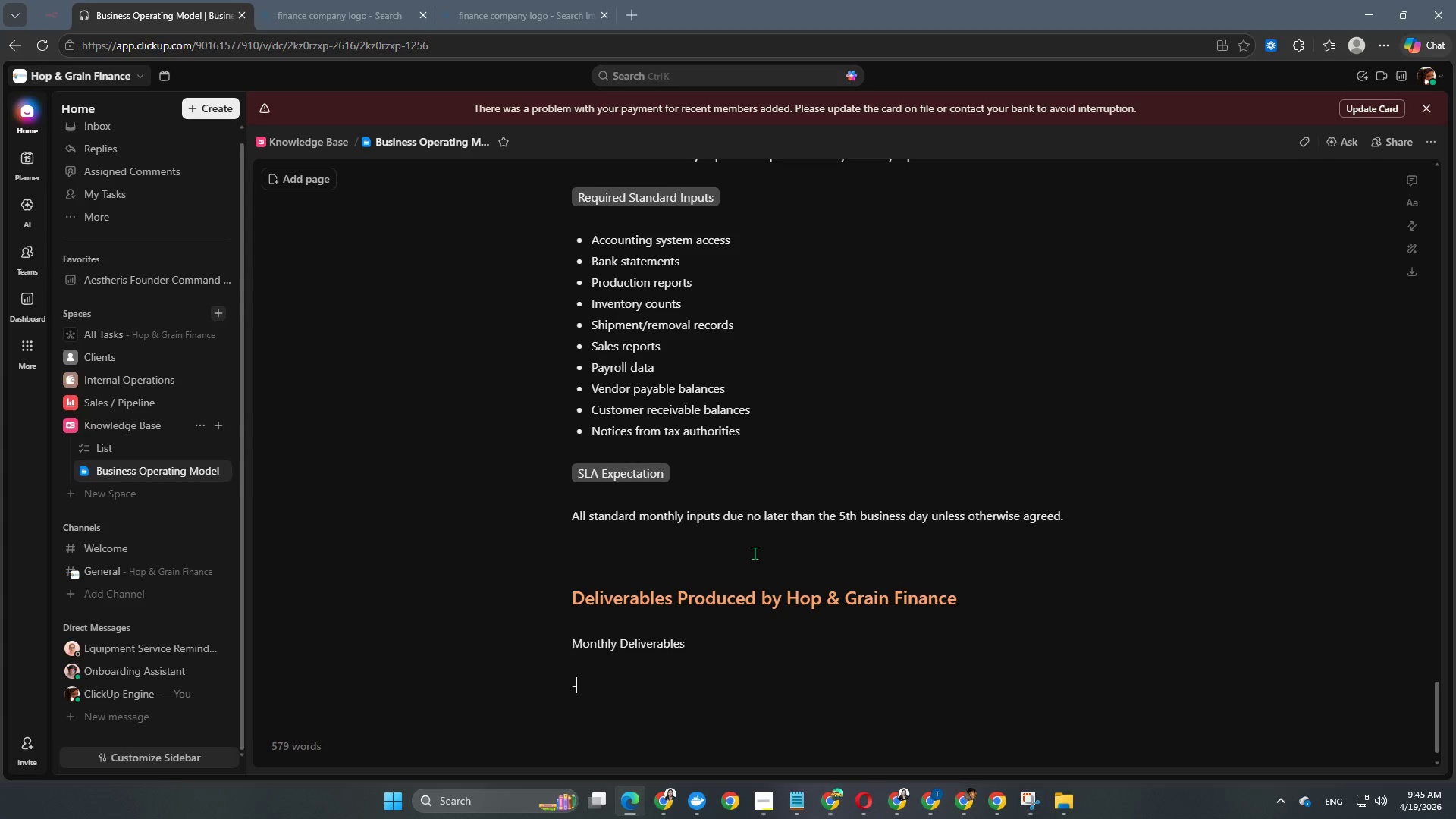 
key(Space)
 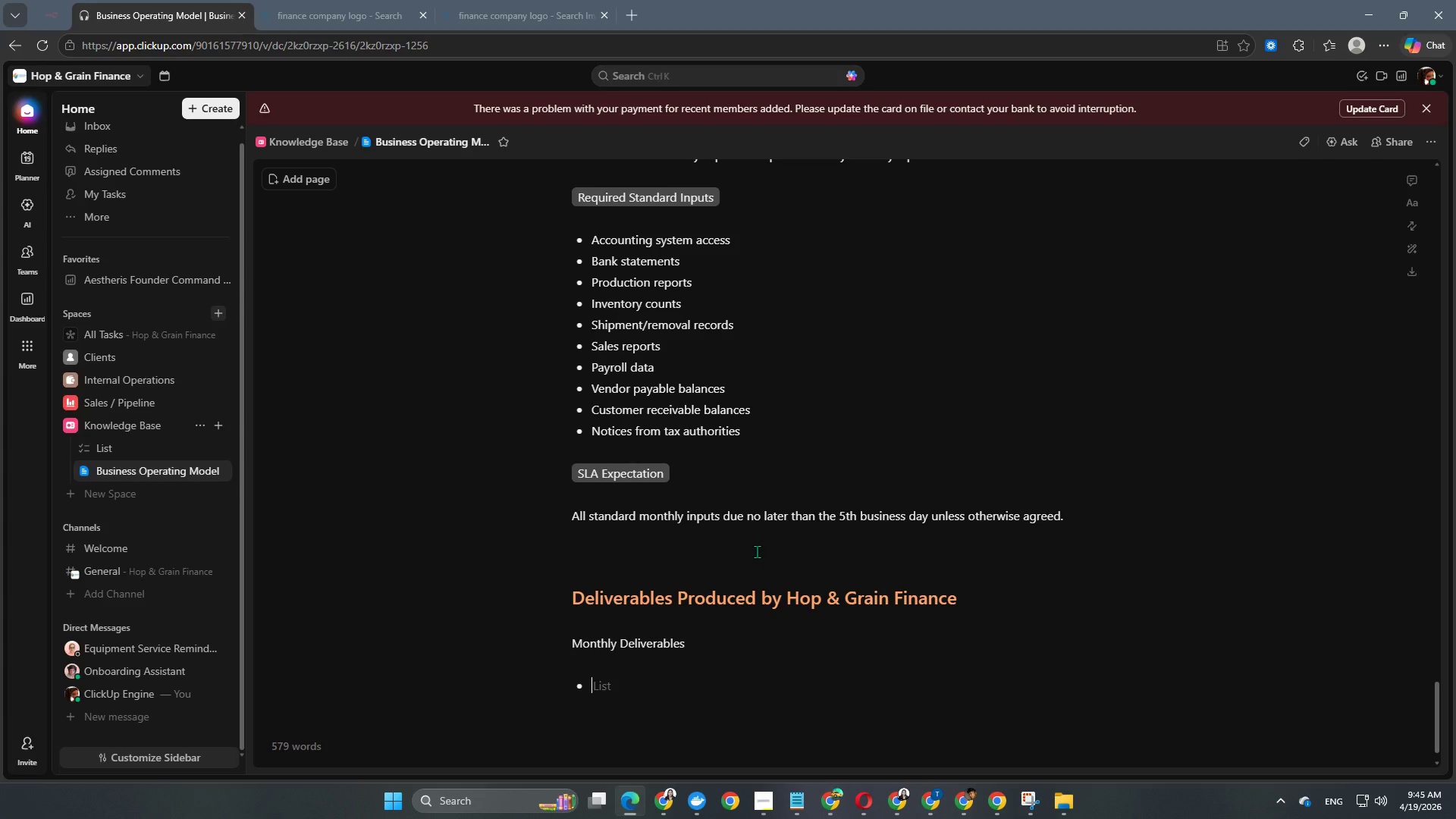 
scroll: coordinate [757, 551], scroll_direction: down, amount: 3.0
 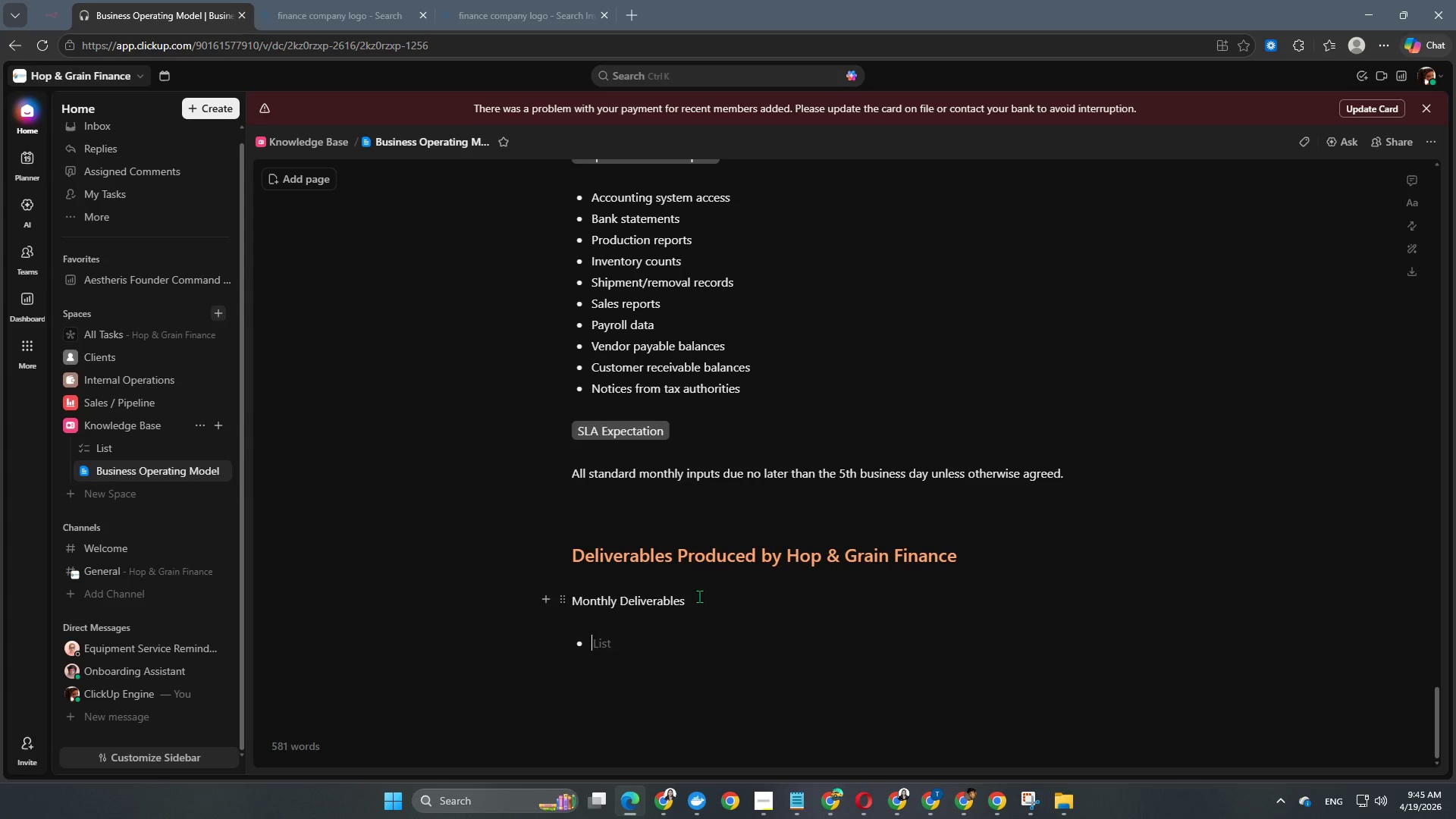 
left_click_drag(start_coordinate=[699, 596], to_coordinate=[566, 593])
 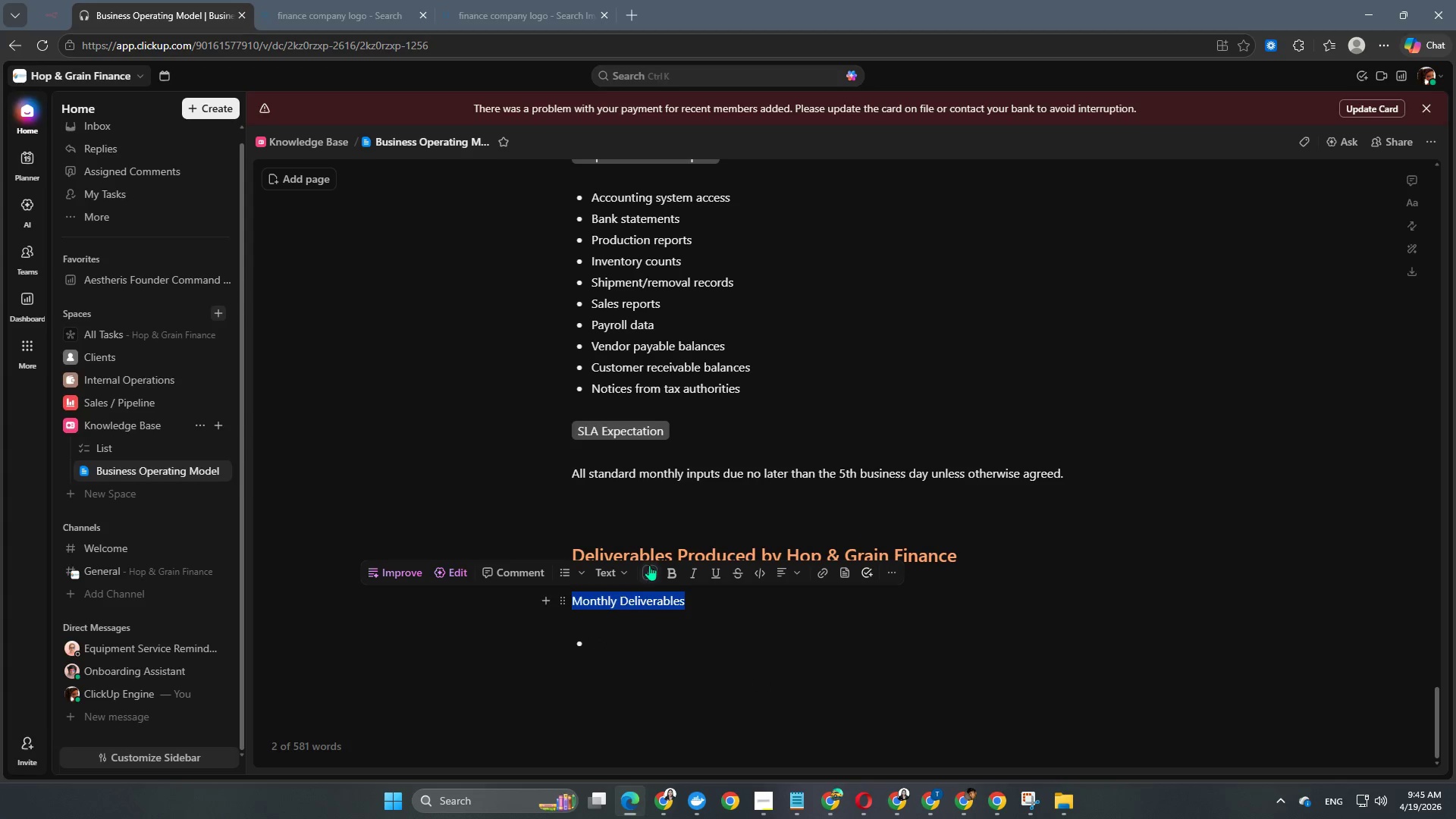 
left_click([649, 570])
 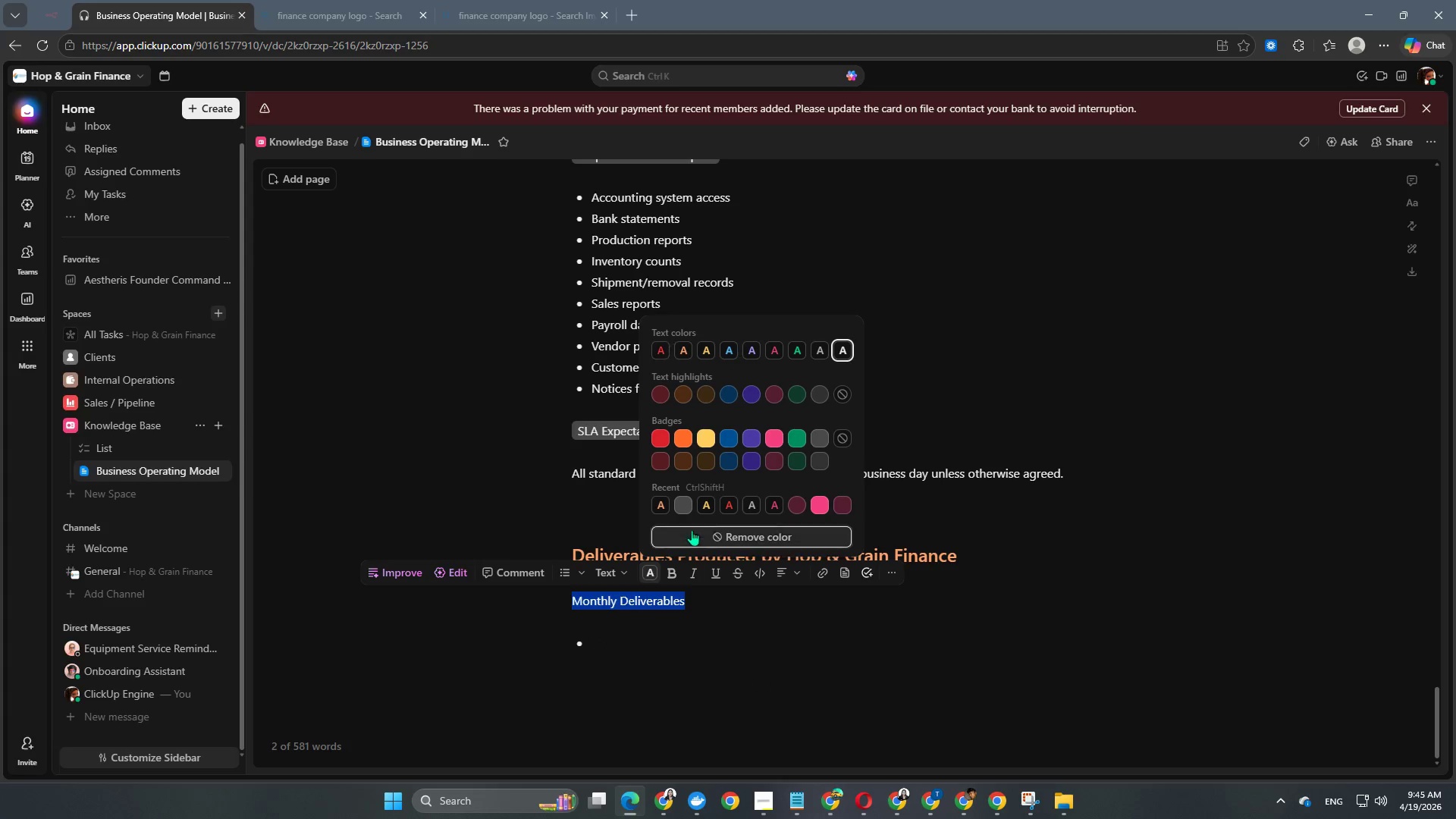 
left_click([683, 504])
 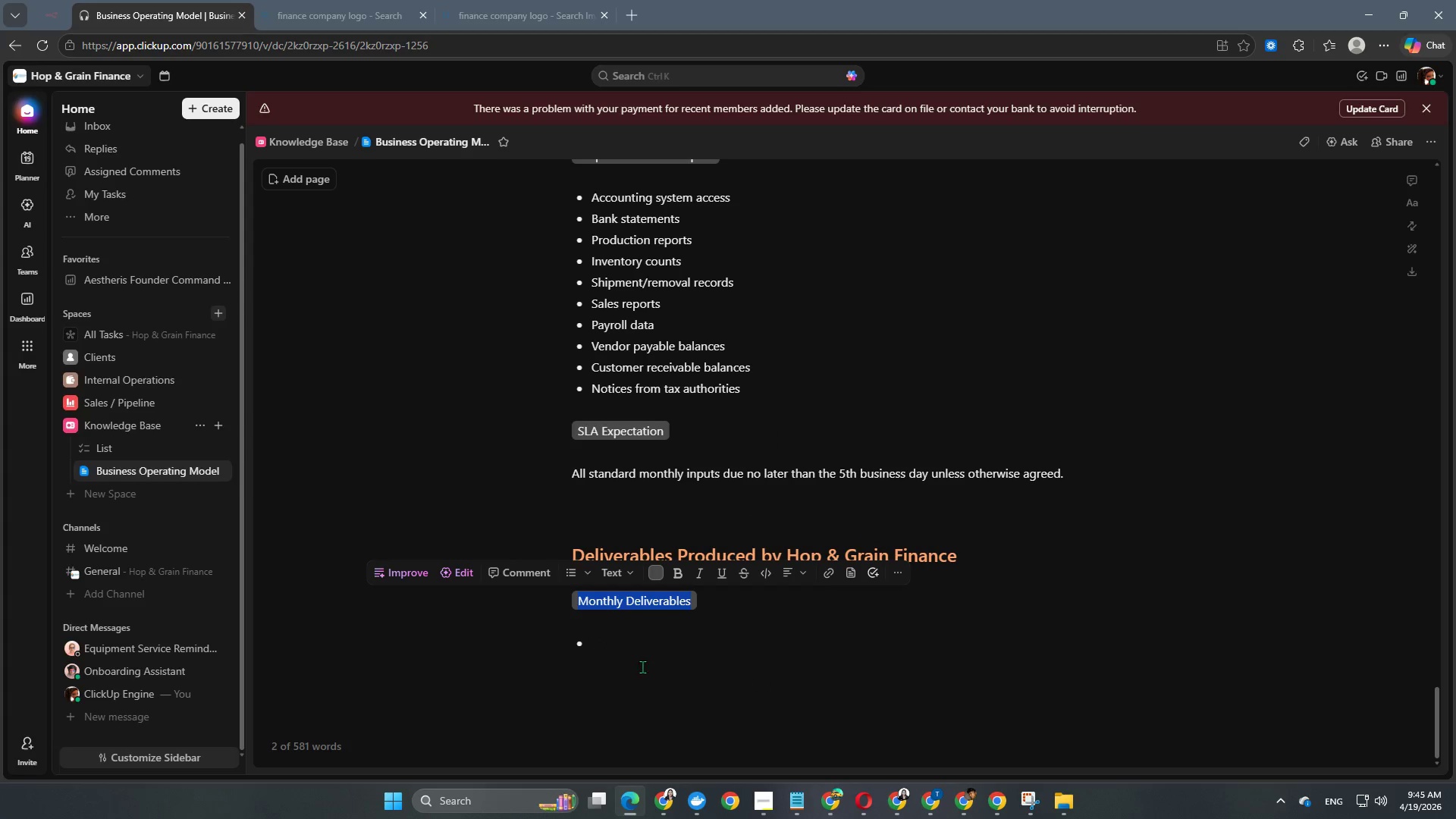 
left_click([646, 657])
 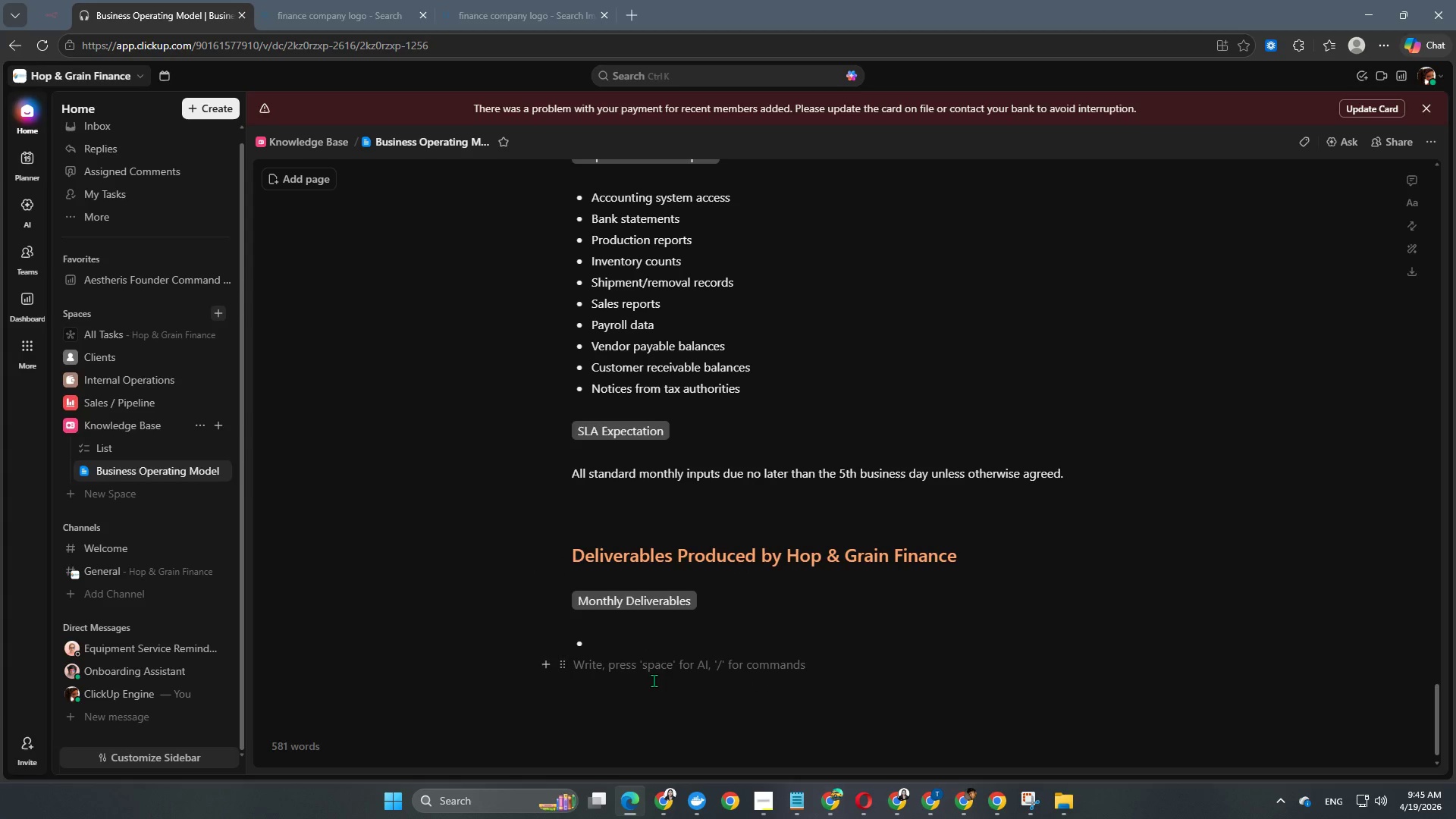 
key(Backspace)
 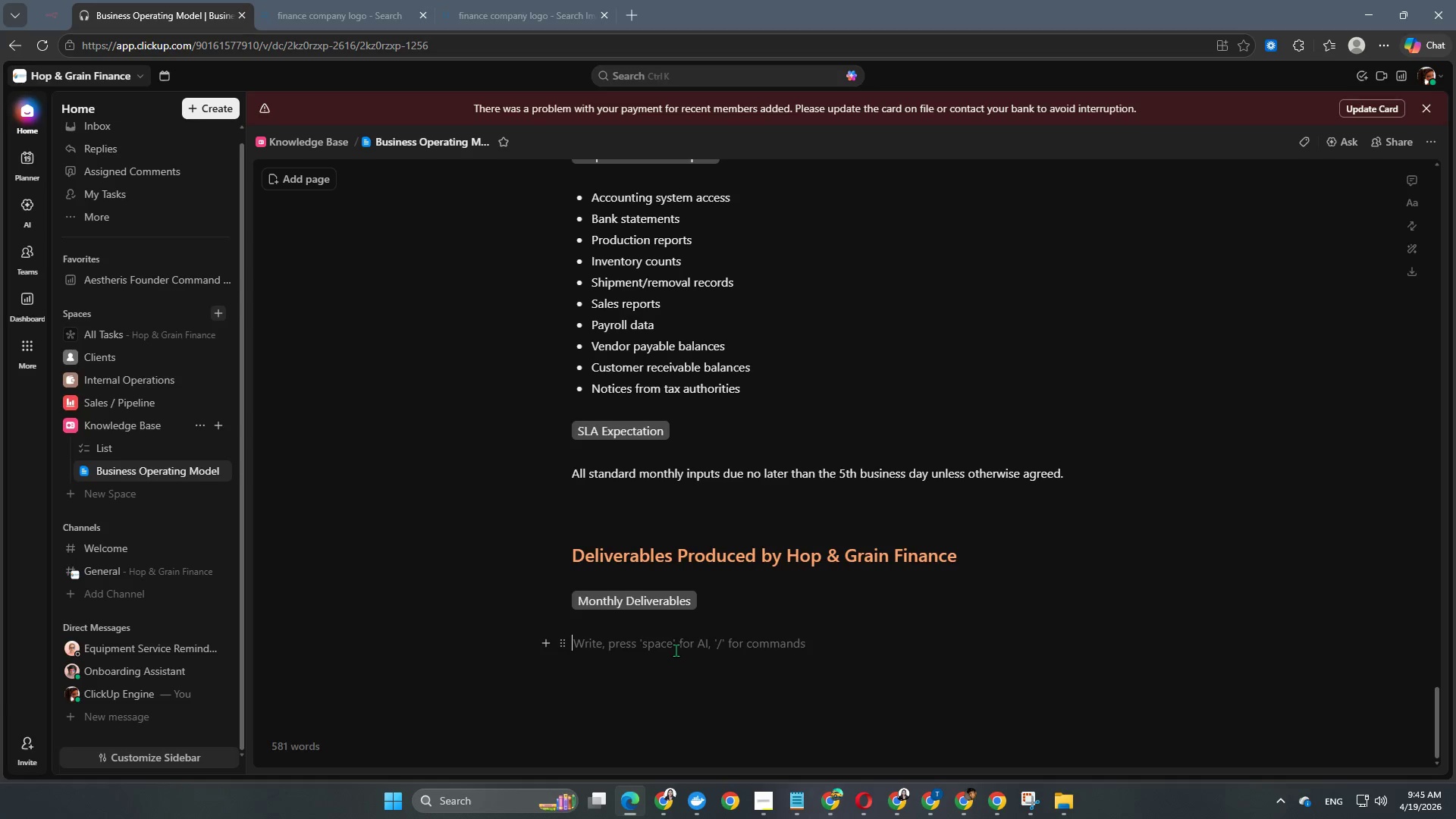 
key(Minus)
 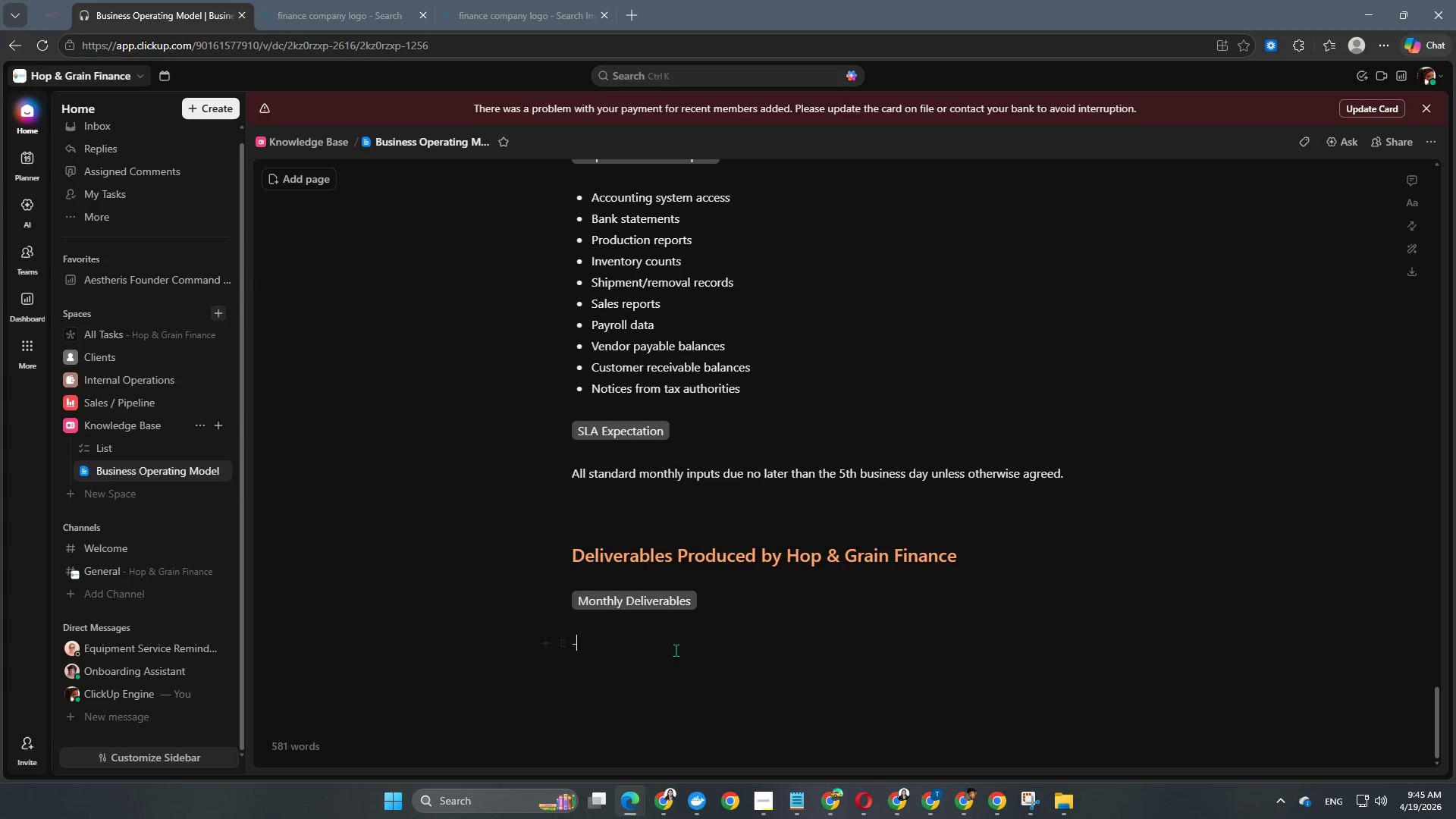 
key(Space)
 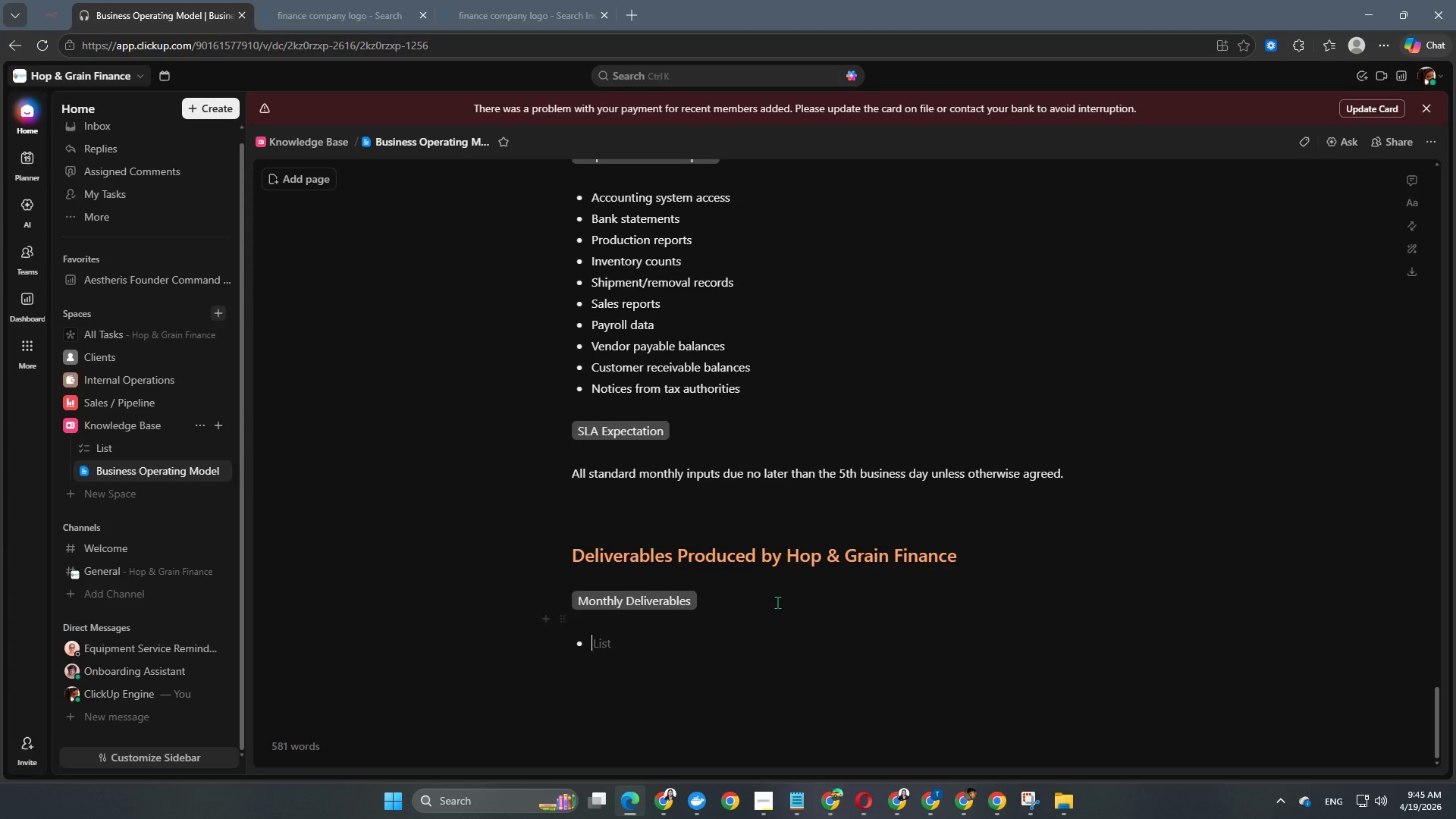 
scroll: coordinate [777, 602], scroll_direction: down, amount: 8.0
 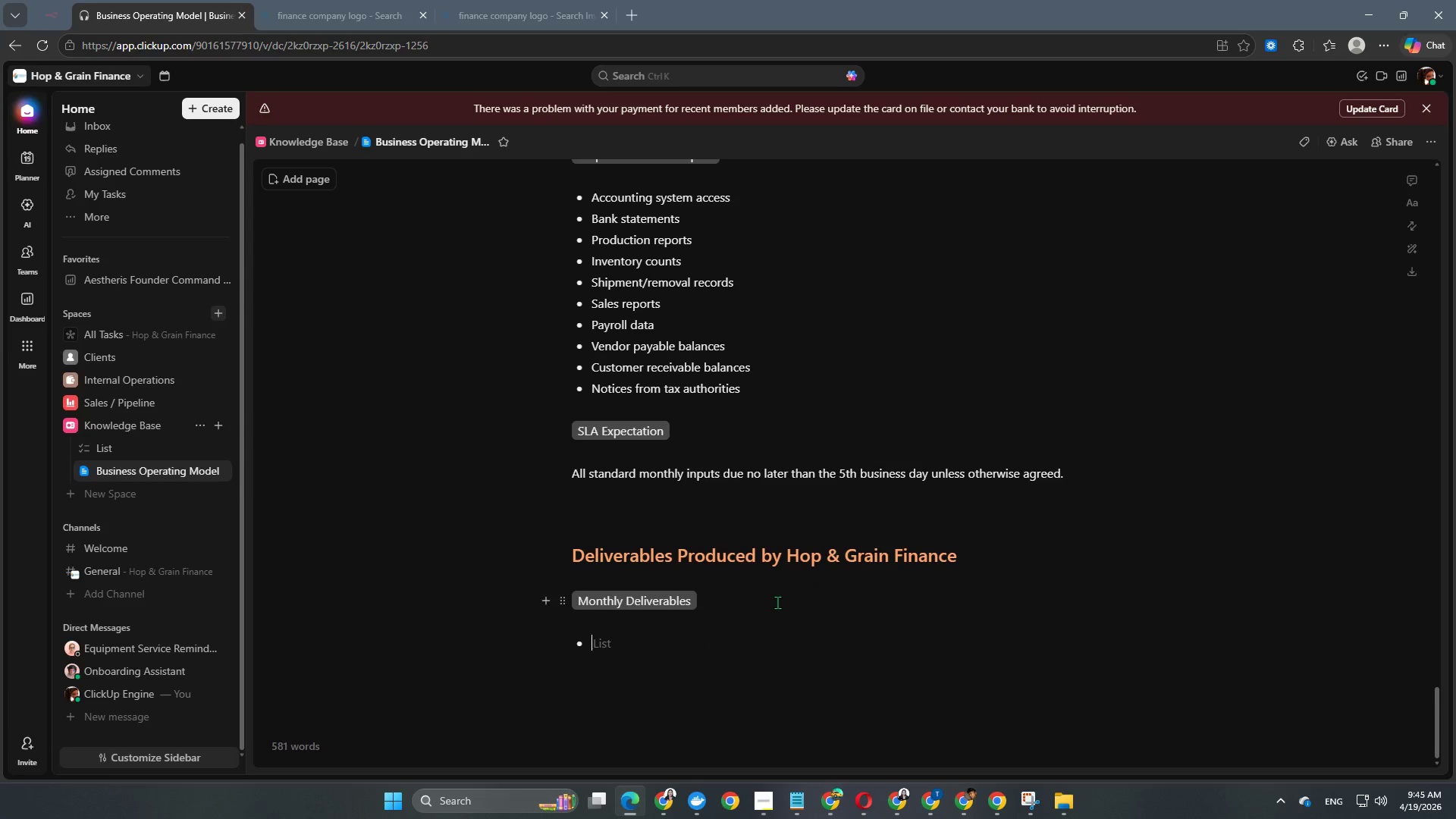 
type(Closed monthly finance f)
key(Backspace)
type(package)
 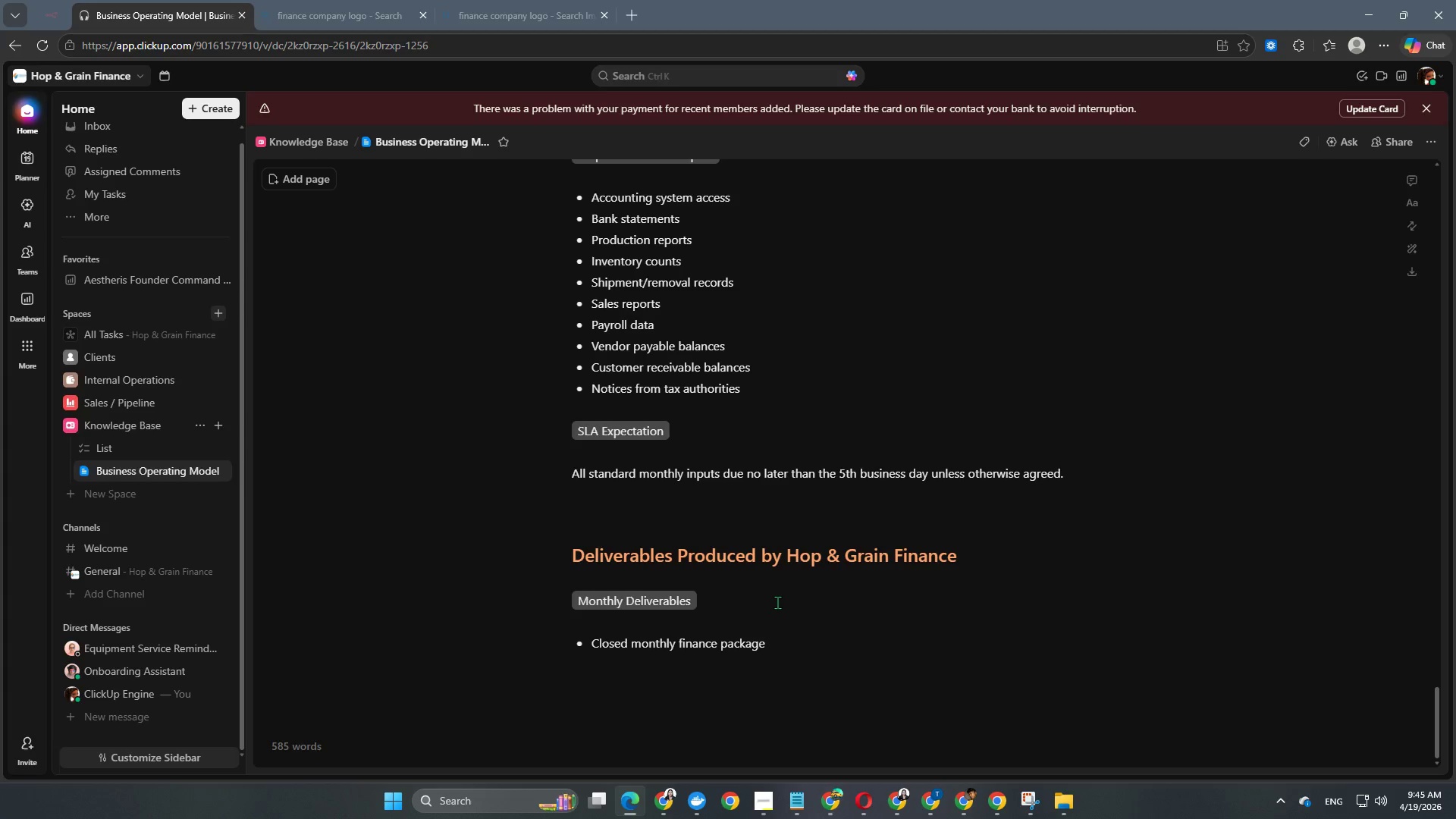 
key(Enter)
 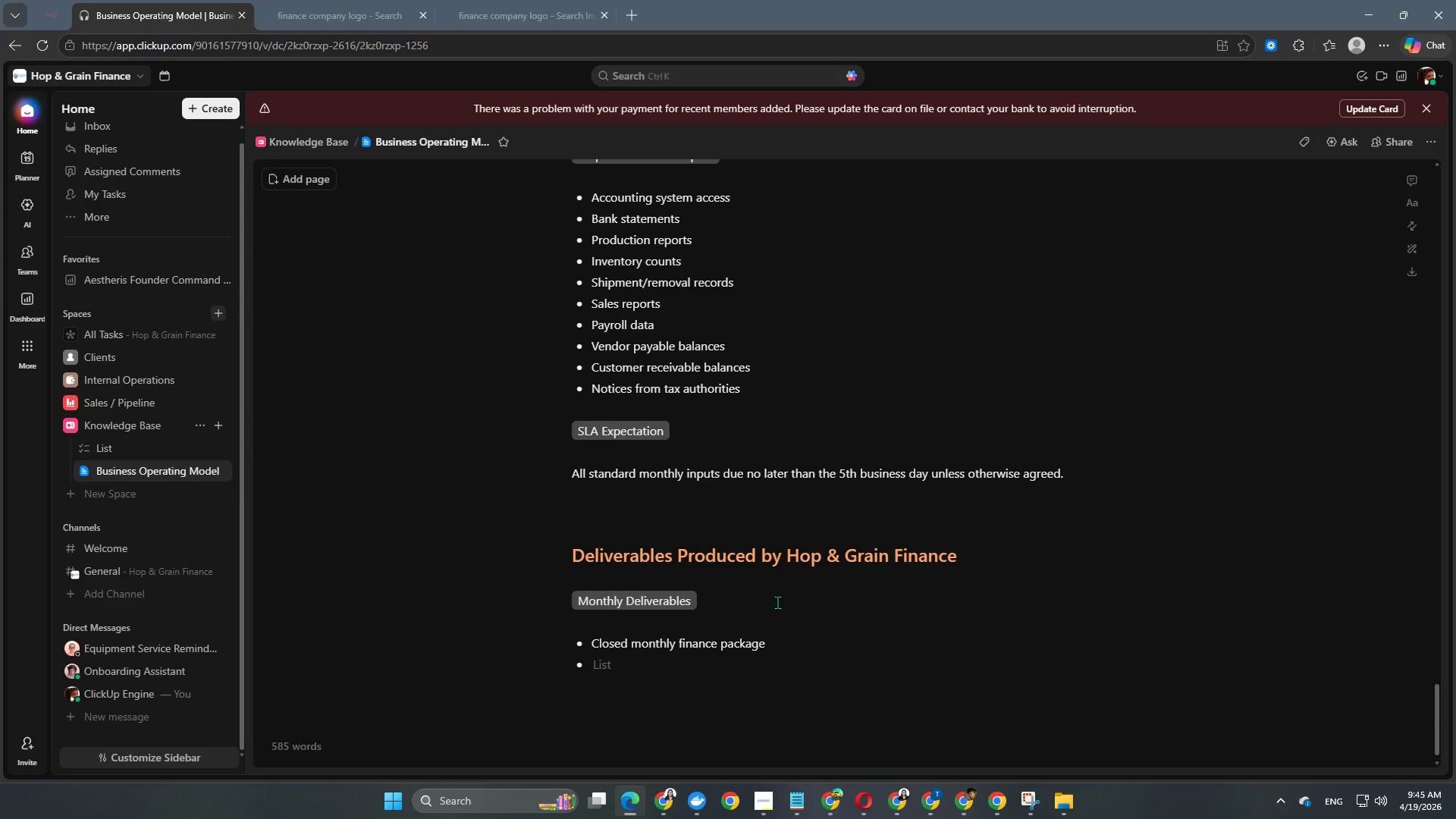 
type(Tax liability calcualtion)
 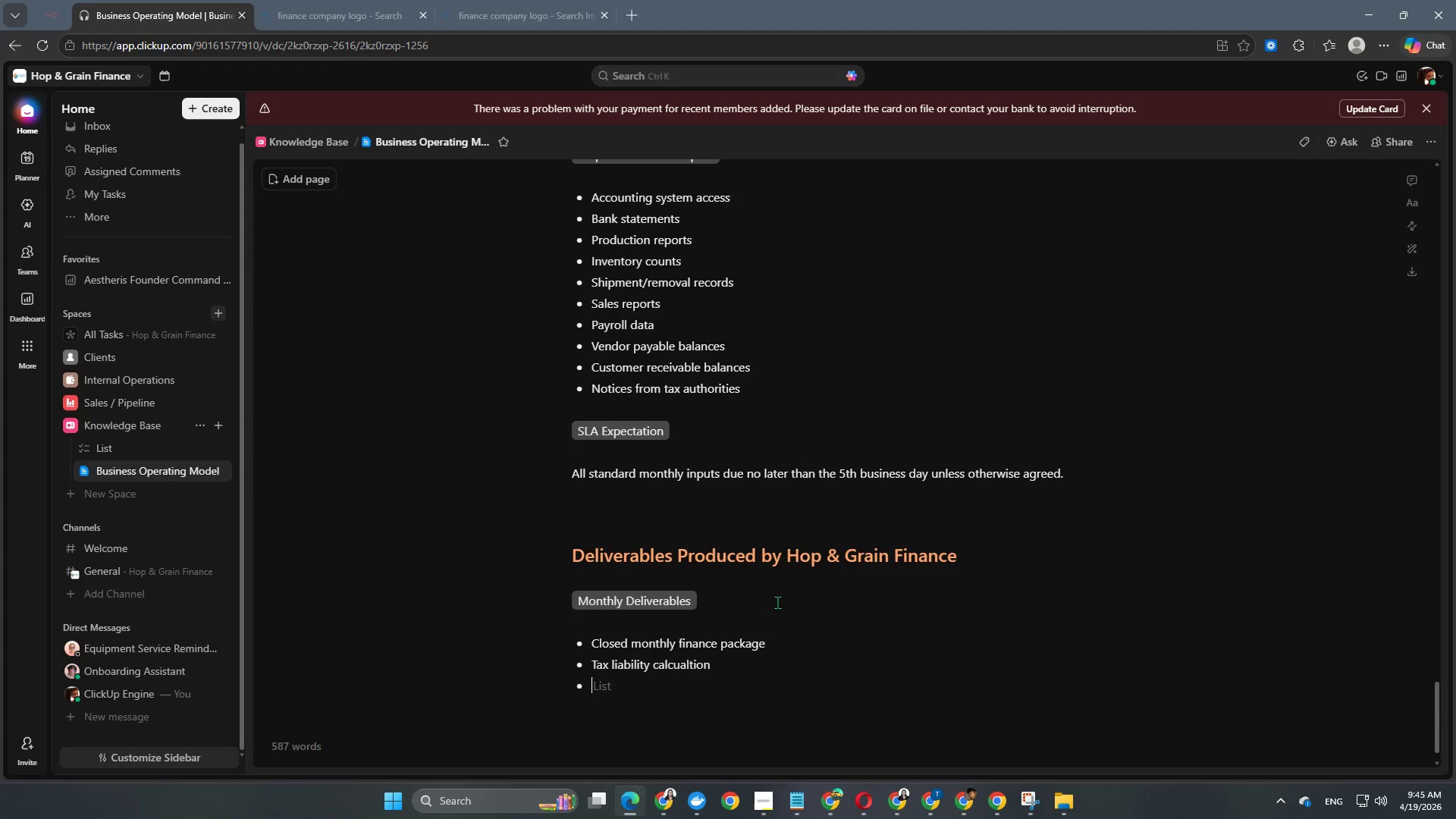 
key(Enter)
 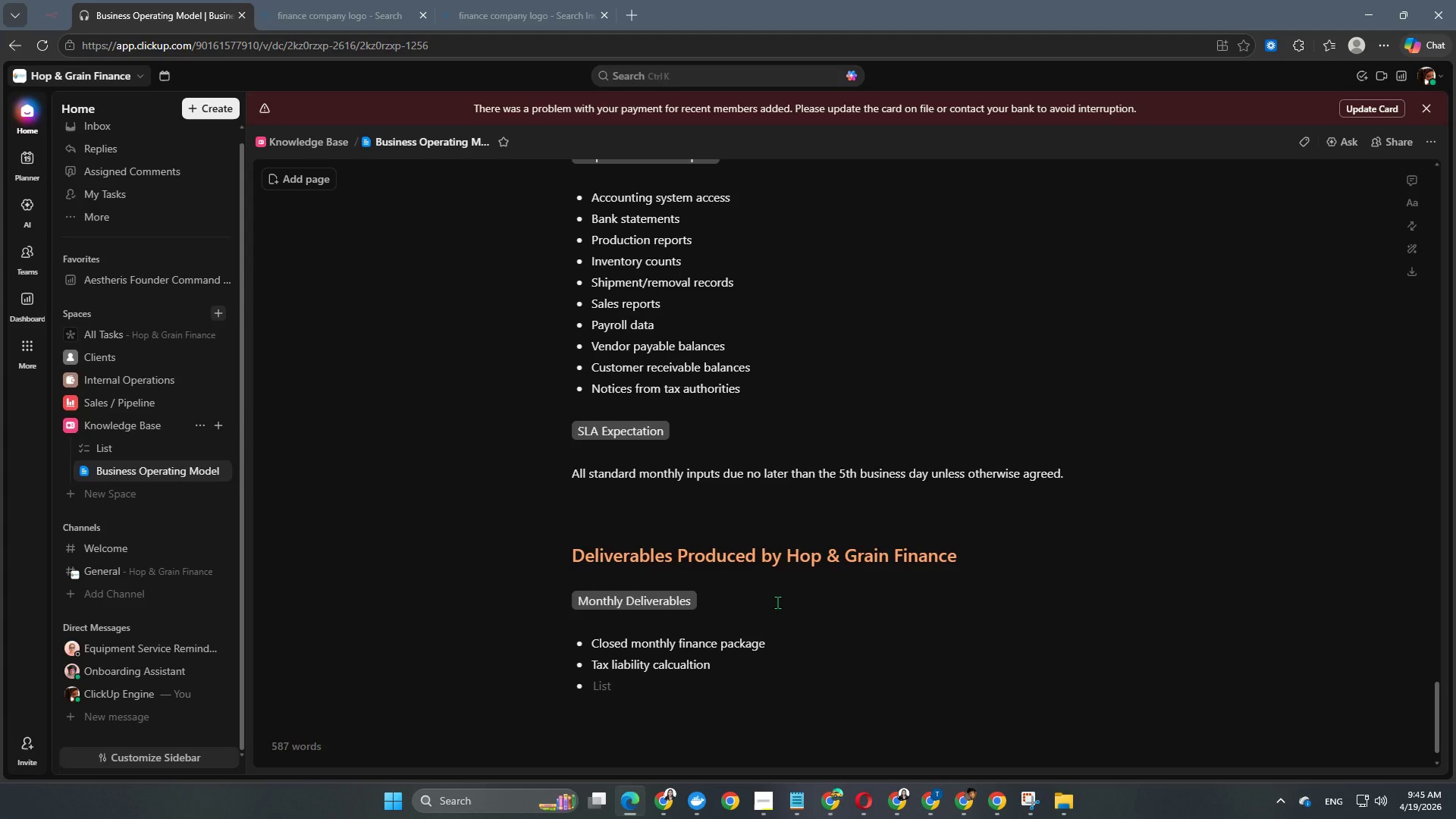 
type(Filing readiness status)
 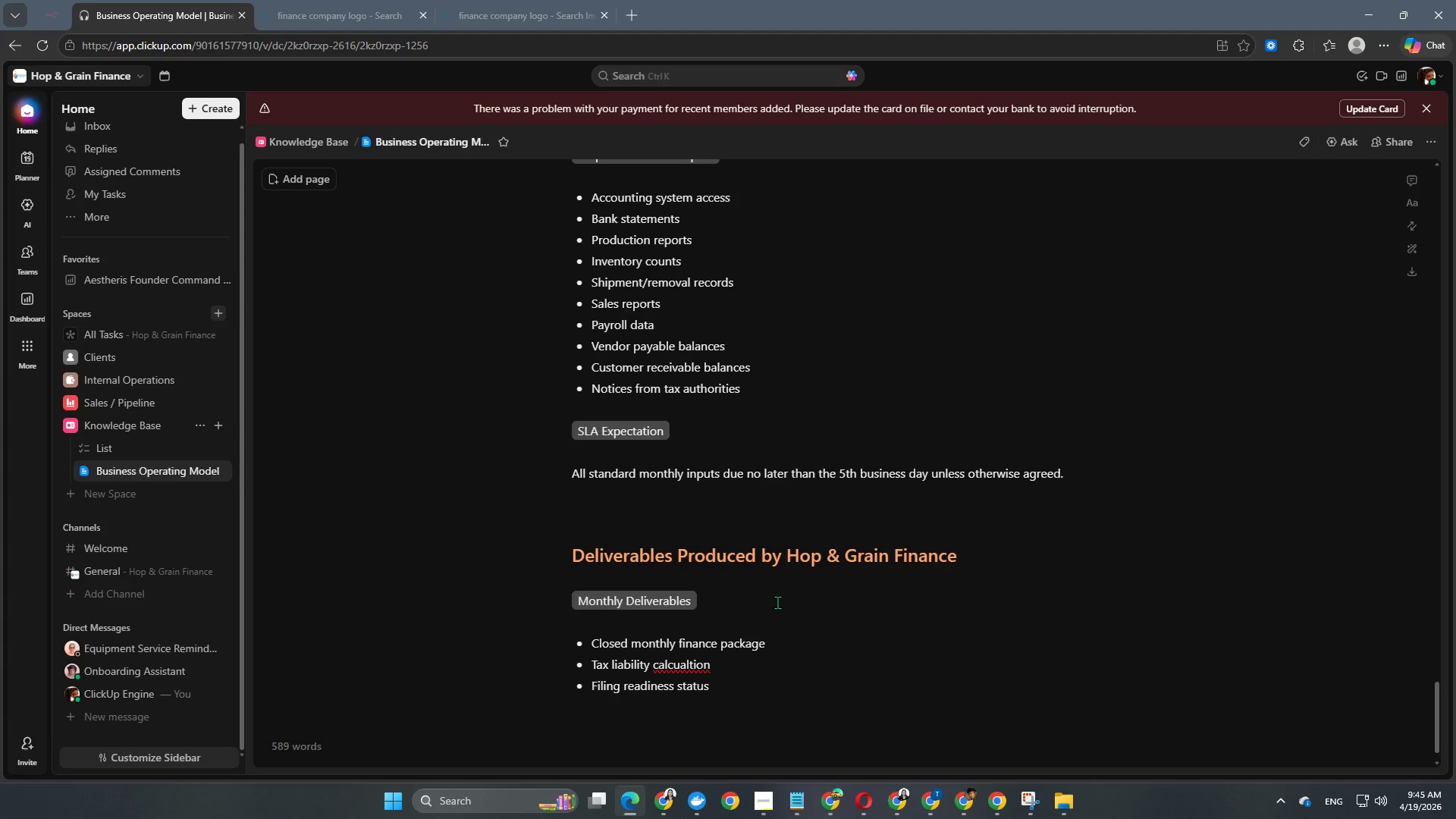 
key(Enter)
 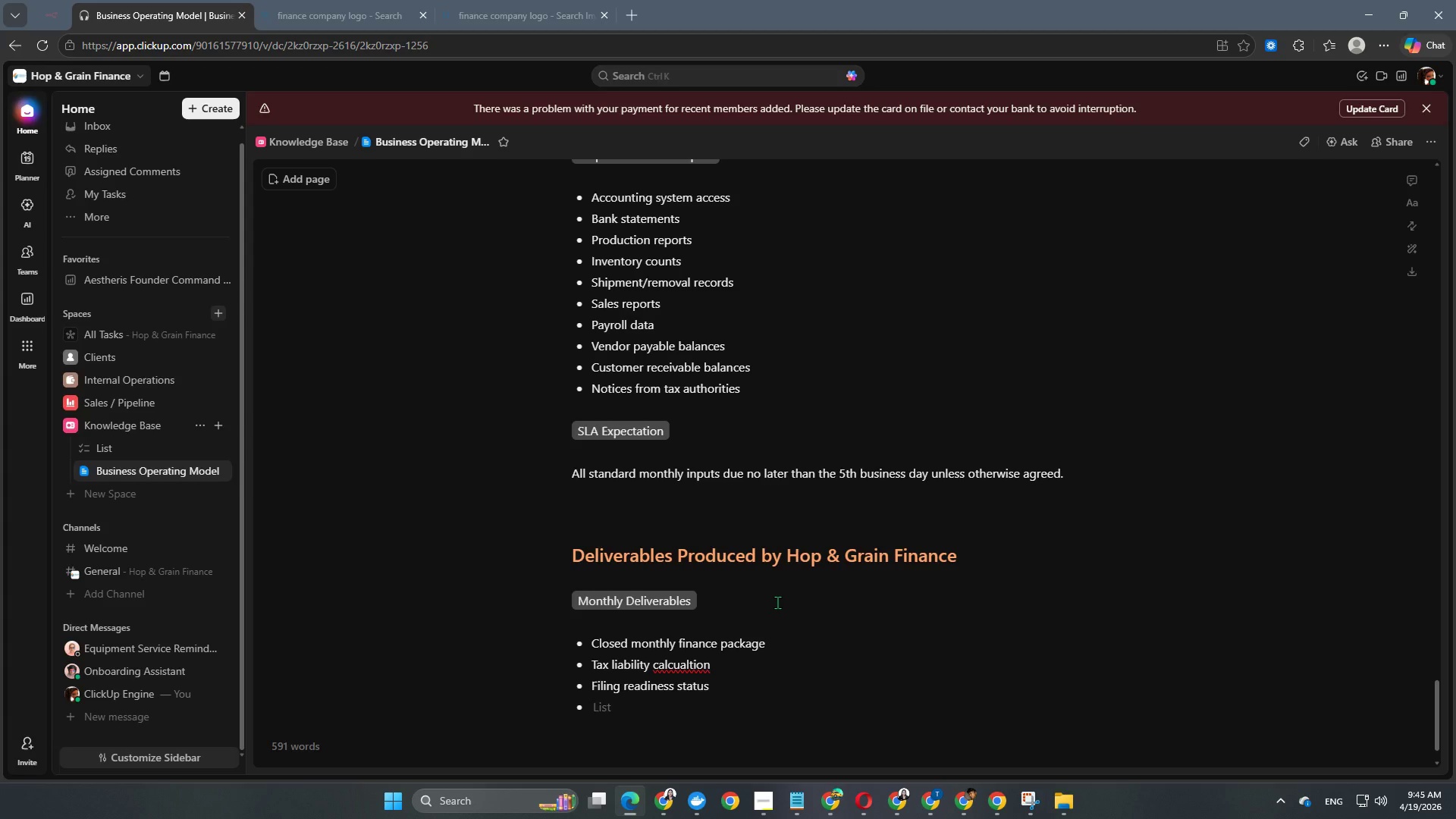 
wait(5.23)
 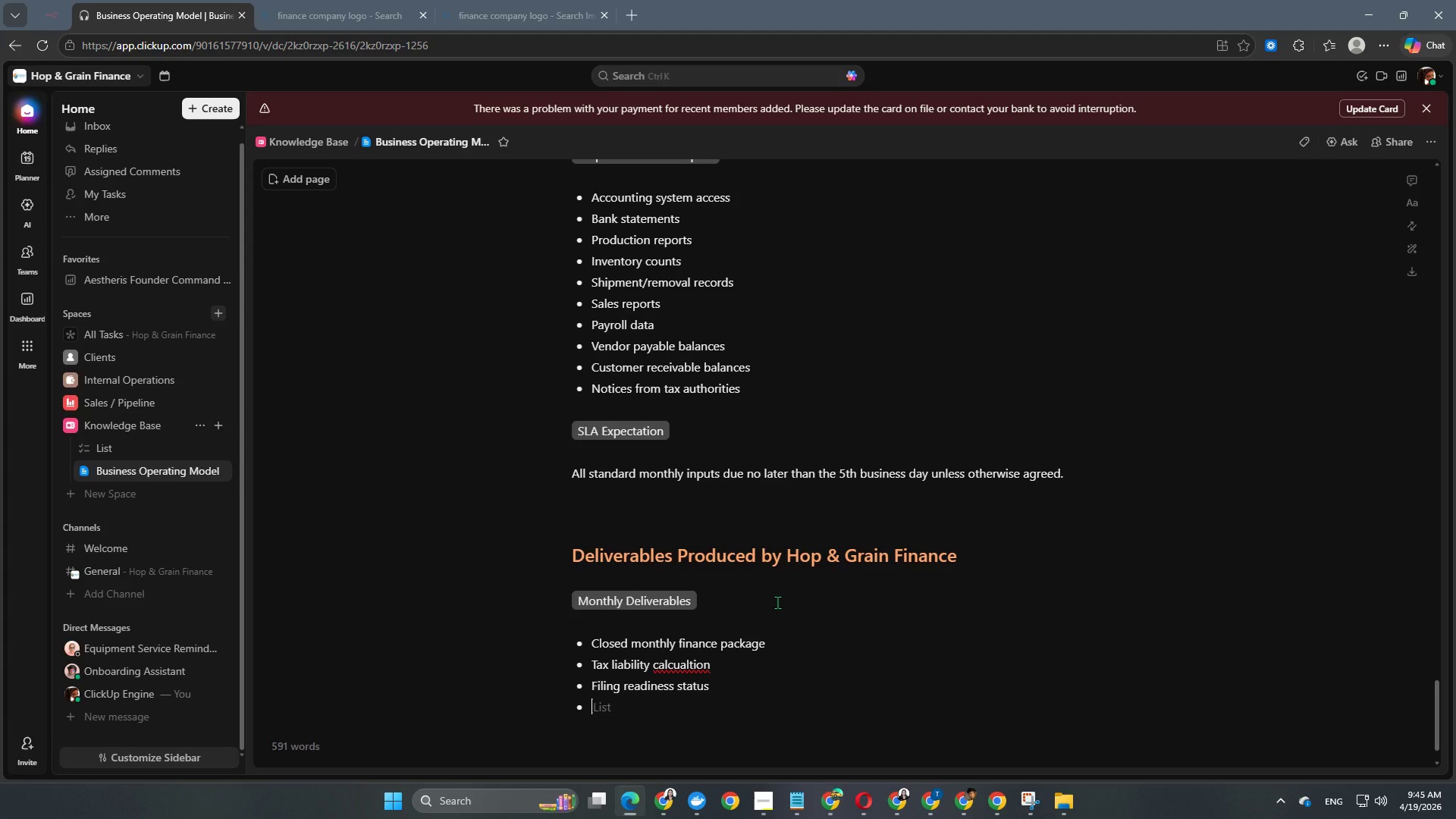 
scroll: coordinate [792, 576], scroll_direction: down, amount: 5.0
 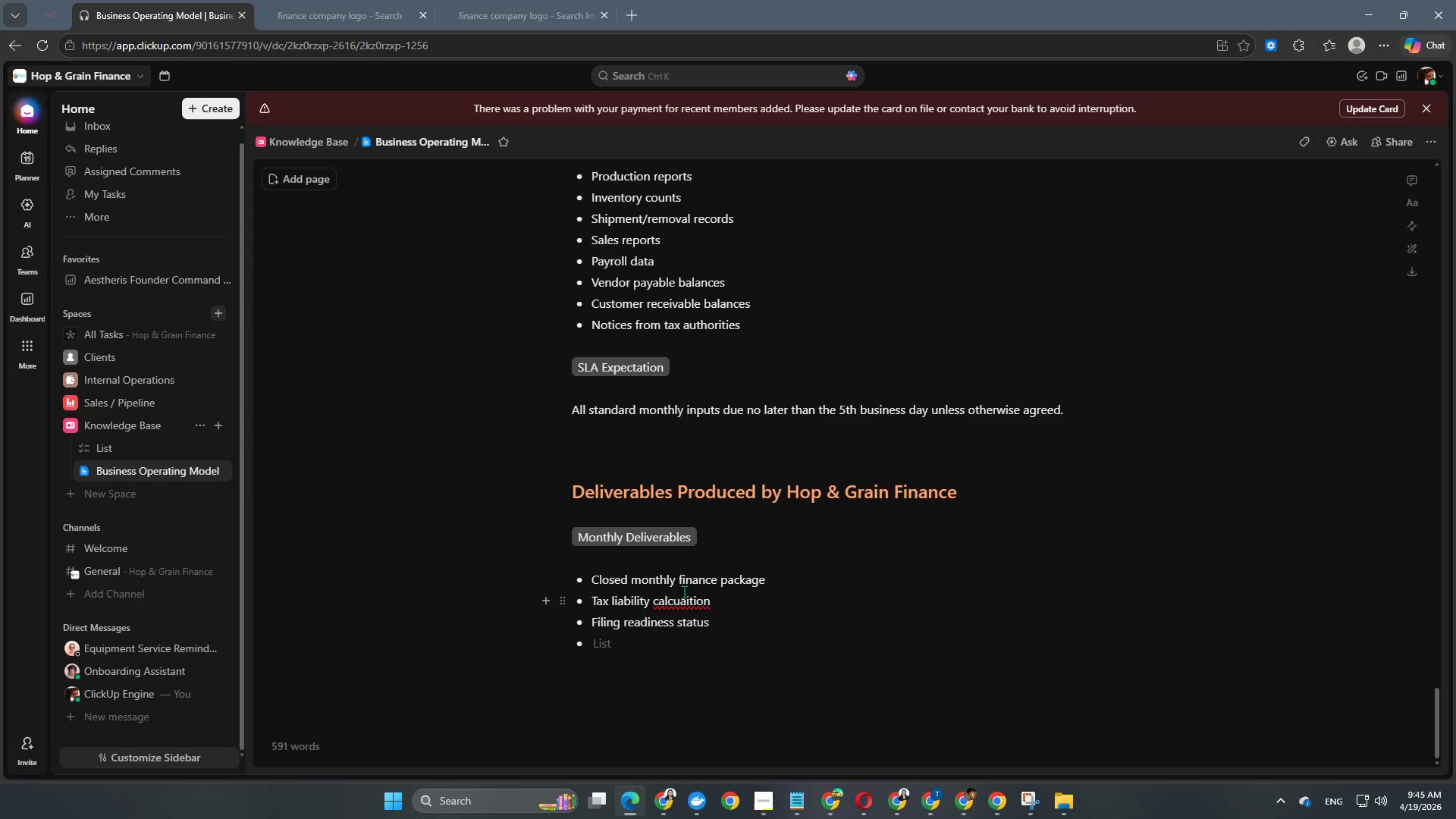 
right_click([682, 600])
 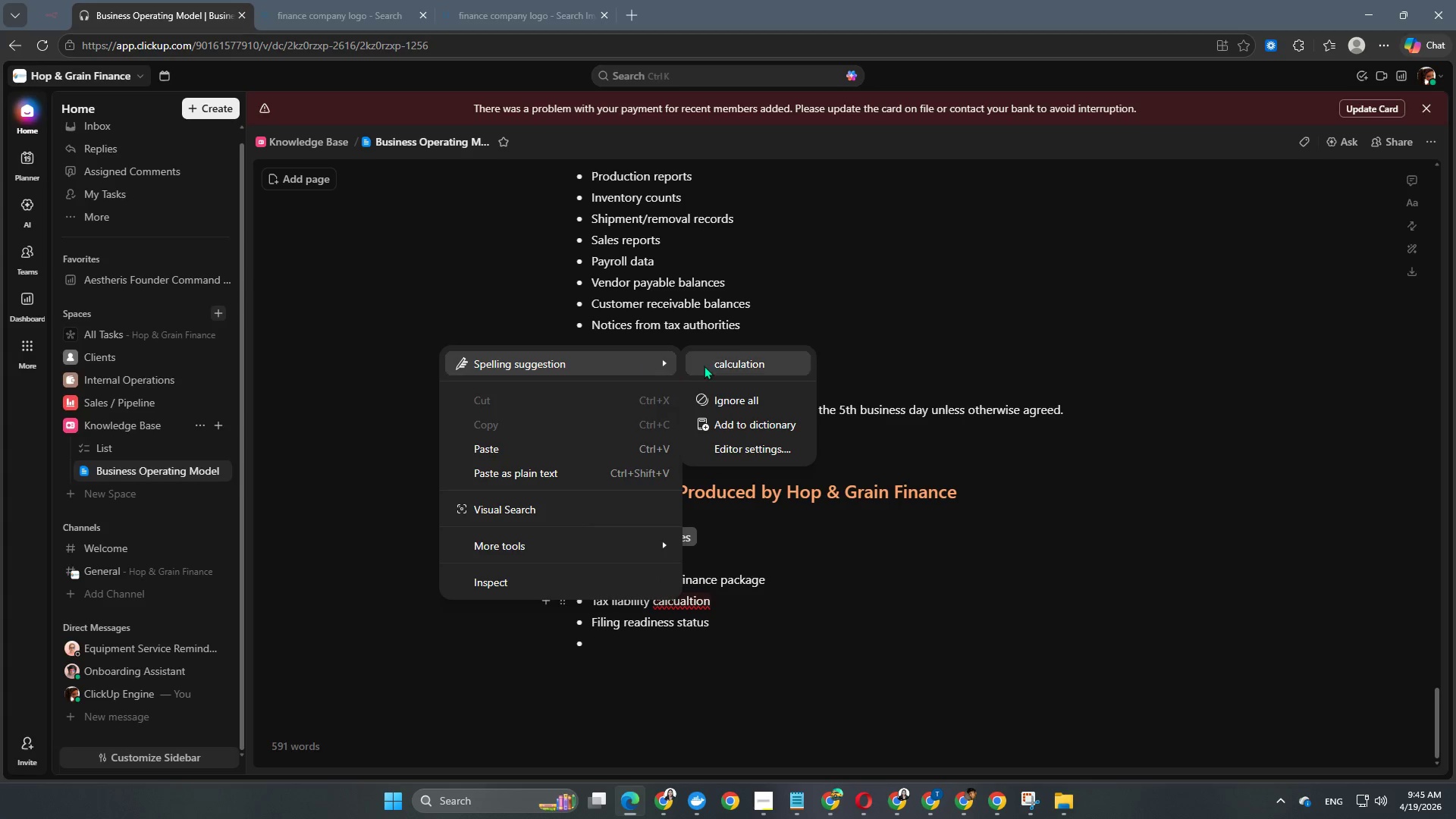 
left_click([708, 366])
 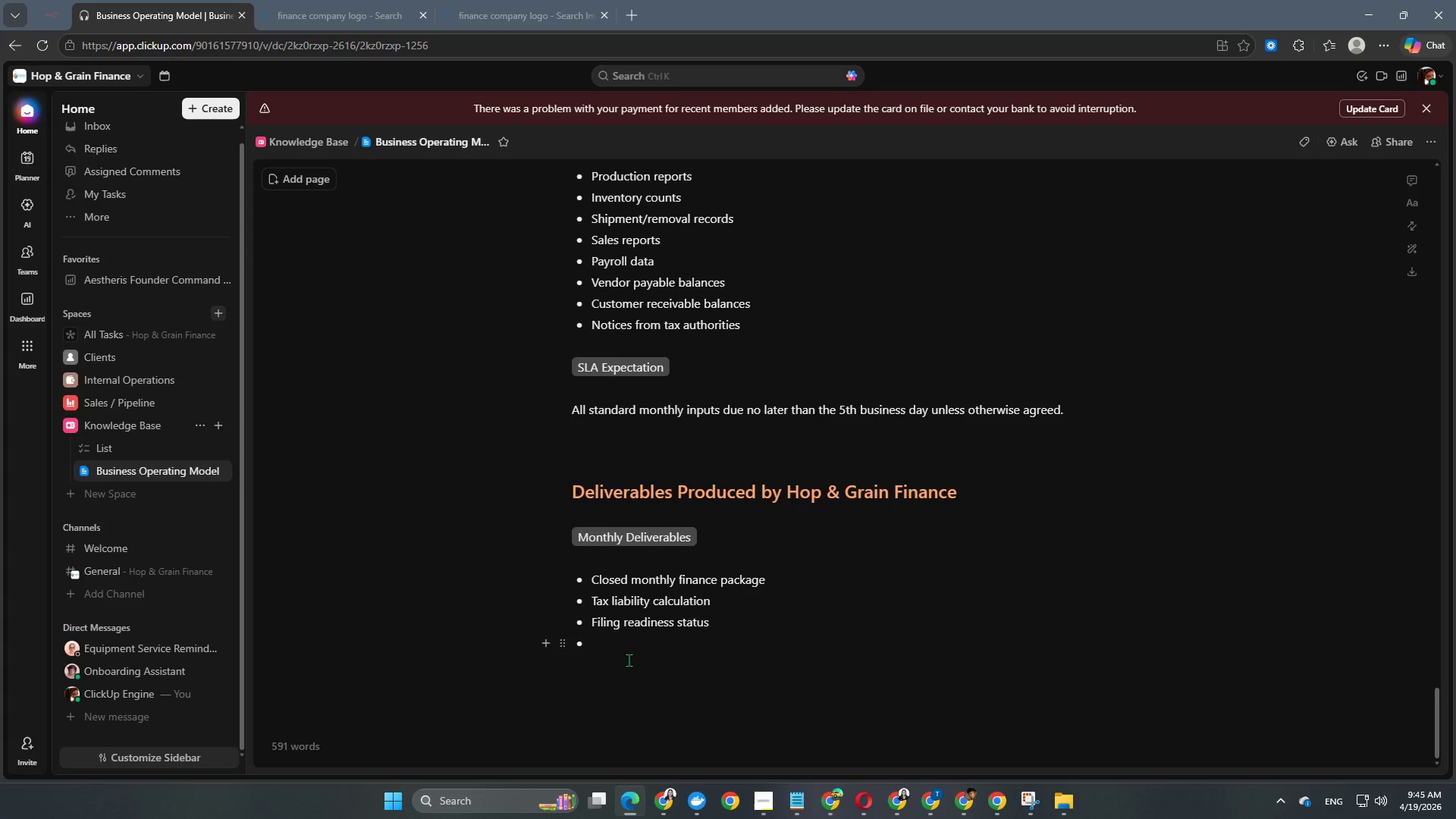 
left_click([640, 648])
 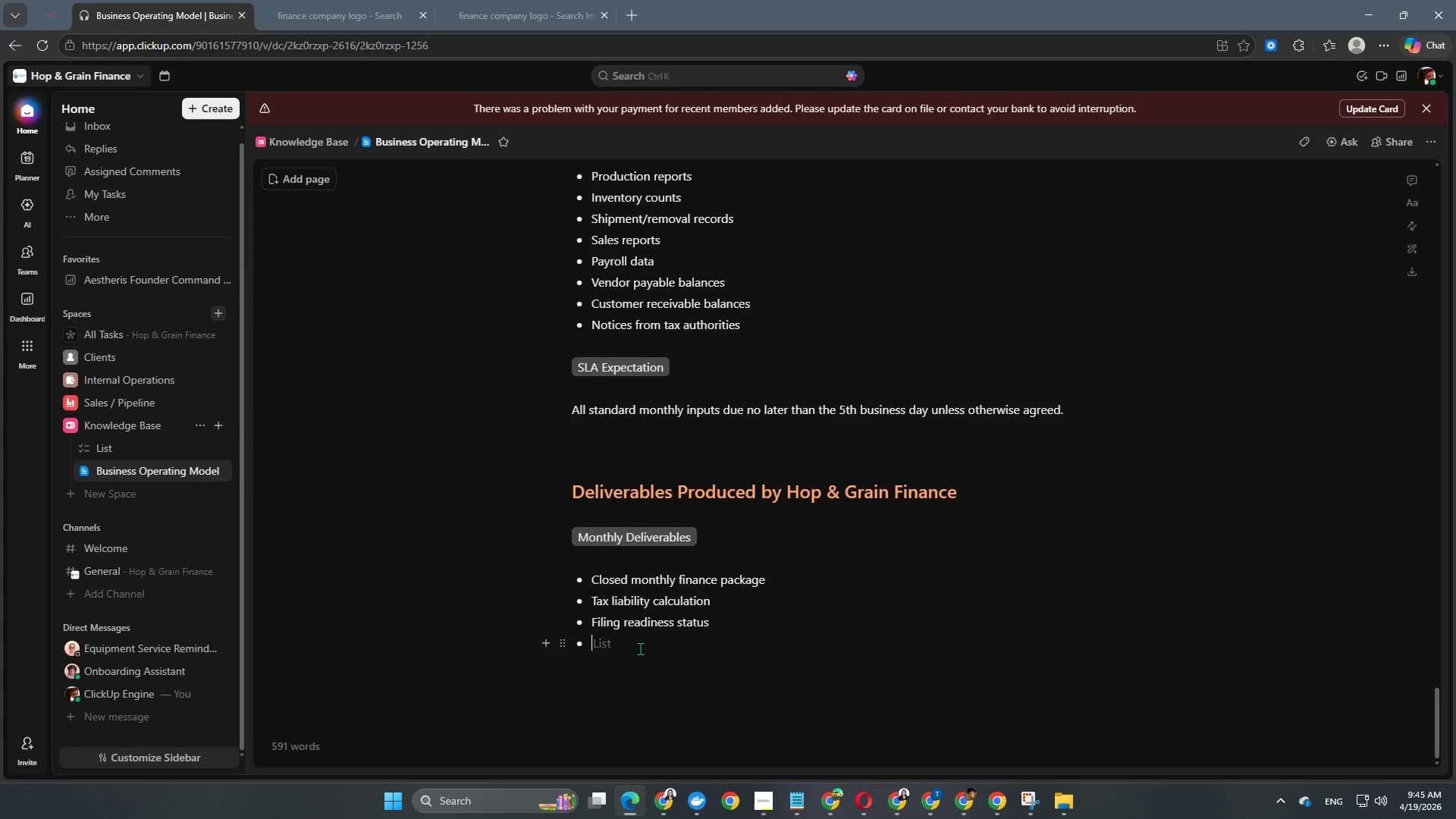 
type(CAsh fore)
key(Backspace)
type(a)
key(Backspace)
key(Backspace)
type(ash forecast)
 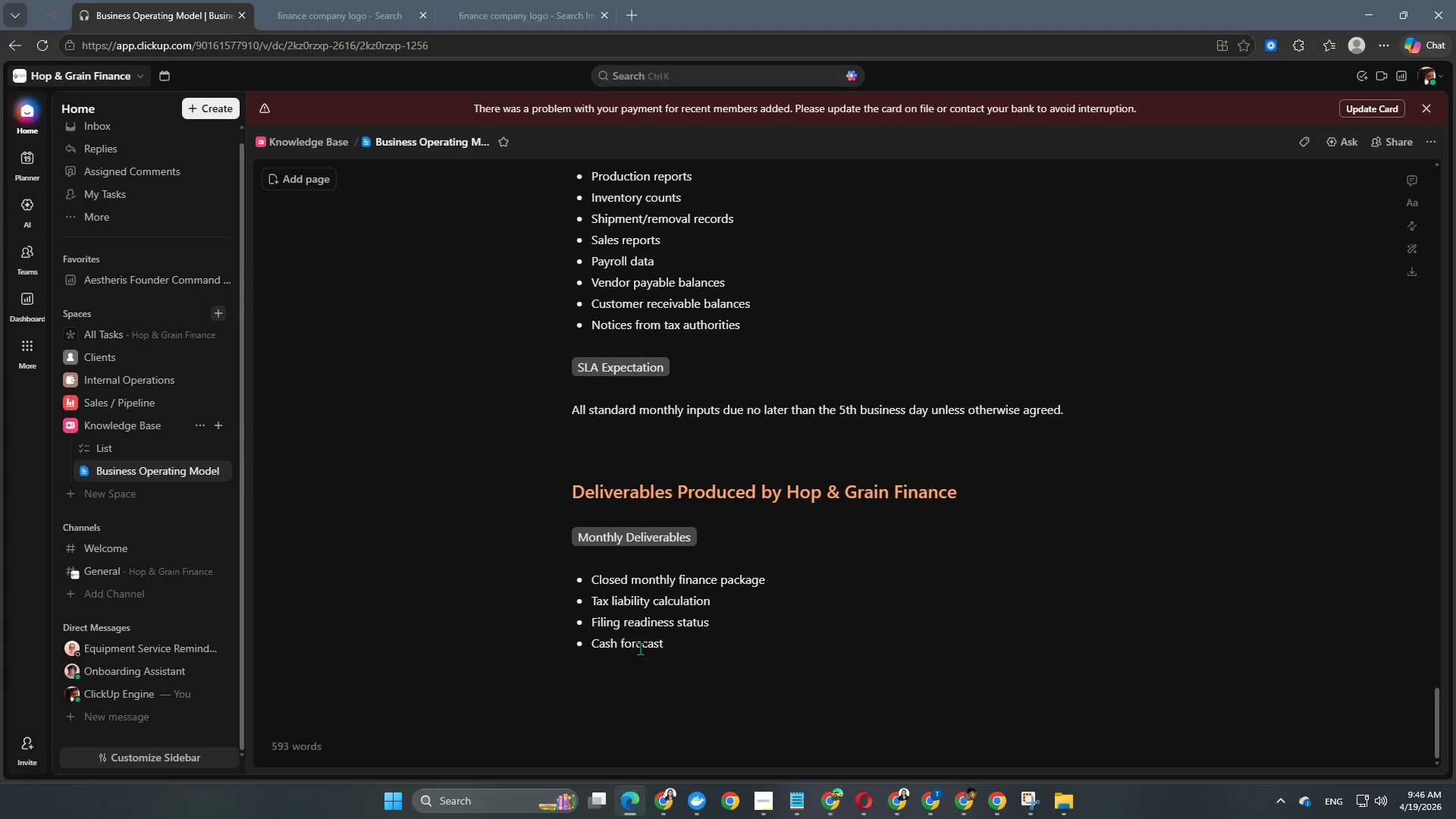 
key(Enter)
 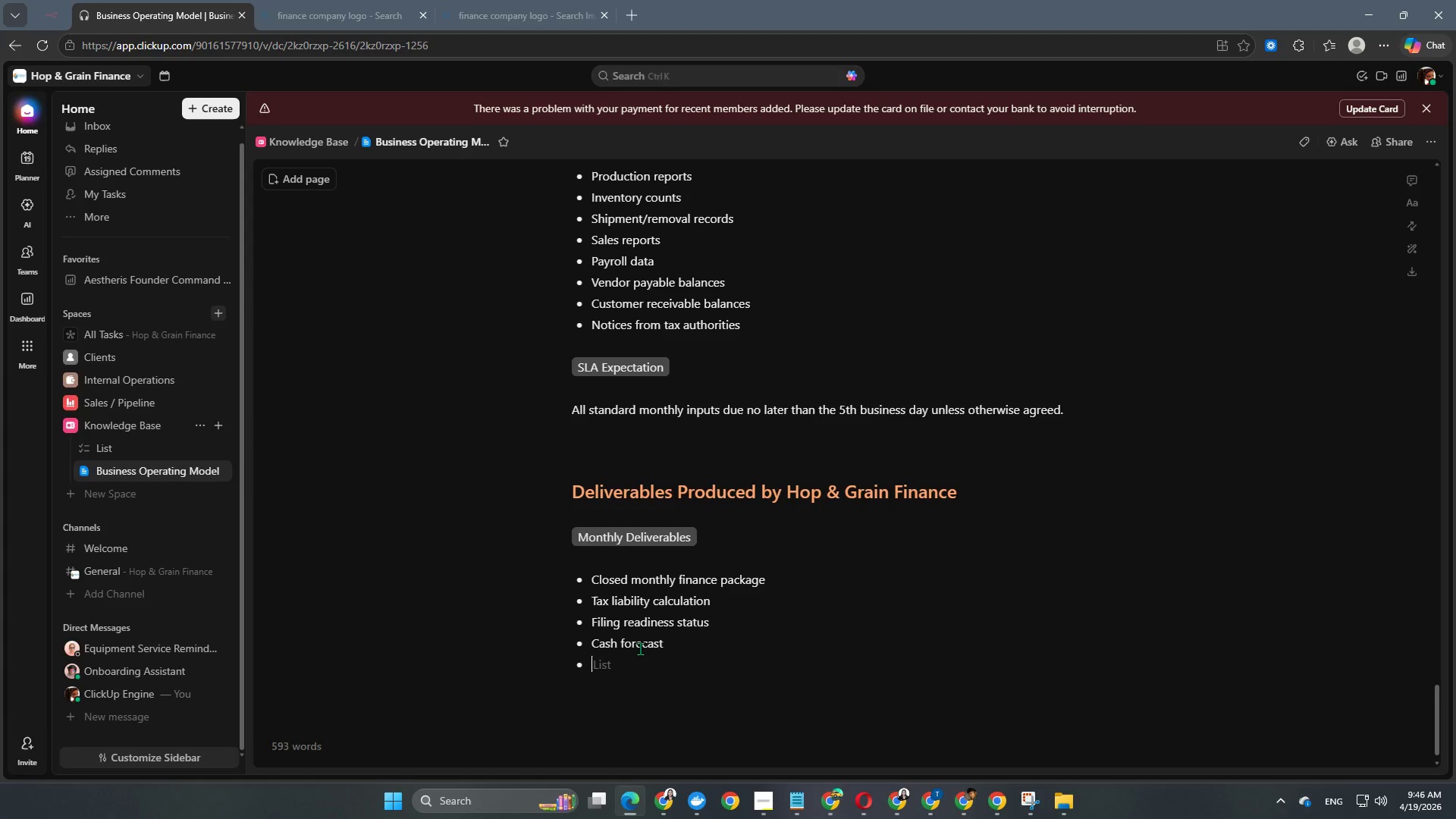 
type(K)
key(Backspace)
type(KPI summary)
 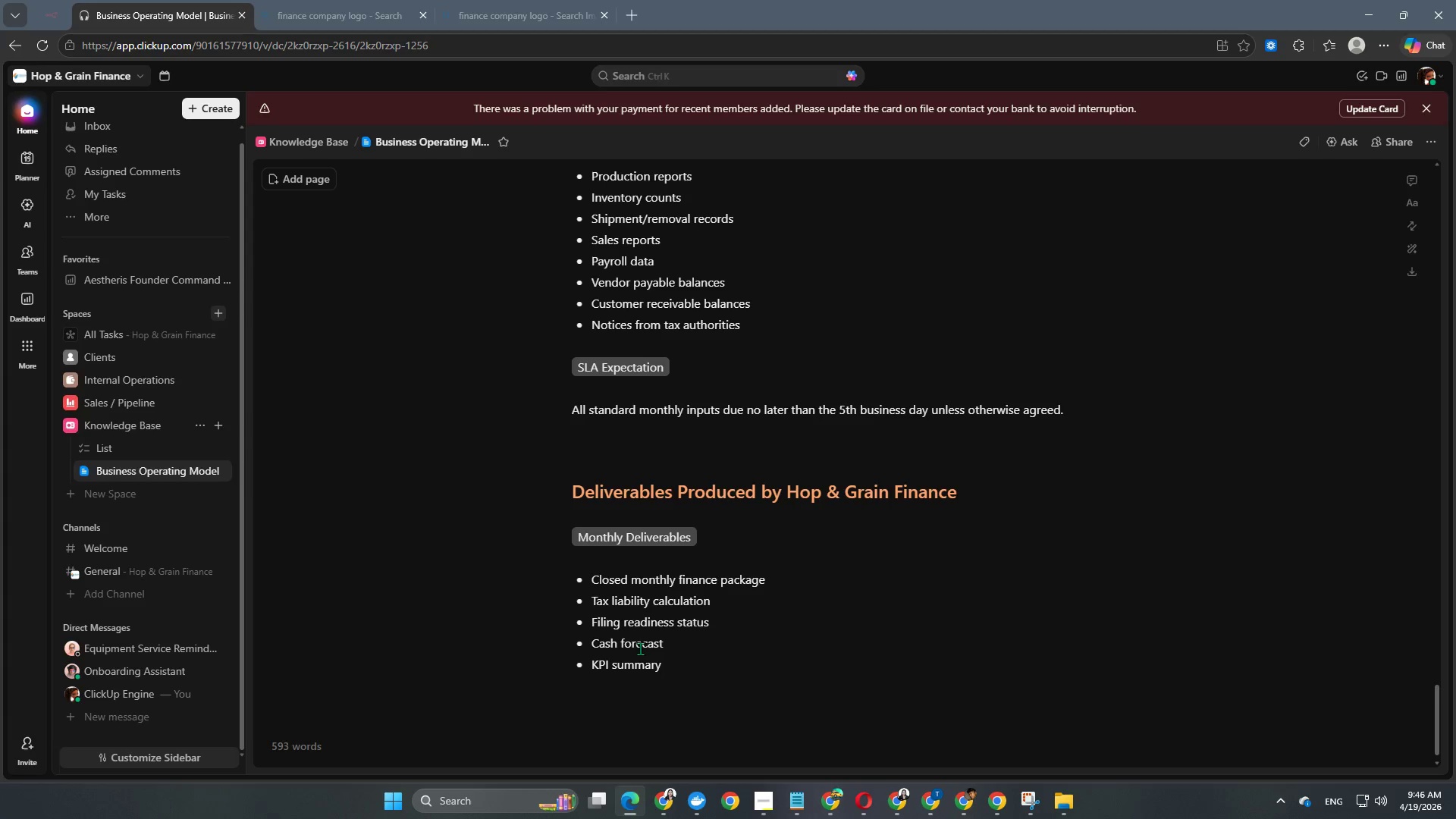 
key(Enter)
 